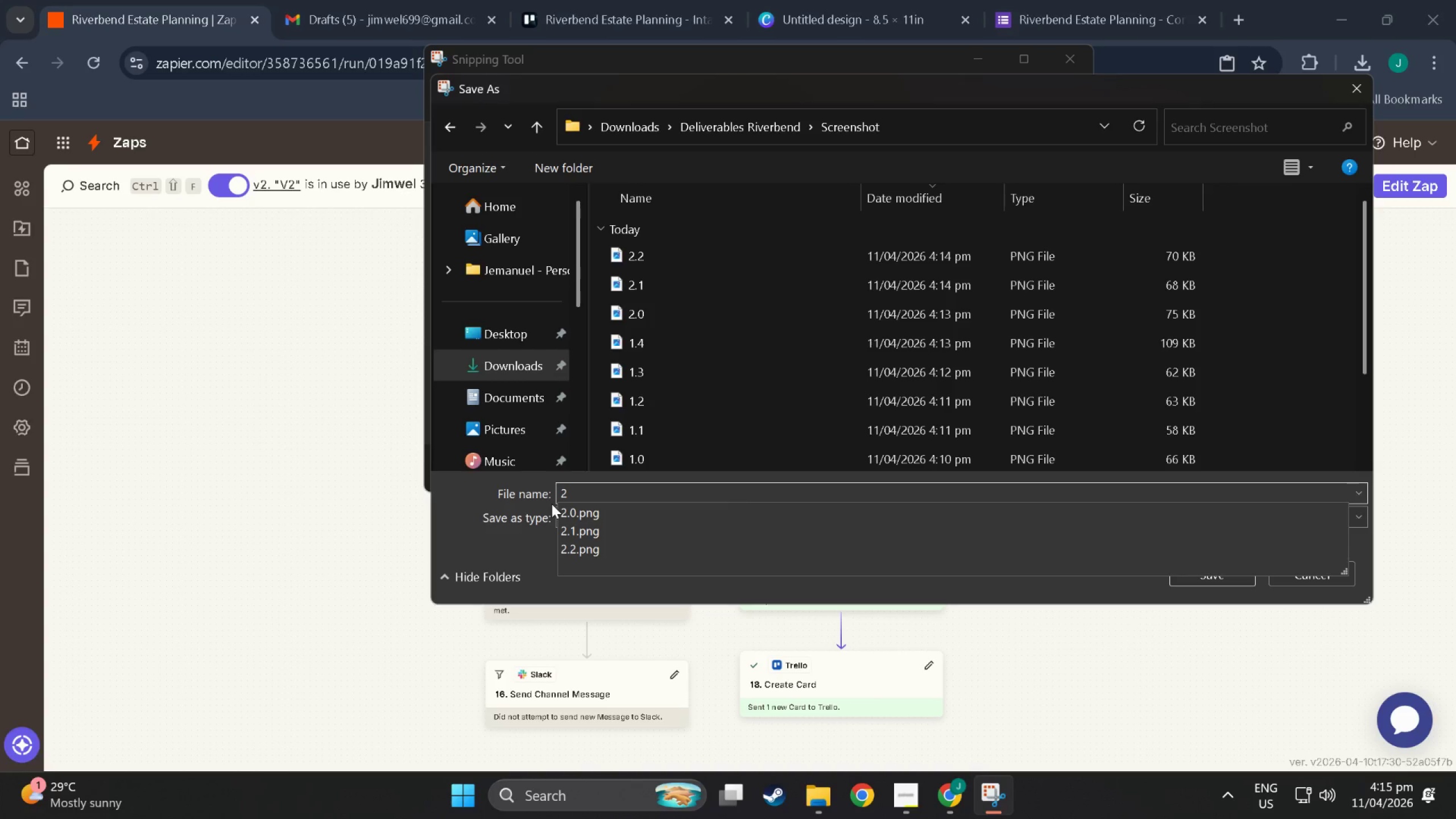 
key(Period)
 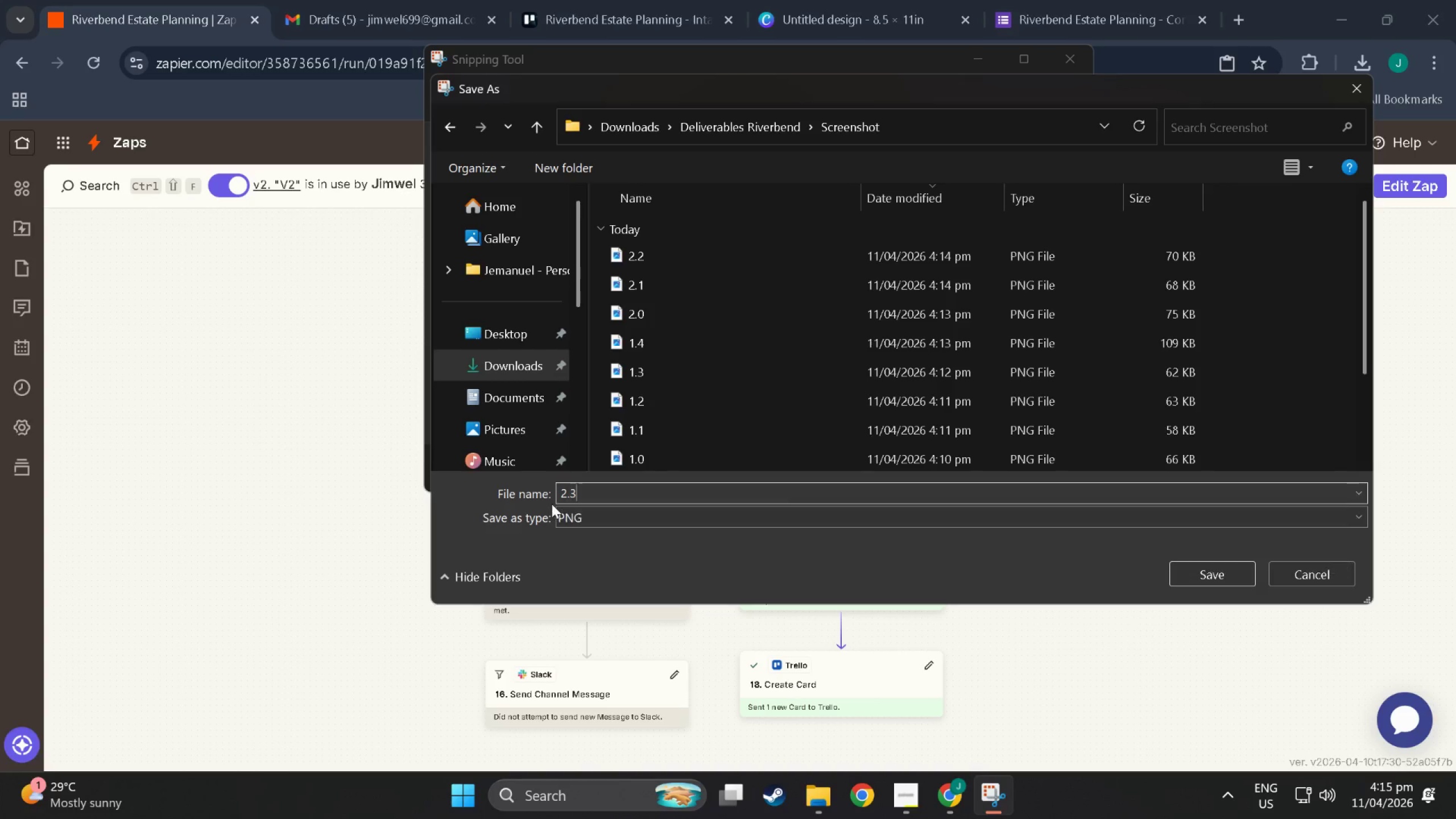 
key(3)
 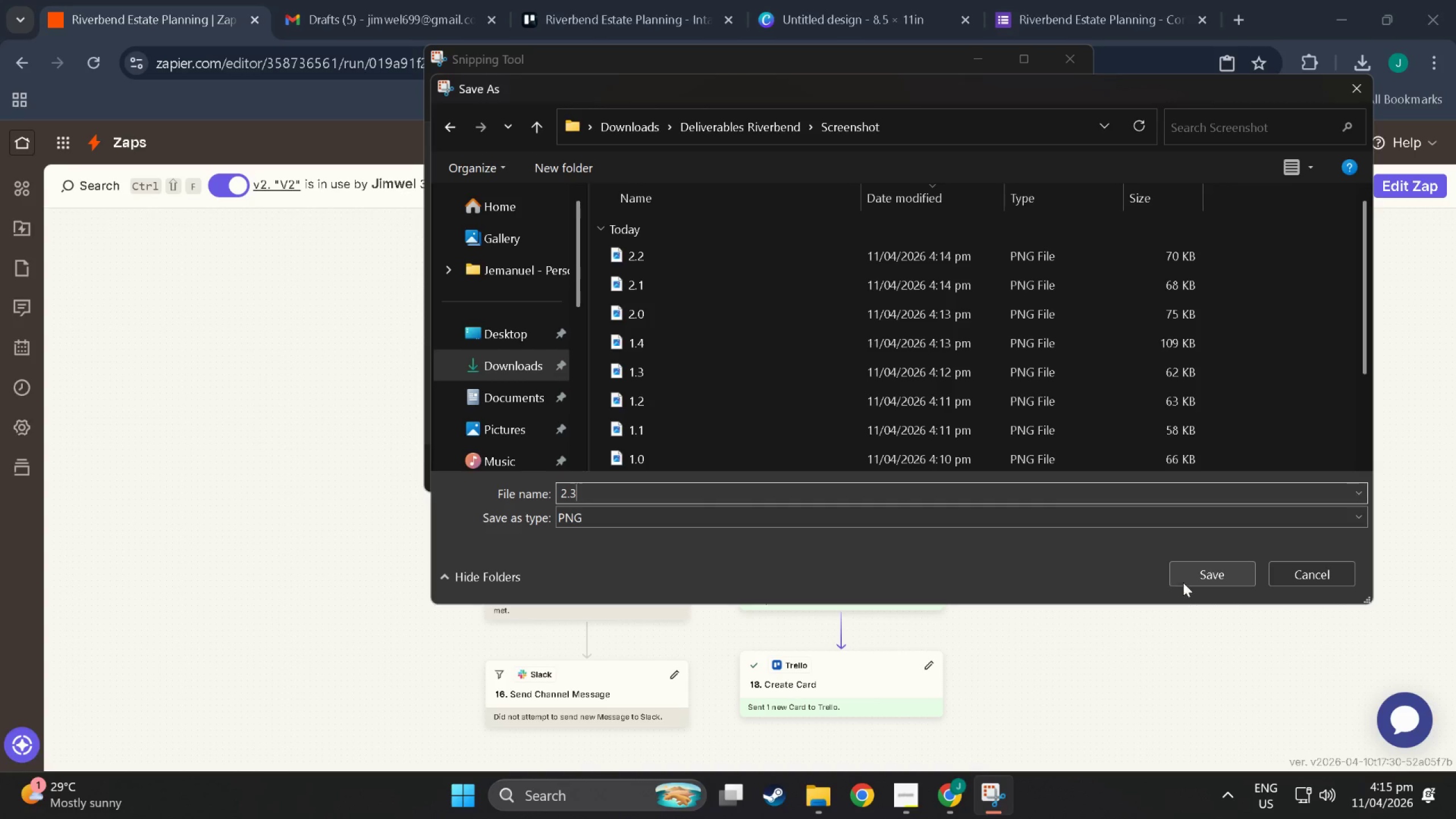 
left_click([1189, 577])
 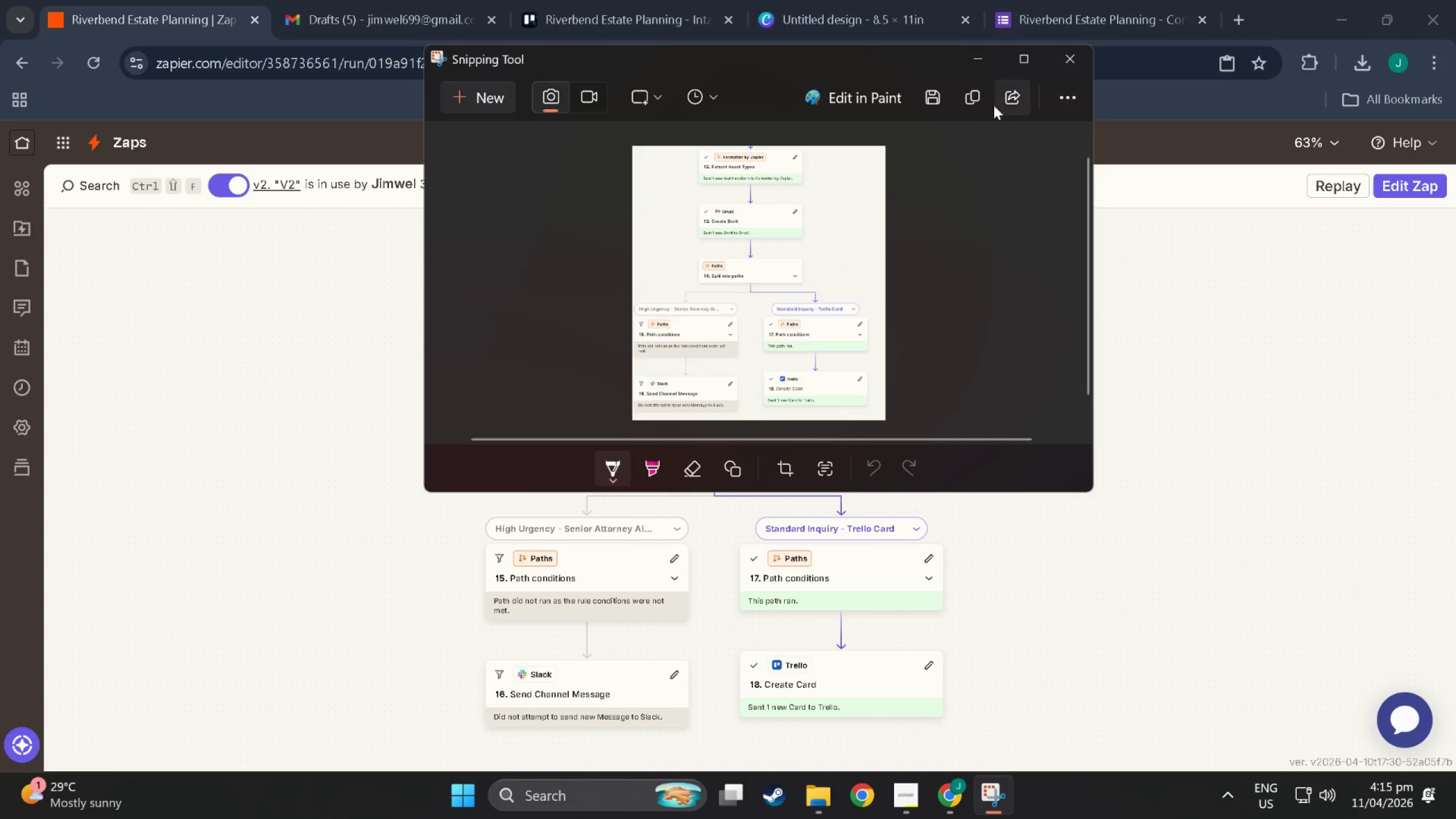 
mouse_move([1053, 60])
 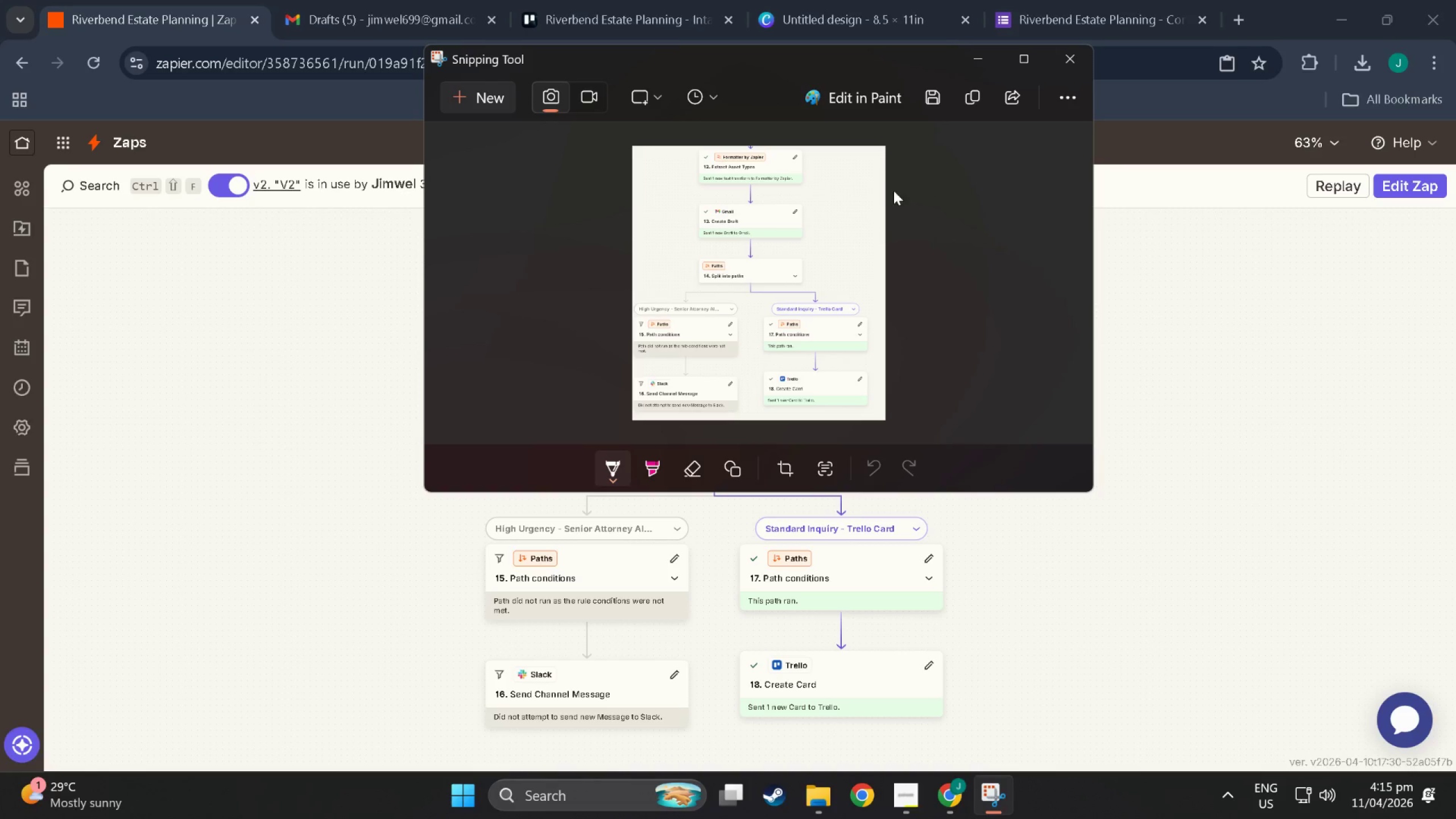 
wait(8.33)
 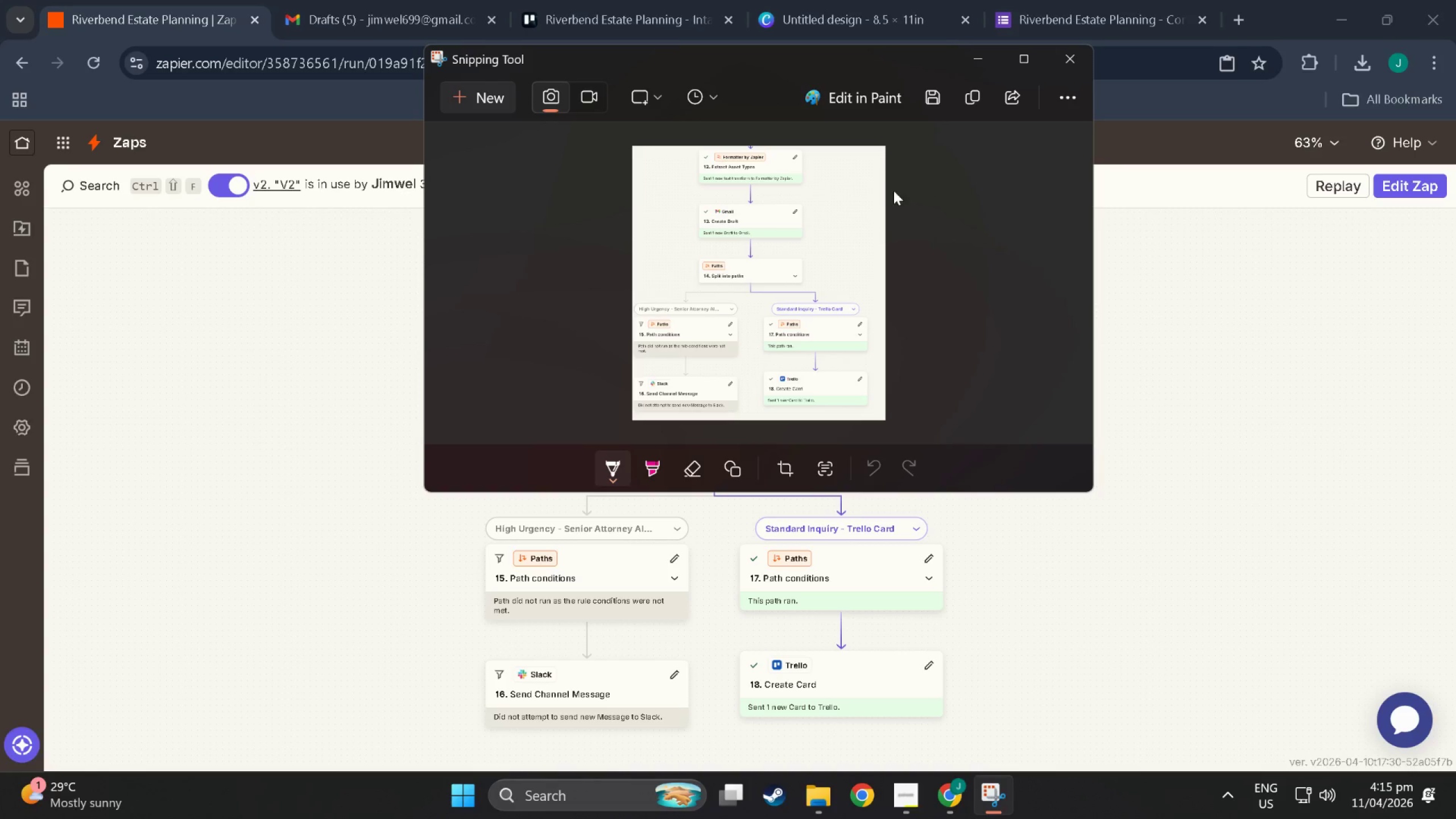 
mouse_move([1053, 64])
 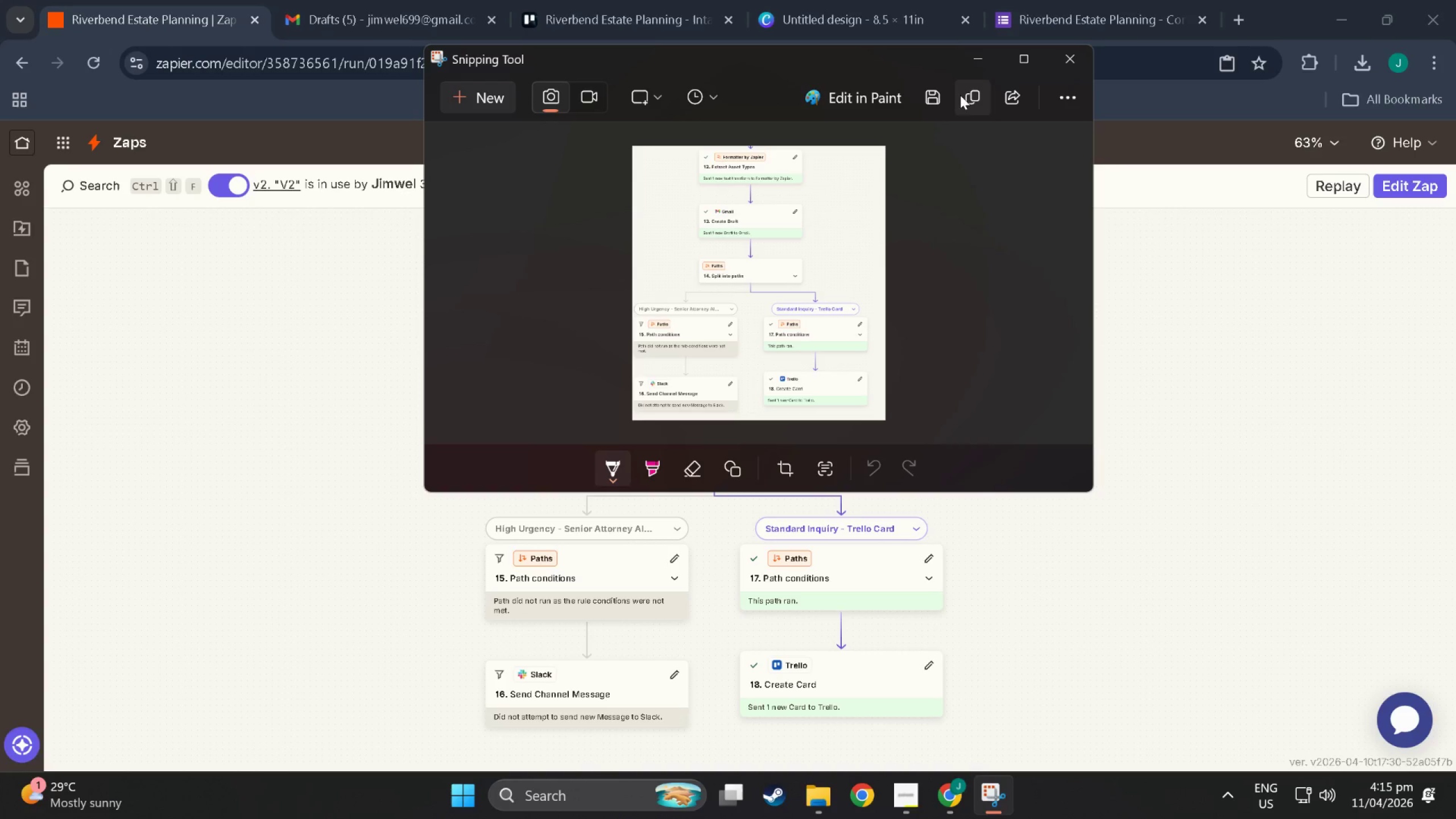 
mouse_move([934, 105])
 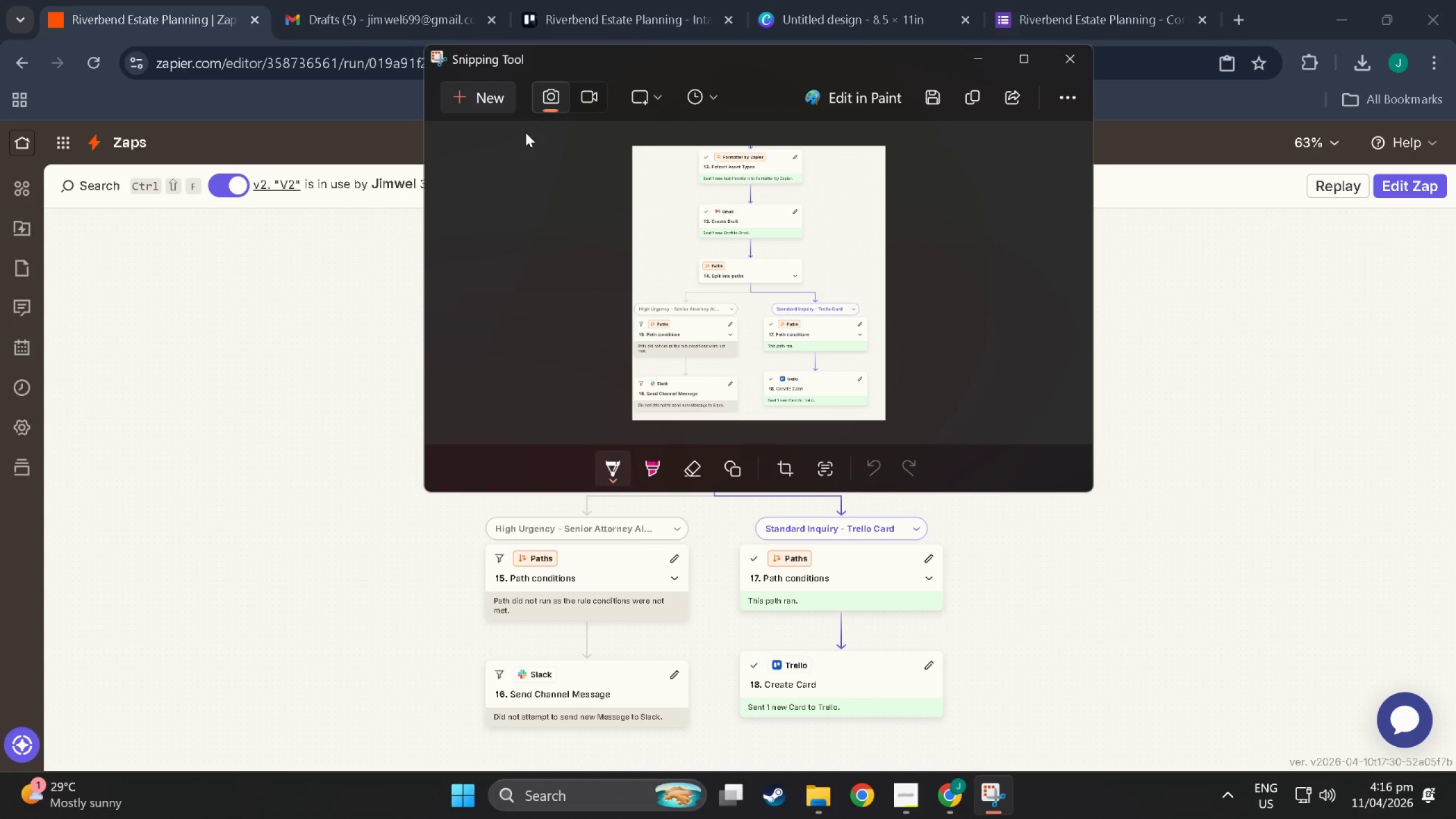 
wait(41.74)
 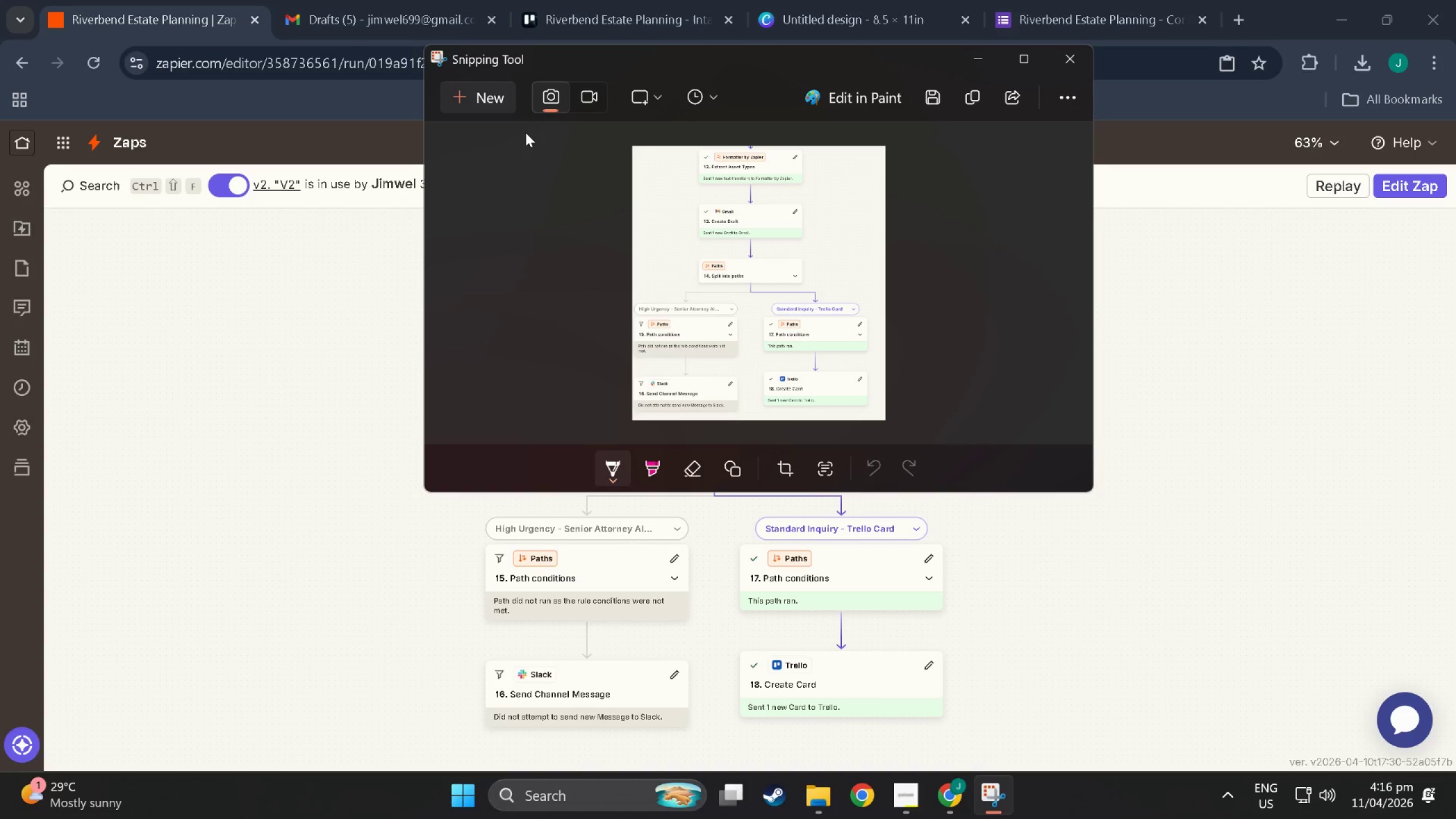 
left_click([804, 801])
 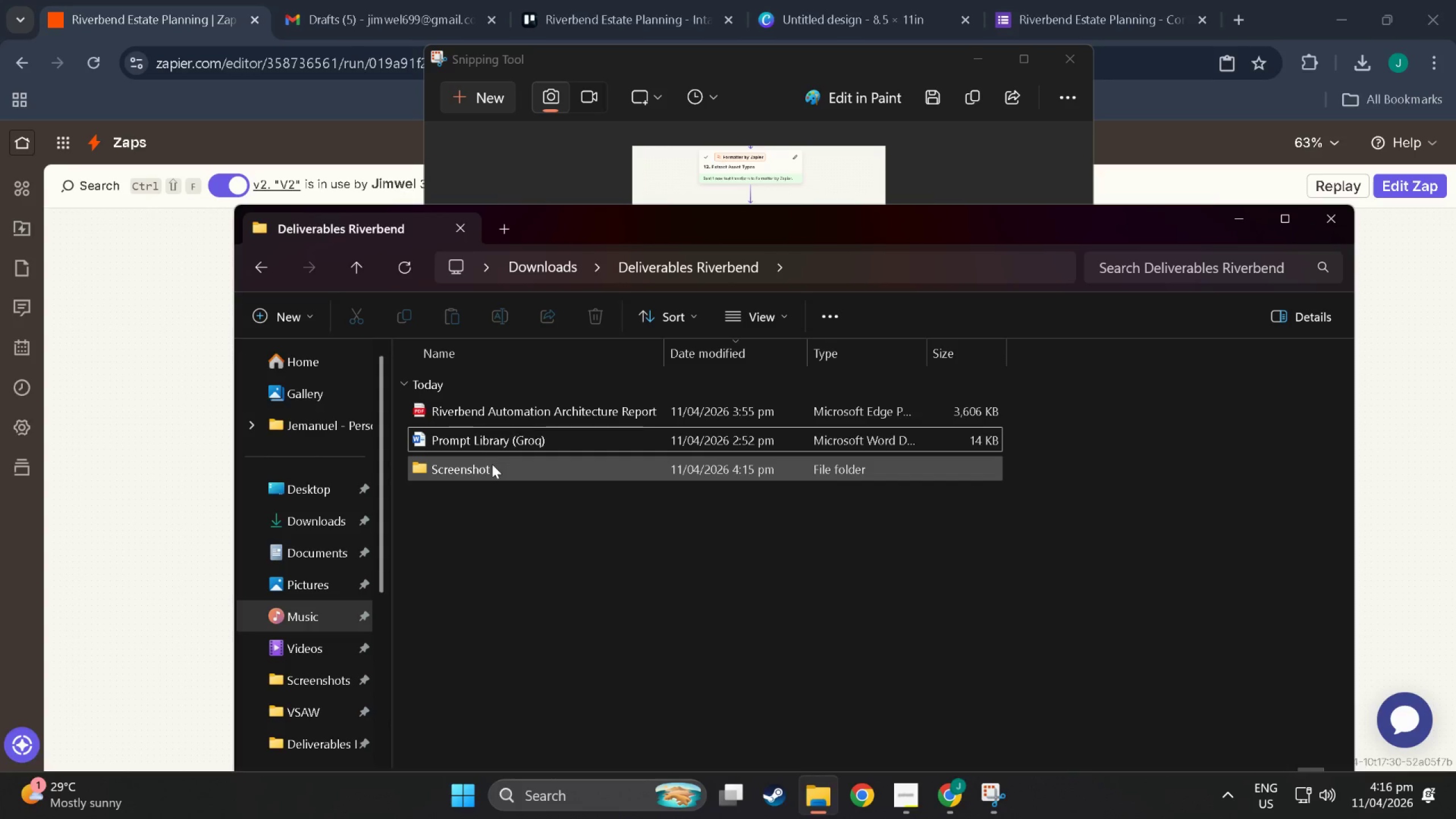 
double_click([490, 466])
 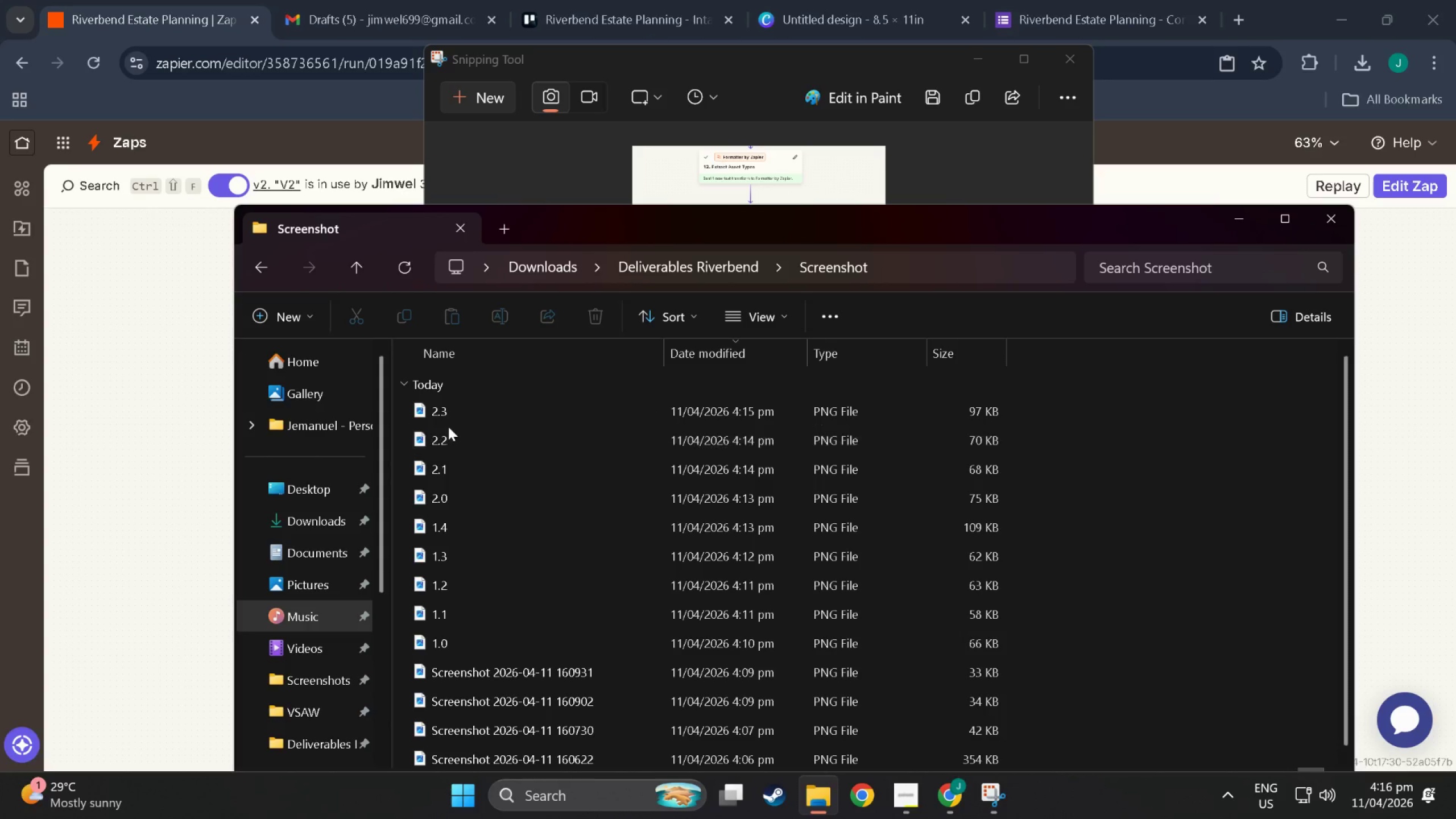 
scroll: coordinate [445, 573], scroll_direction: down, amount: 6.0
 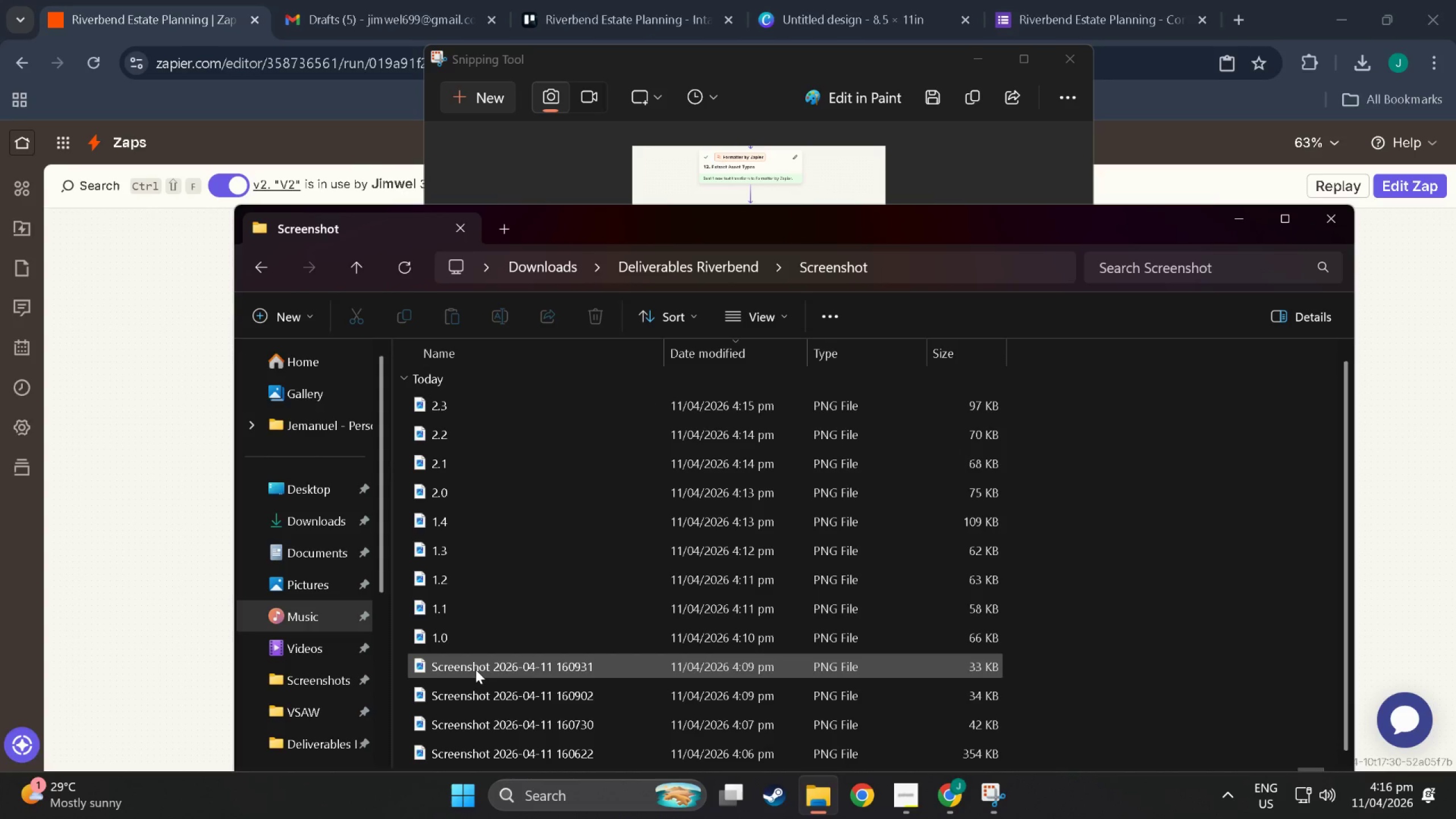 
double_click([475, 669])
 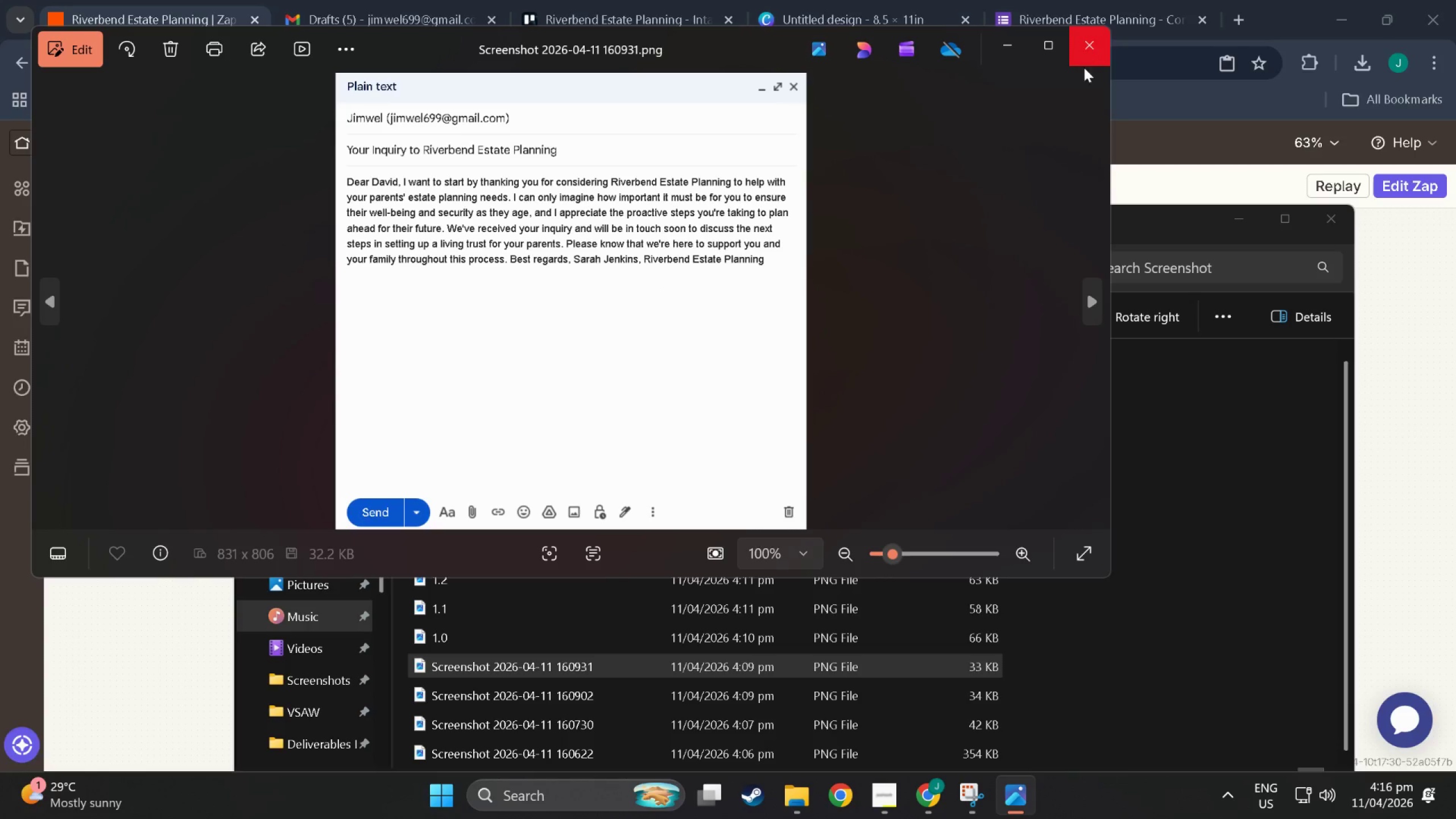 
double_click([1097, 297])
 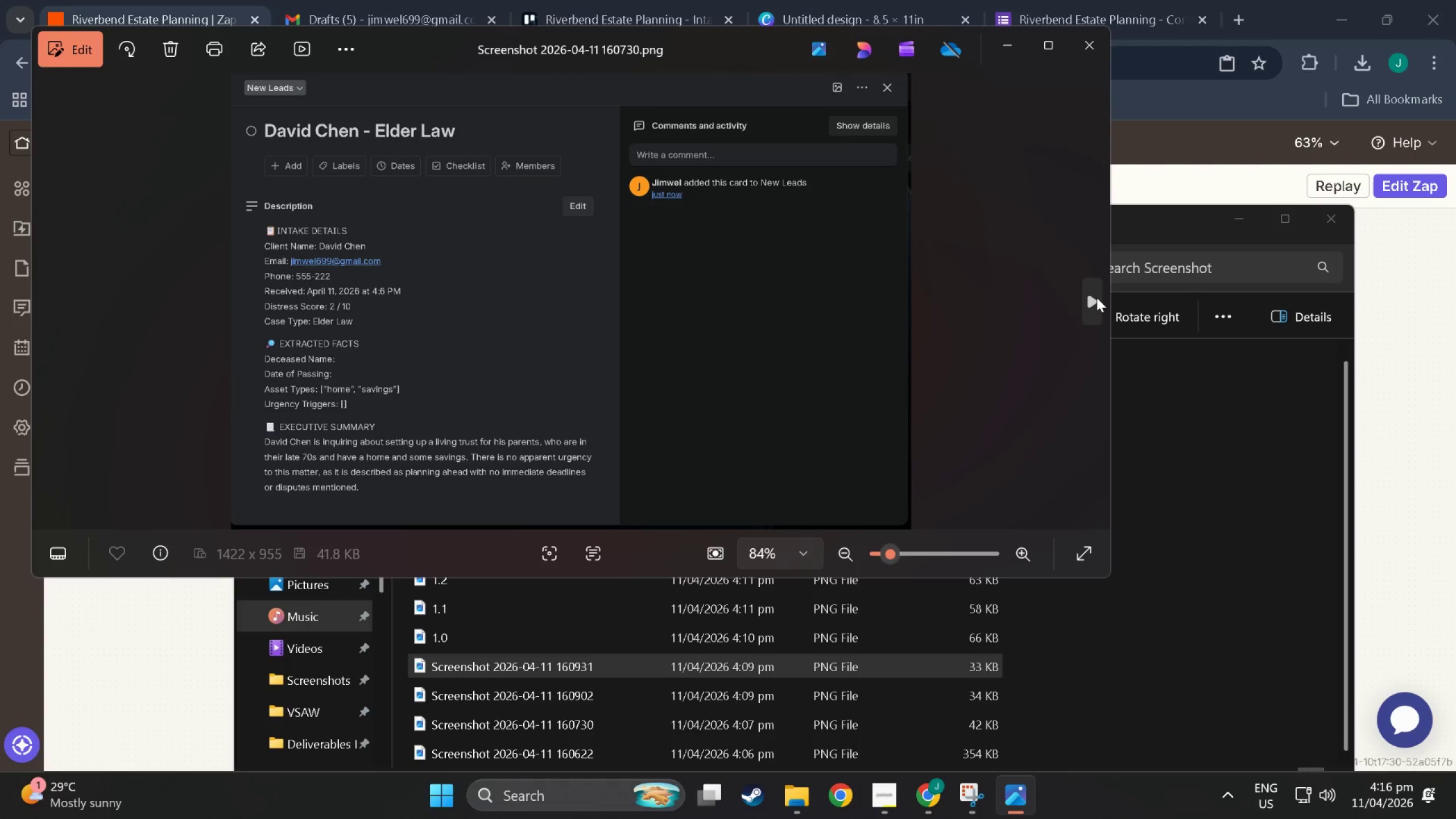 
left_click([1097, 297])
 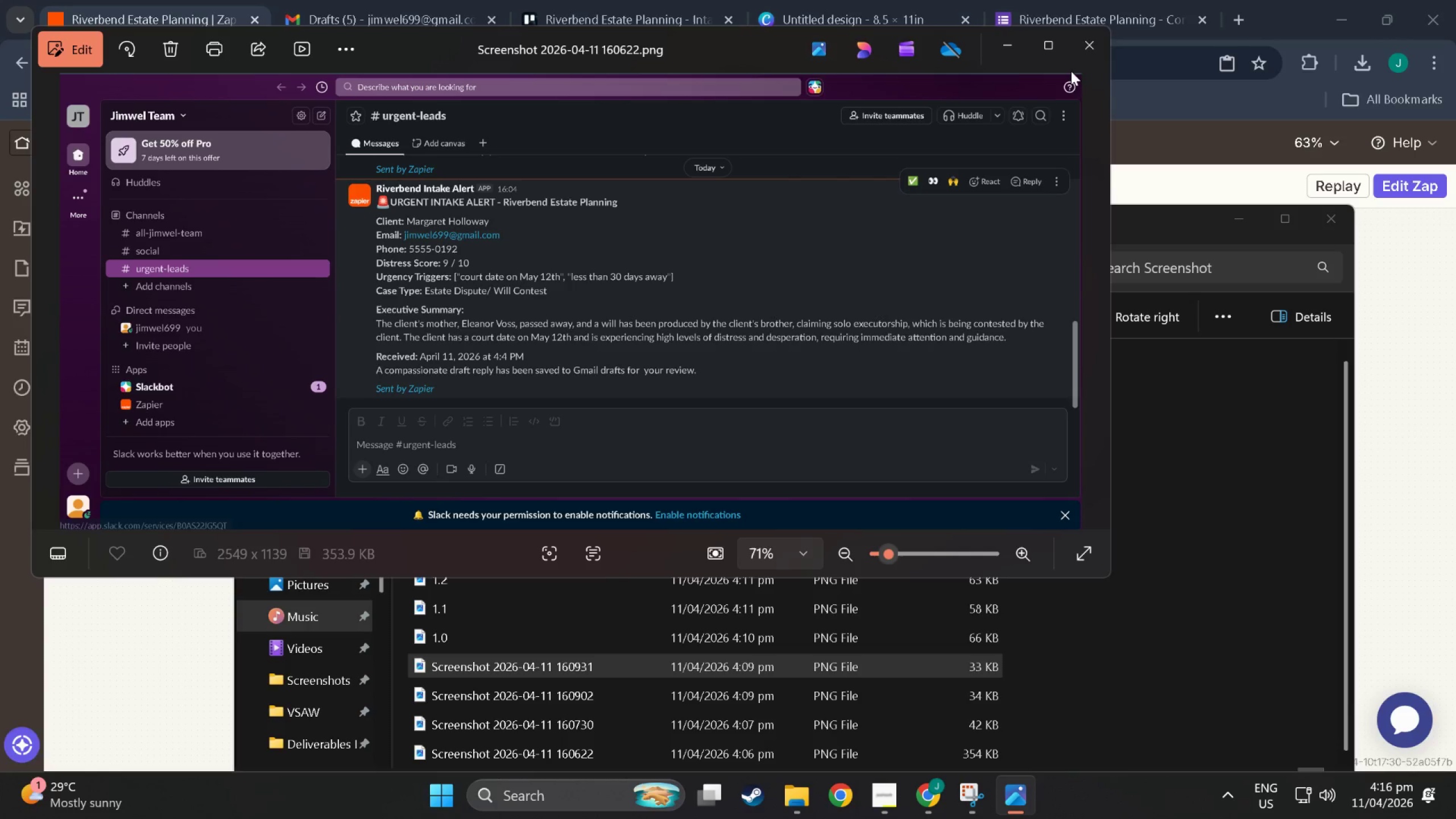 
left_click([1088, 47])
 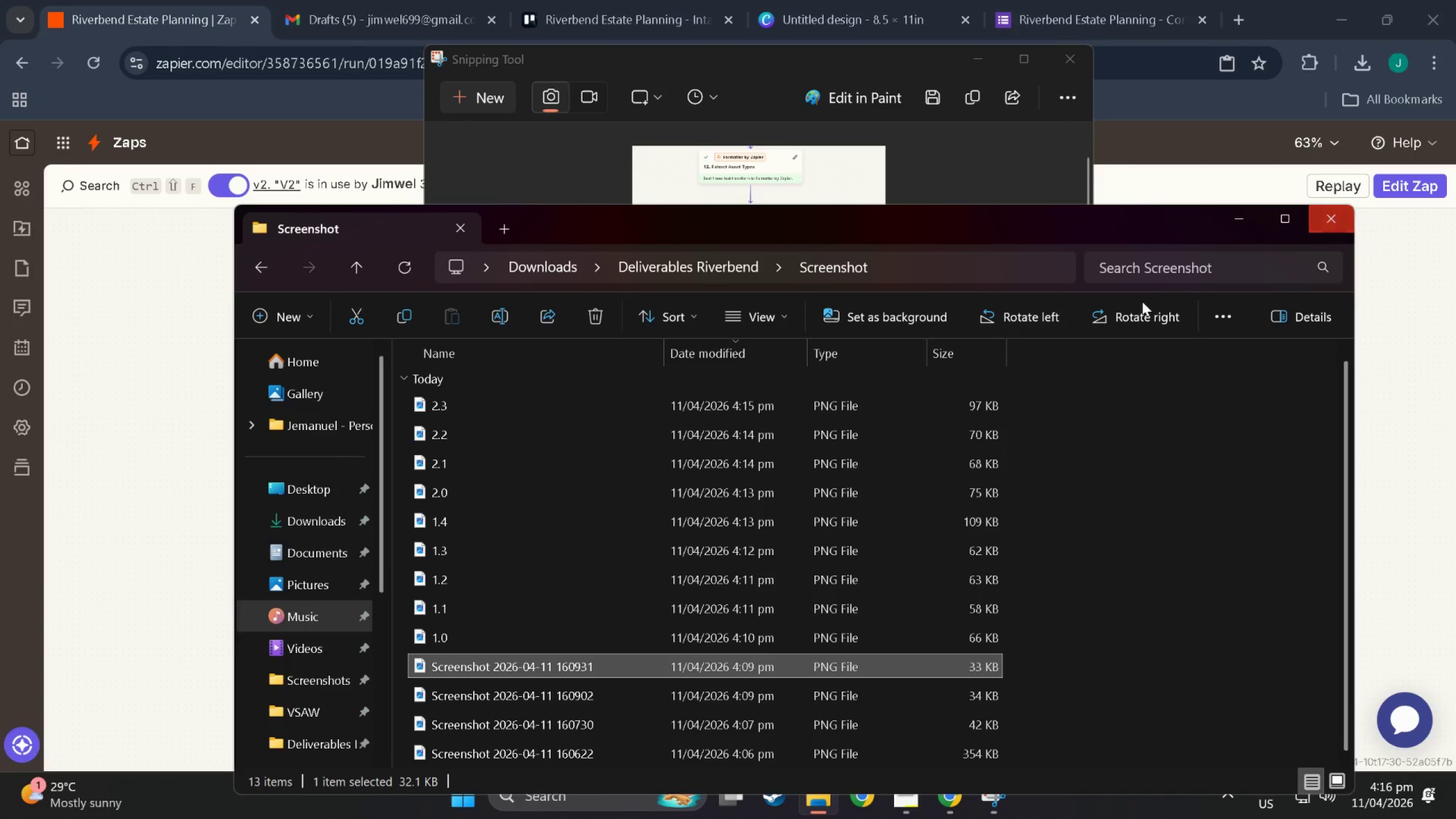 
scroll: coordinate [461, 680], scroll_direction: up, amount: 3.0
 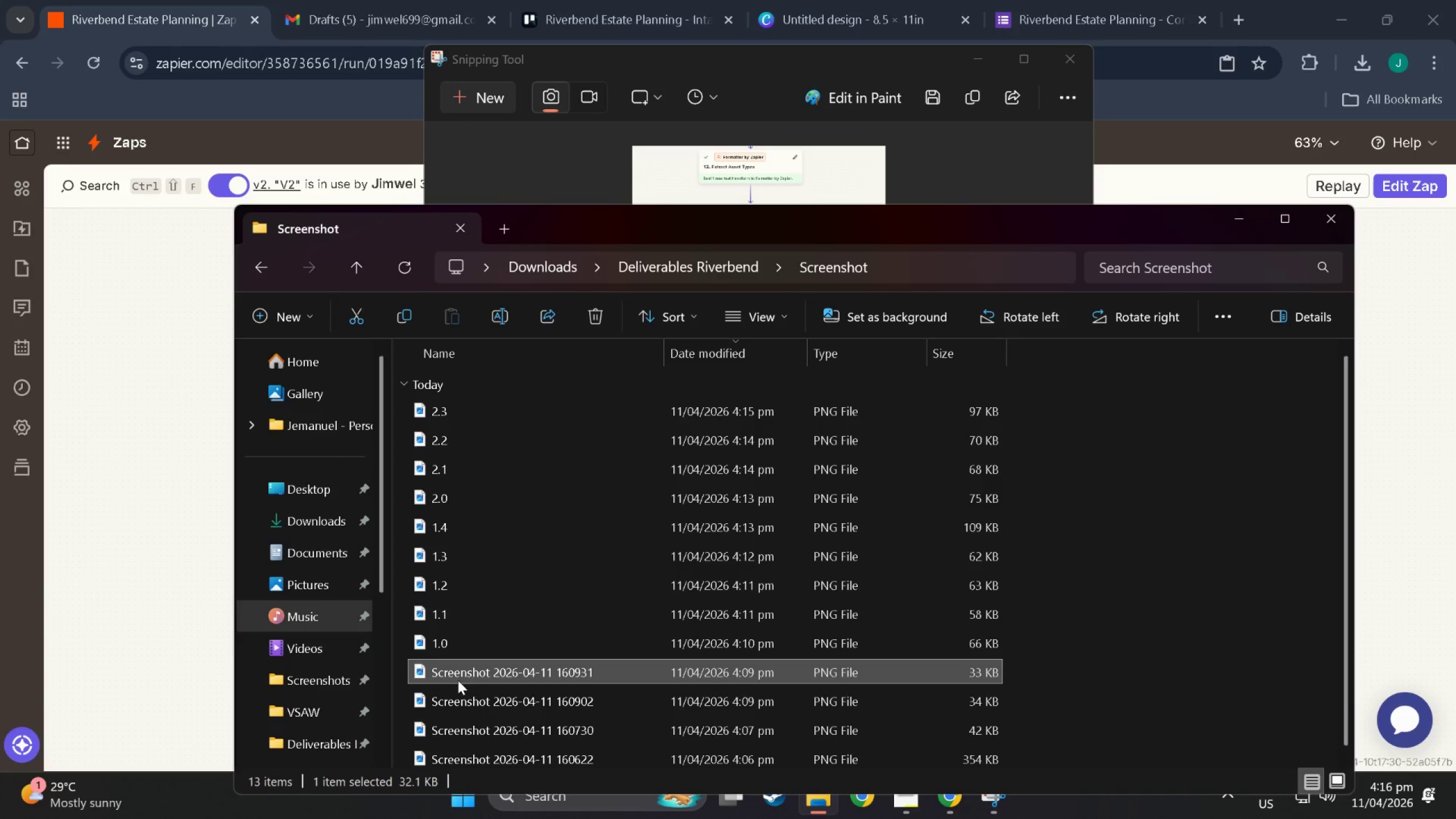 
double_click([458, 680])
 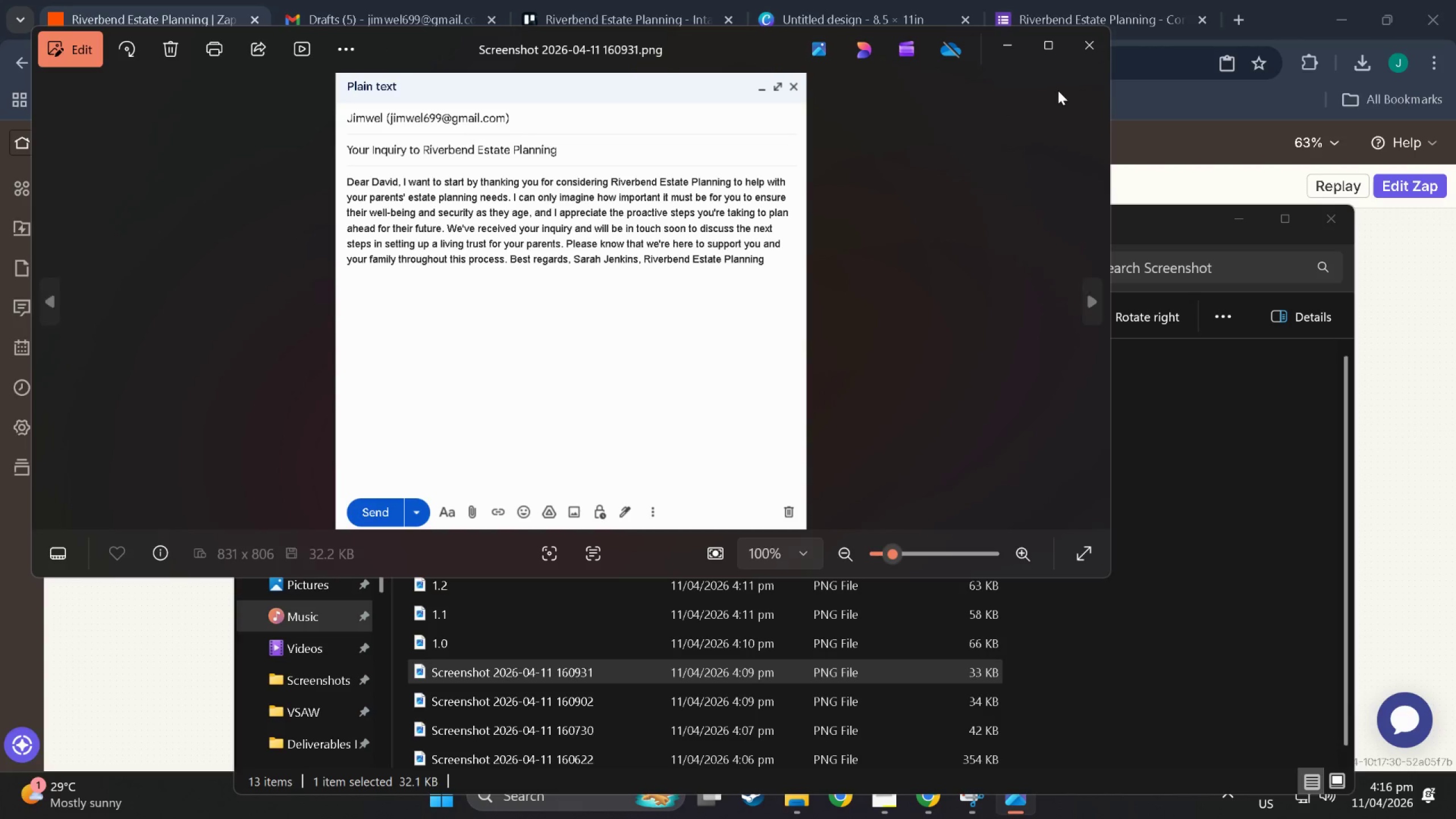 
mouse_move([1069, 66])
 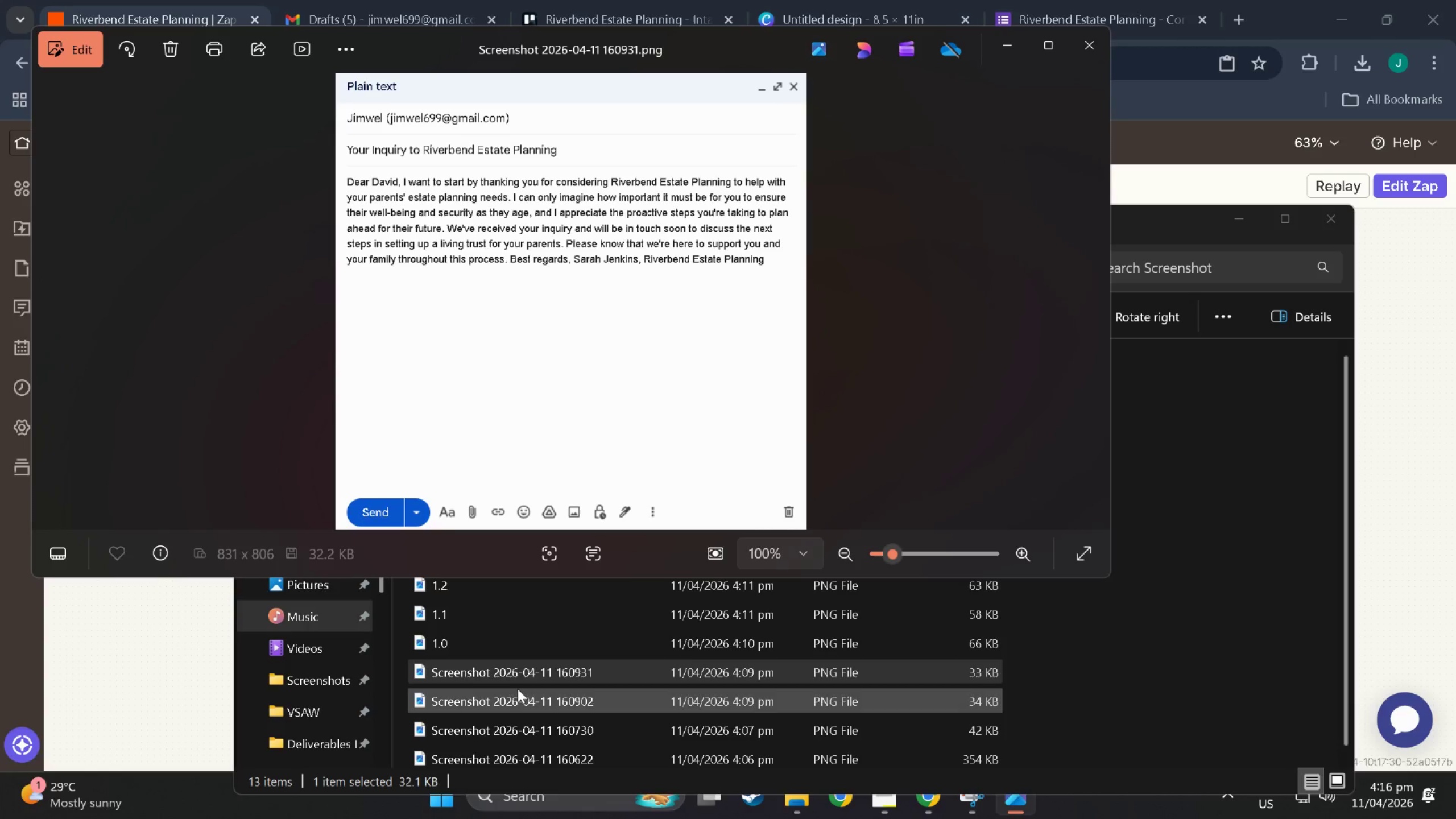 
right_click([519, 682])
 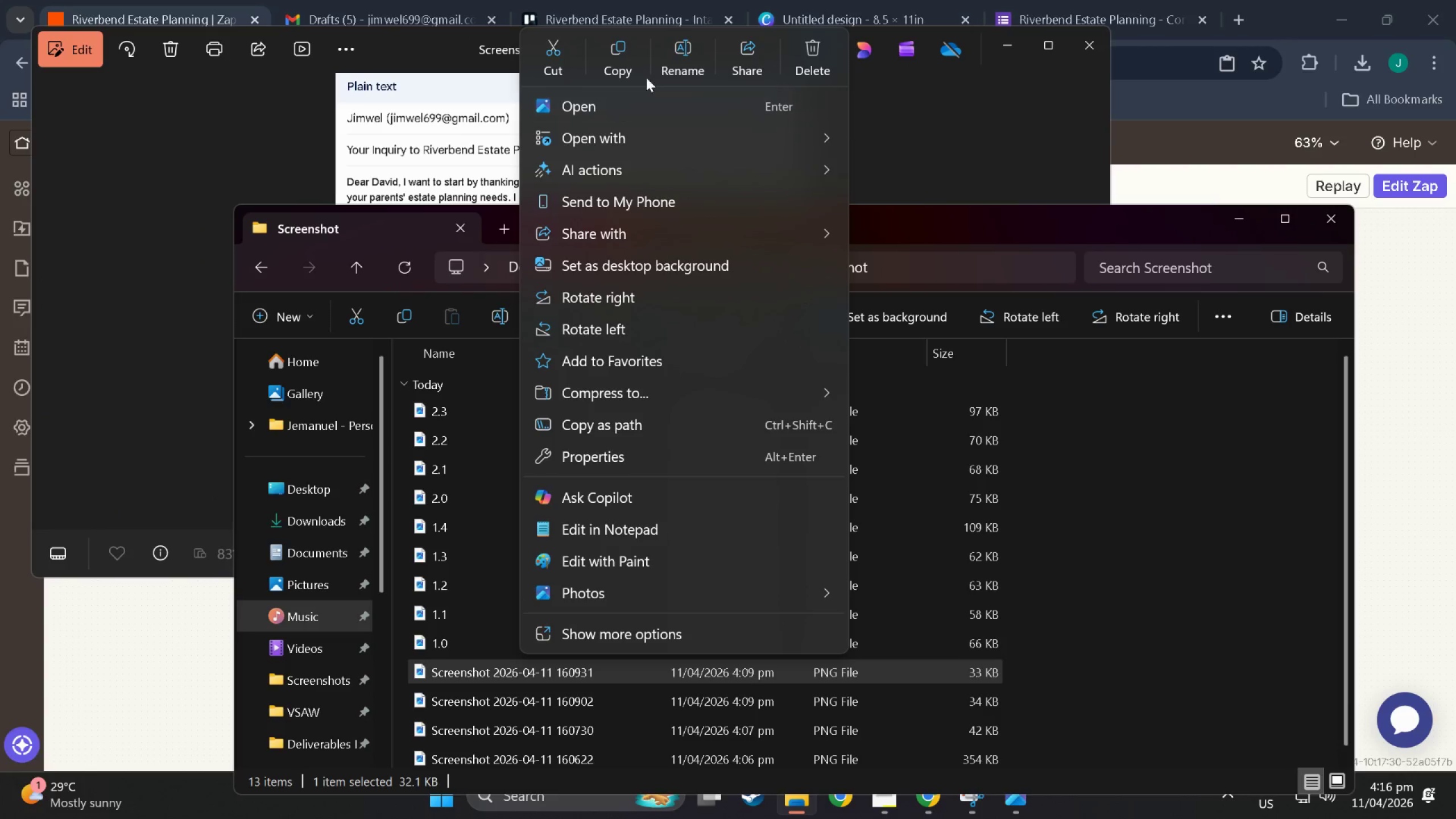 
left_click([663, 67])
 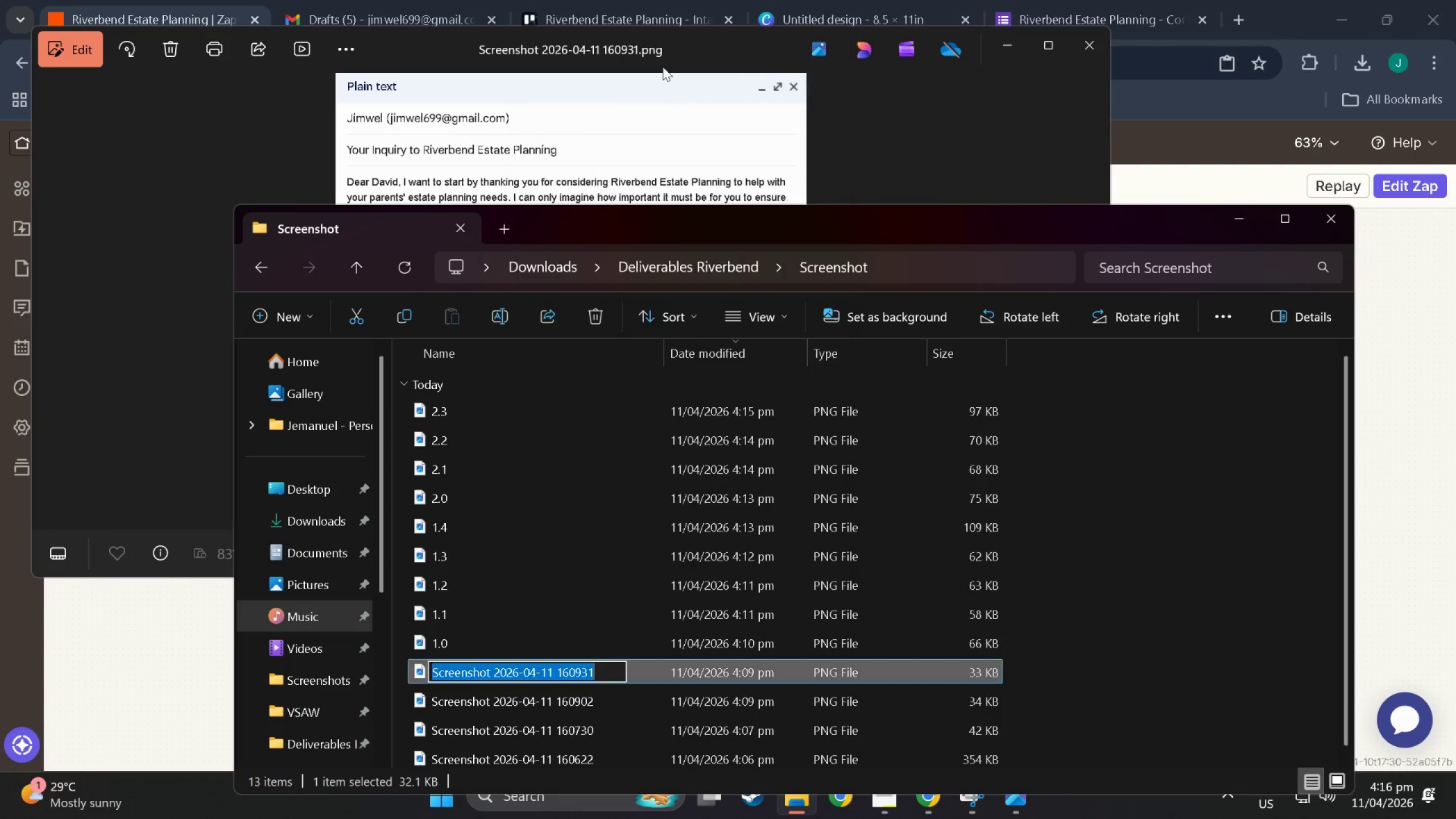 
type(Compassionate Draft Email 2)
 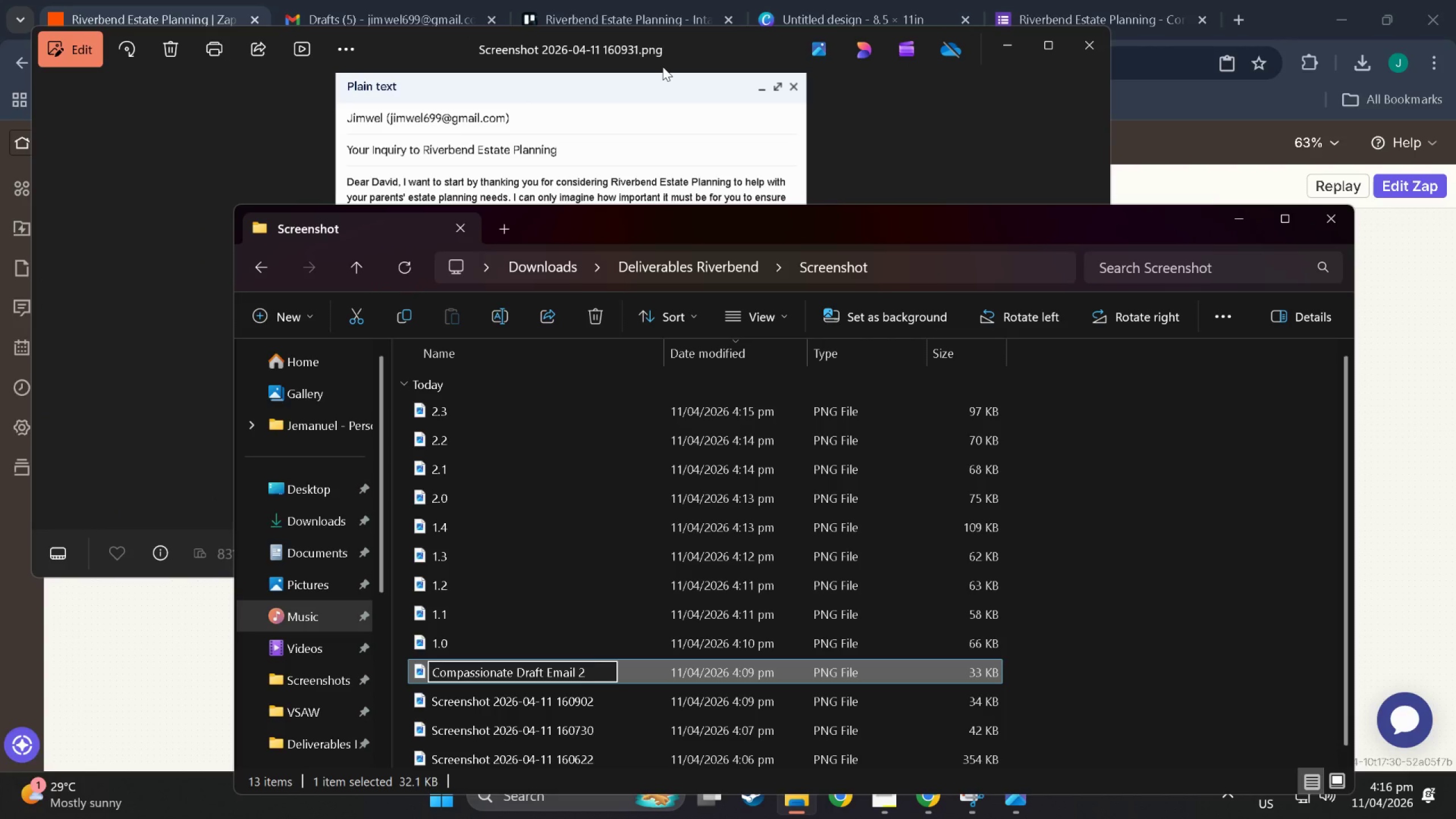 
double_click([616, 704])
 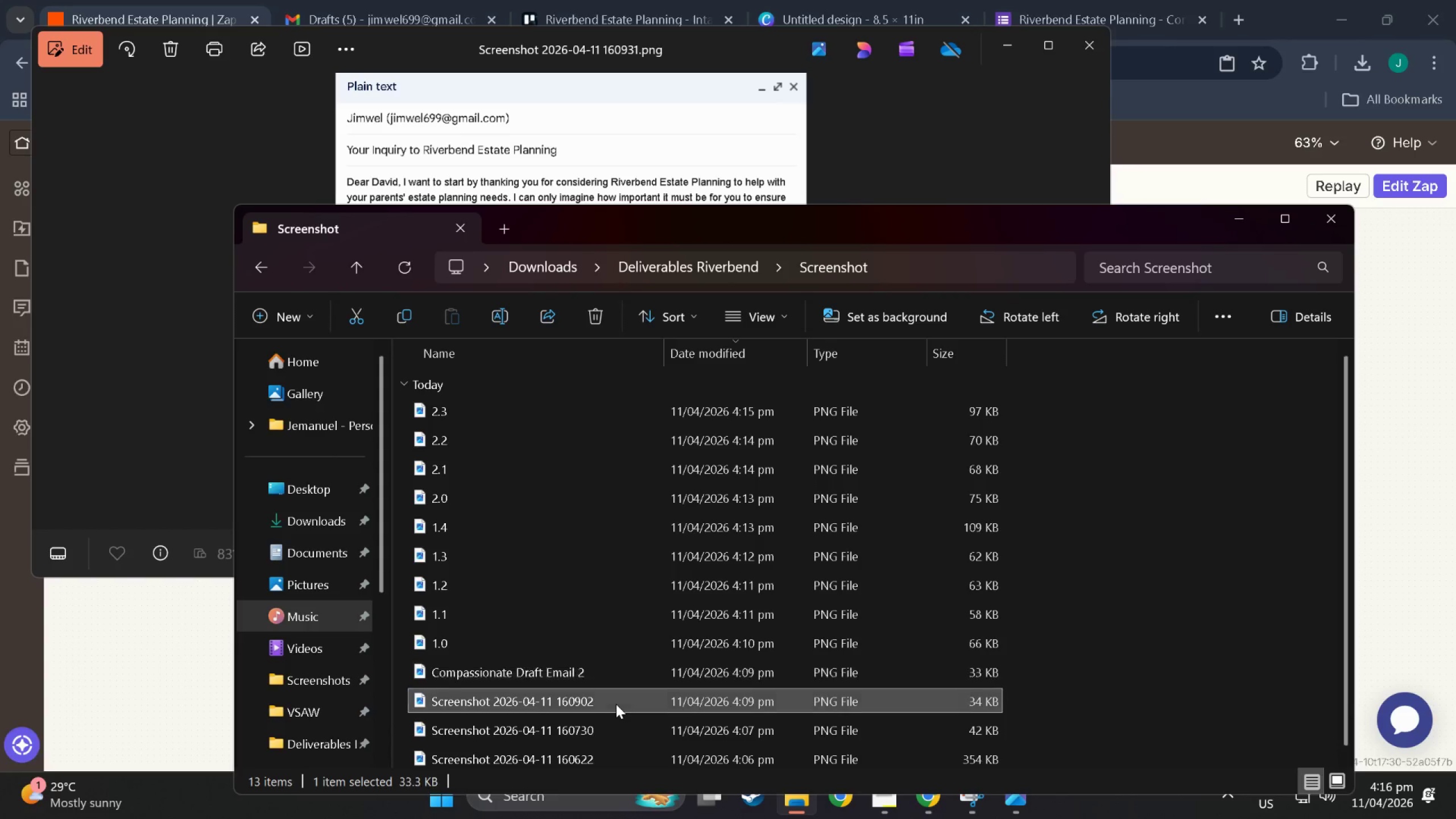 
triple_click([616, 704])
 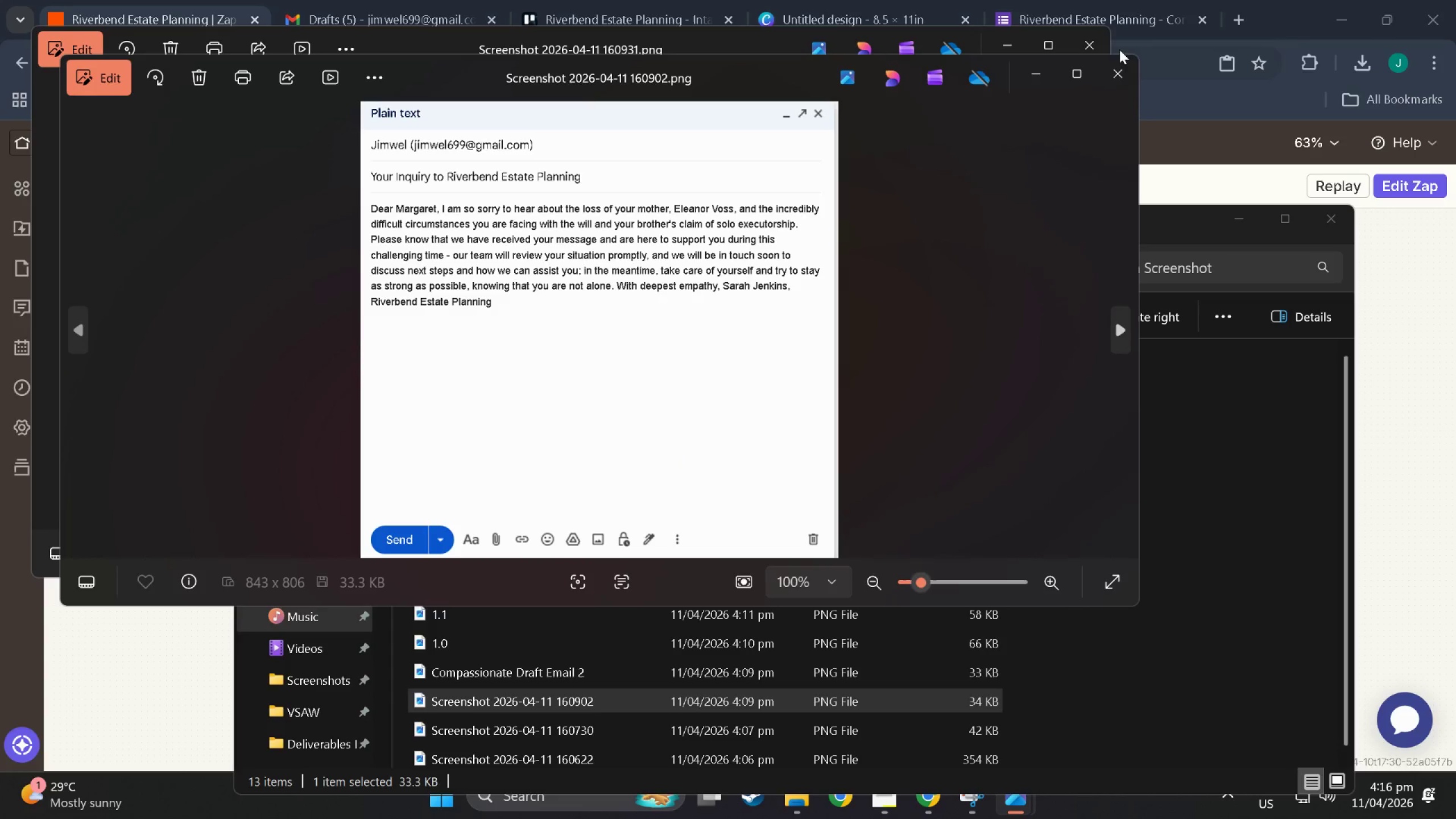 
left_click([1116, 80])
 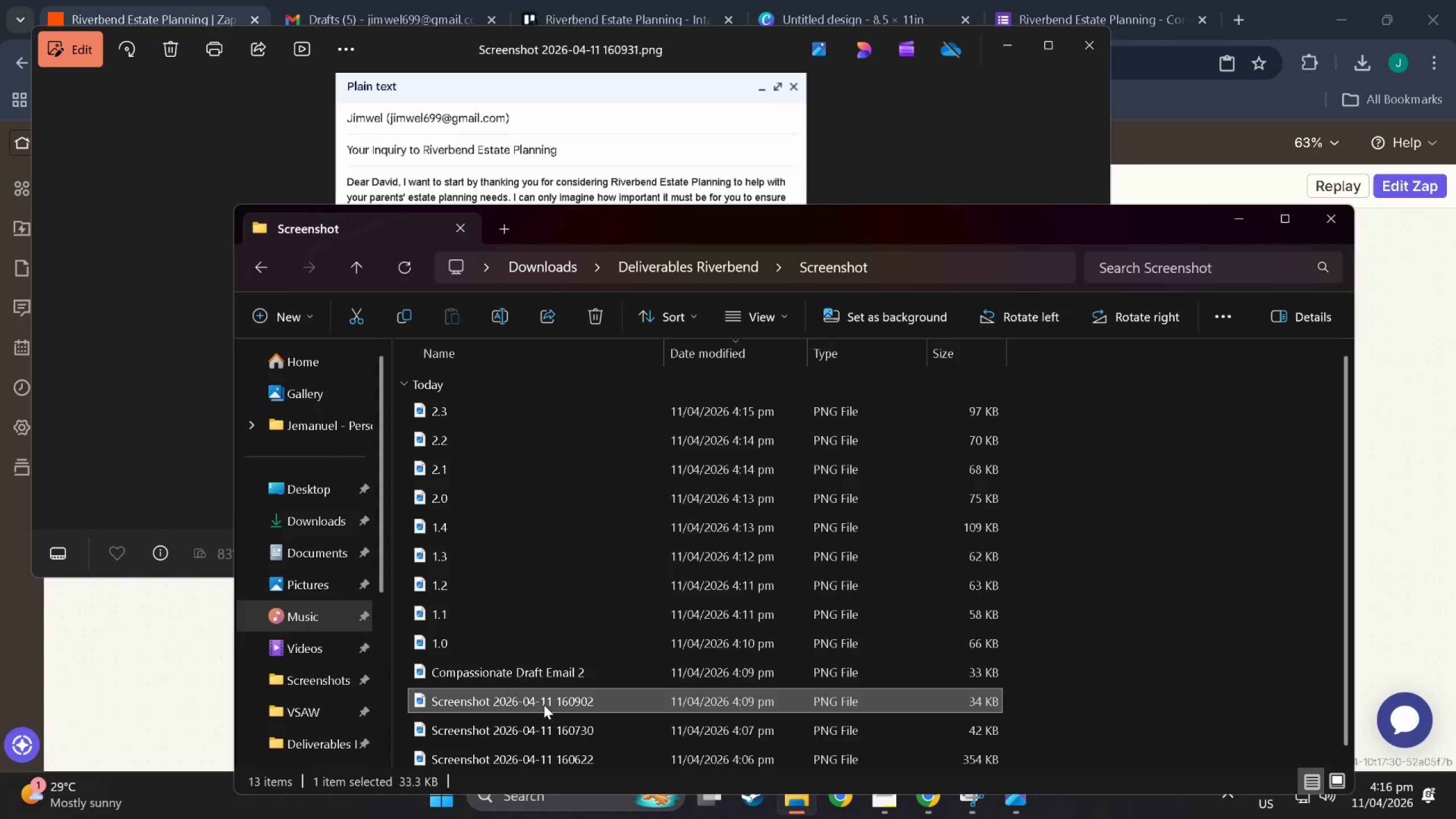 
right_click([544, 704])
 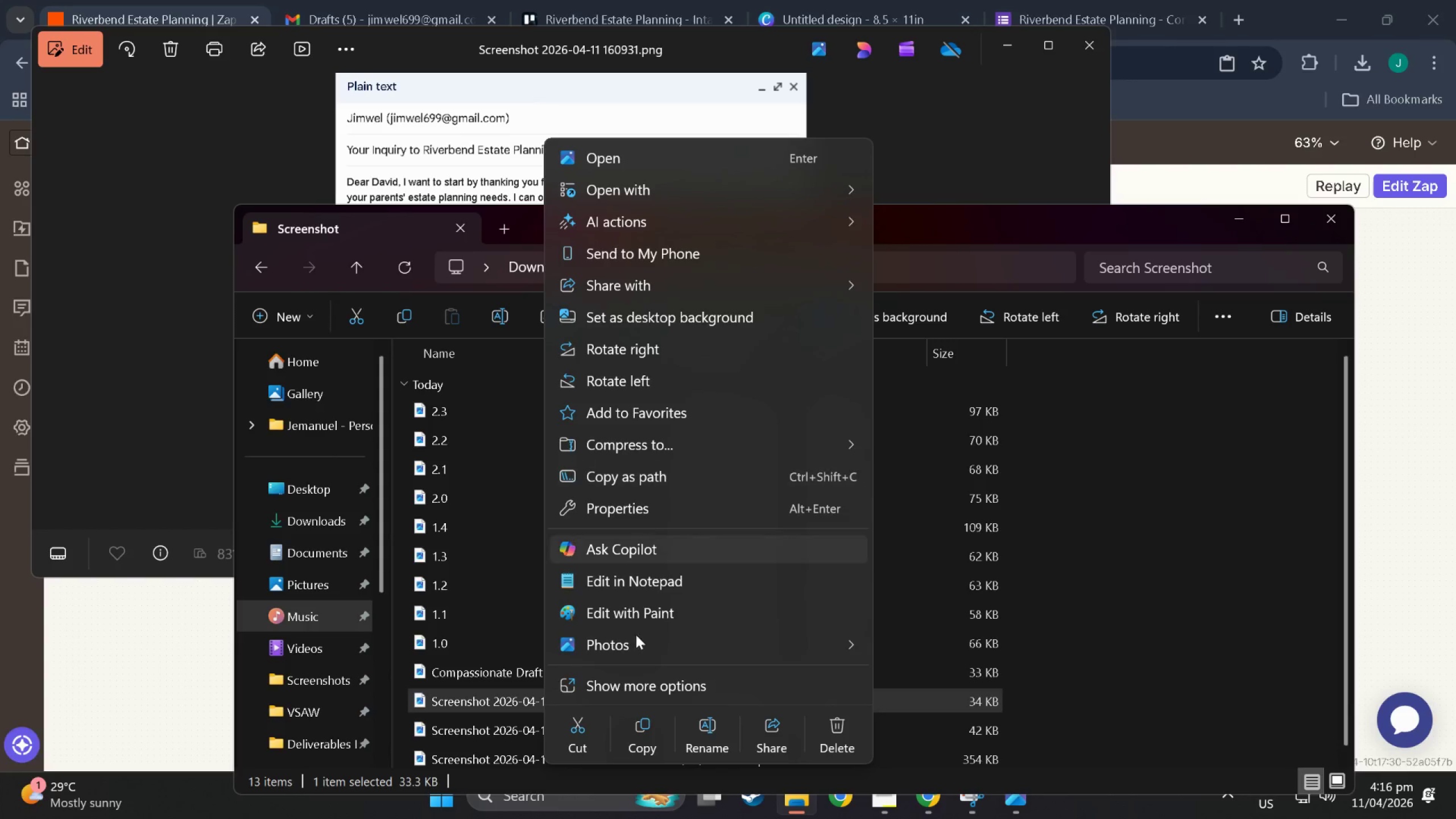 
left_click([710, 729])
 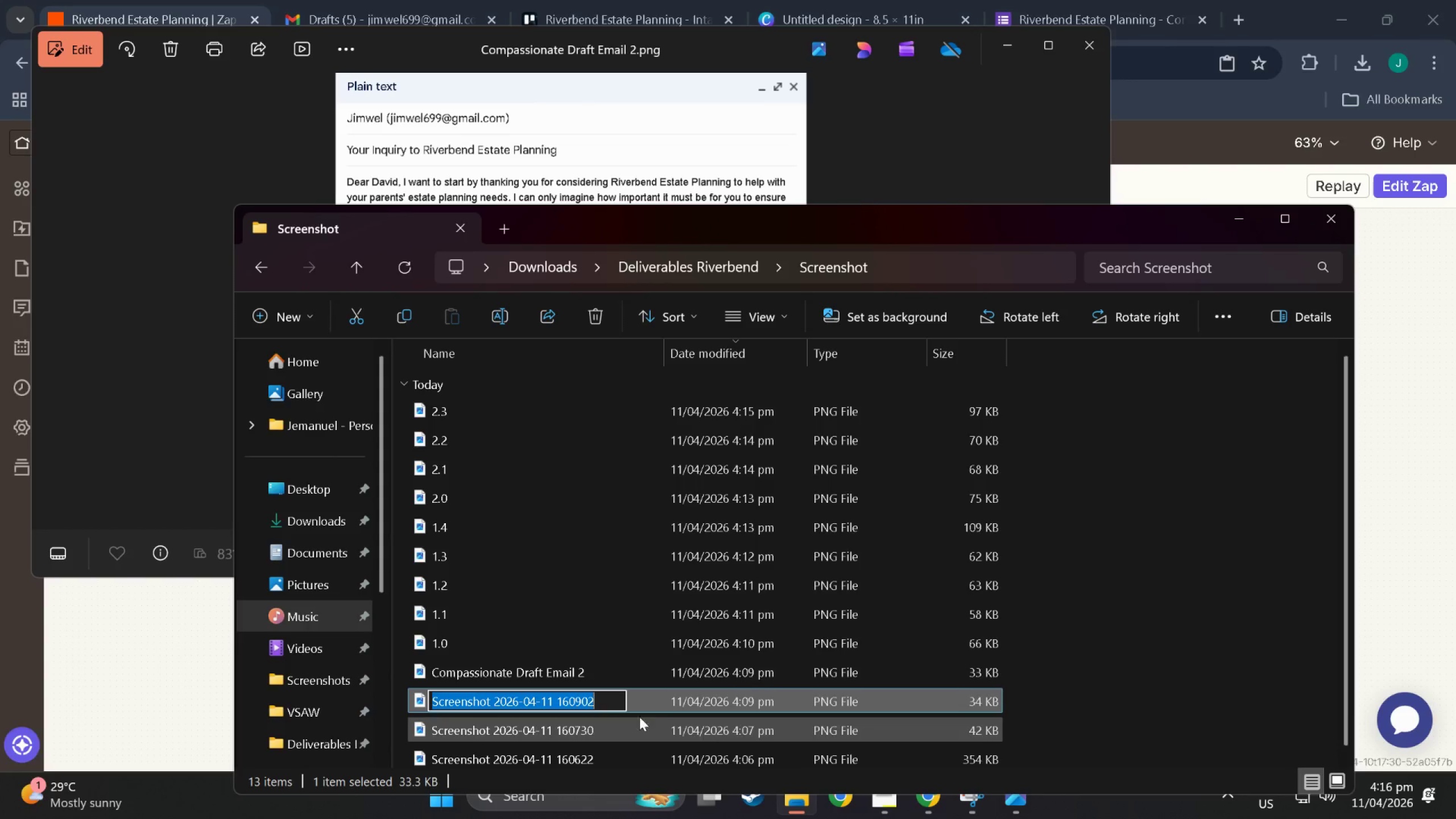 
type(Compassionate Draft Emaio)
key(Backspace)
type(l 1)
 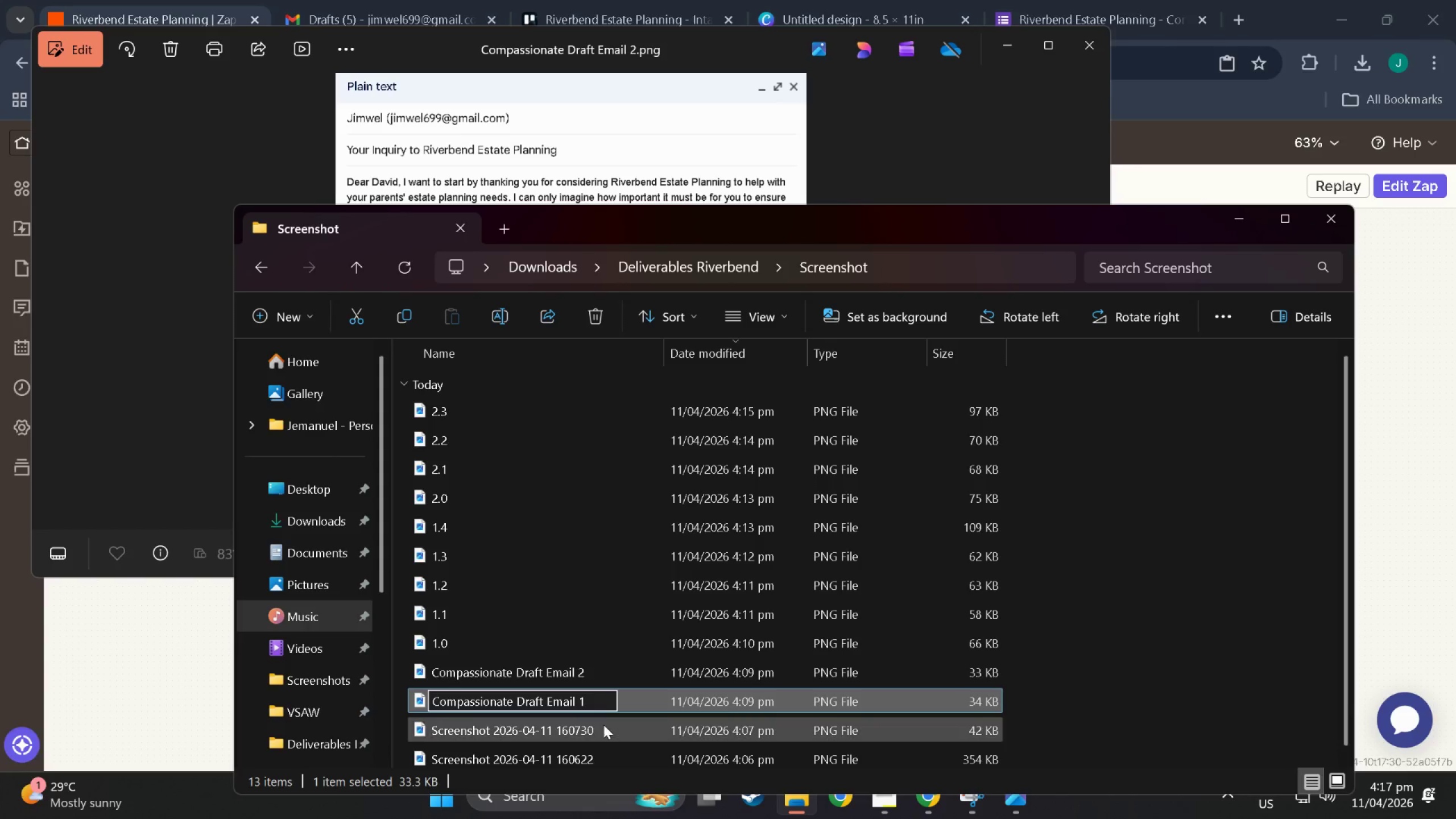 
double_click([603, 724])
 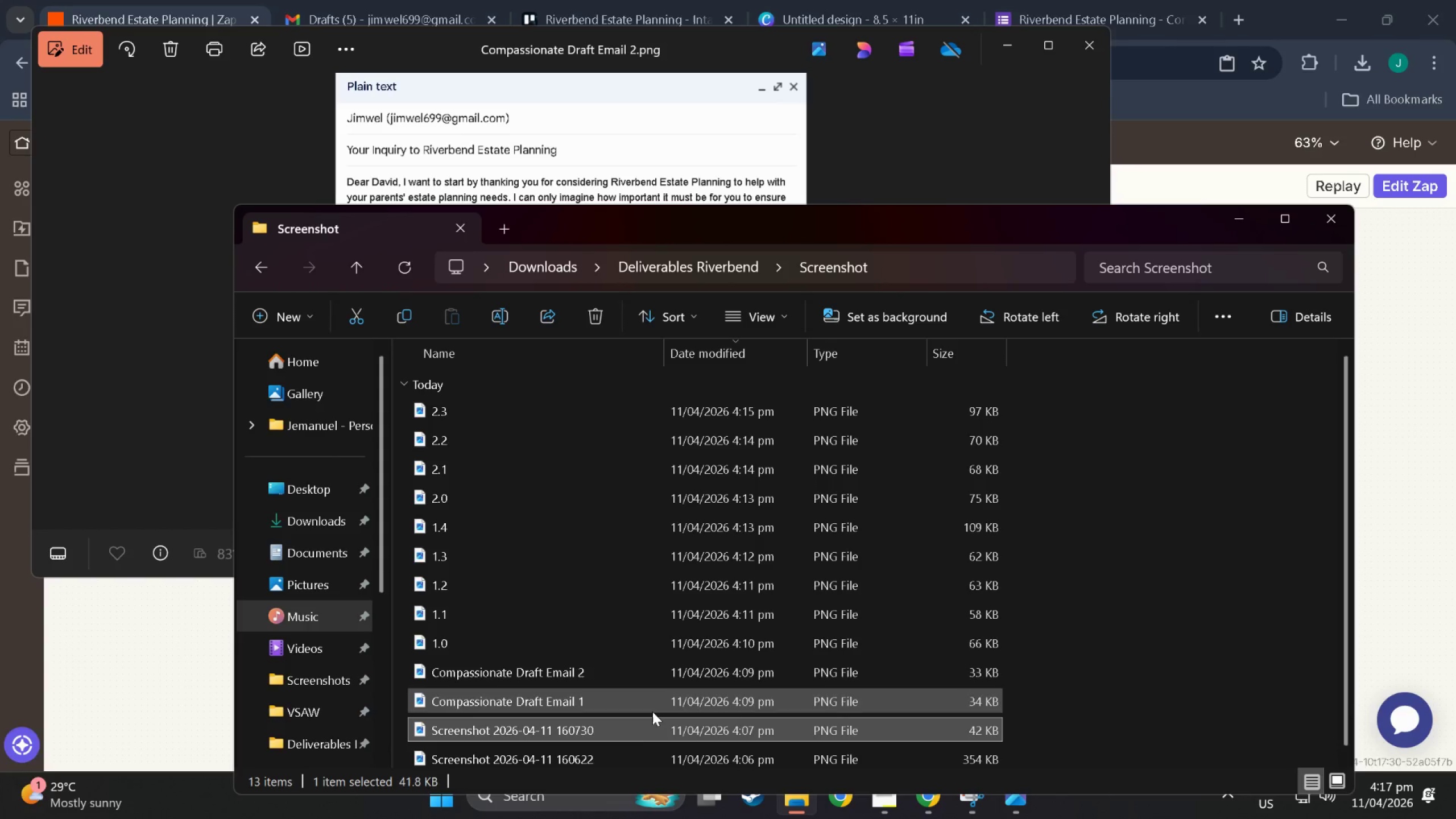 
double_click([635, 733])
 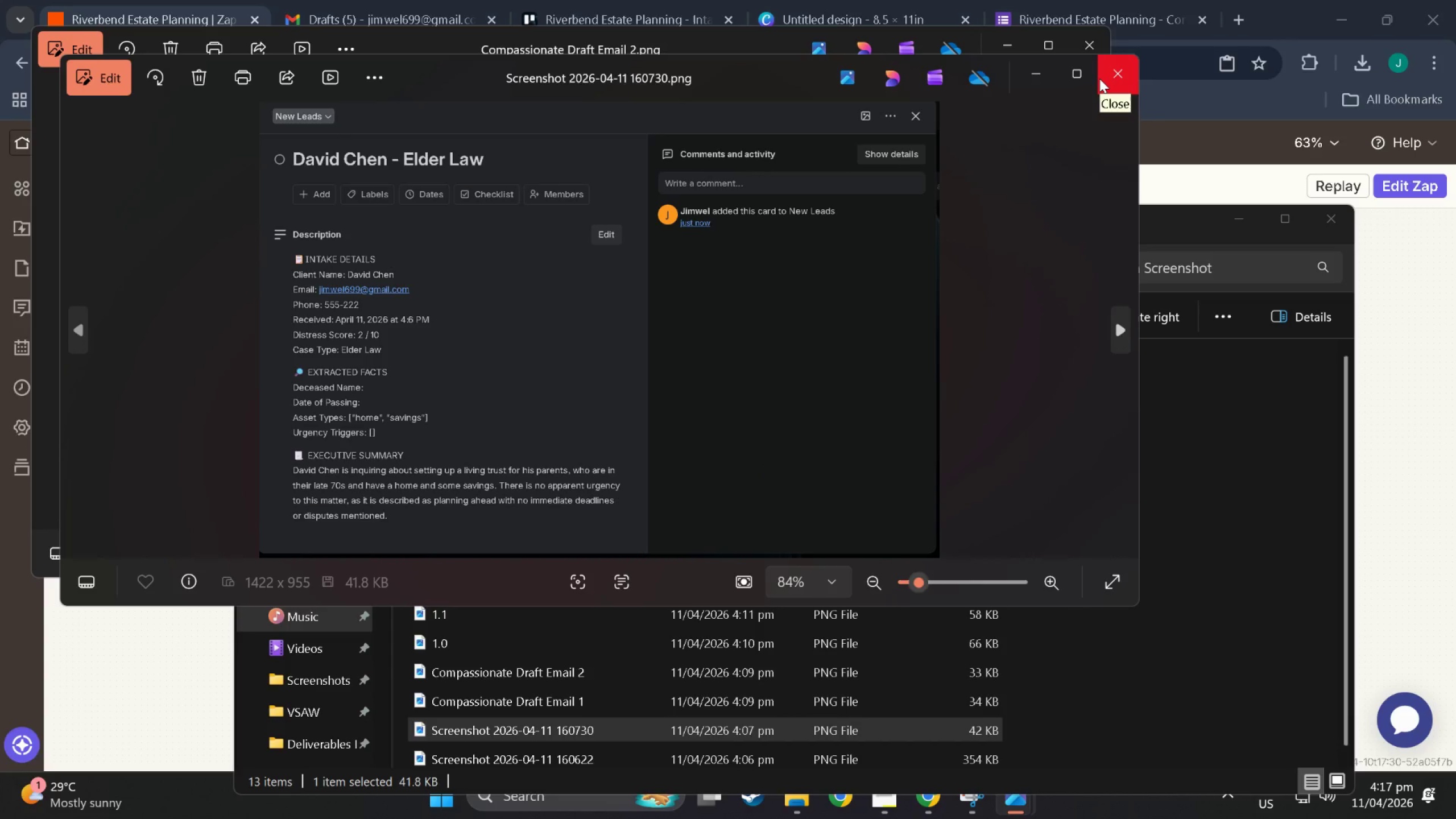 
left_click([1099, 78])
 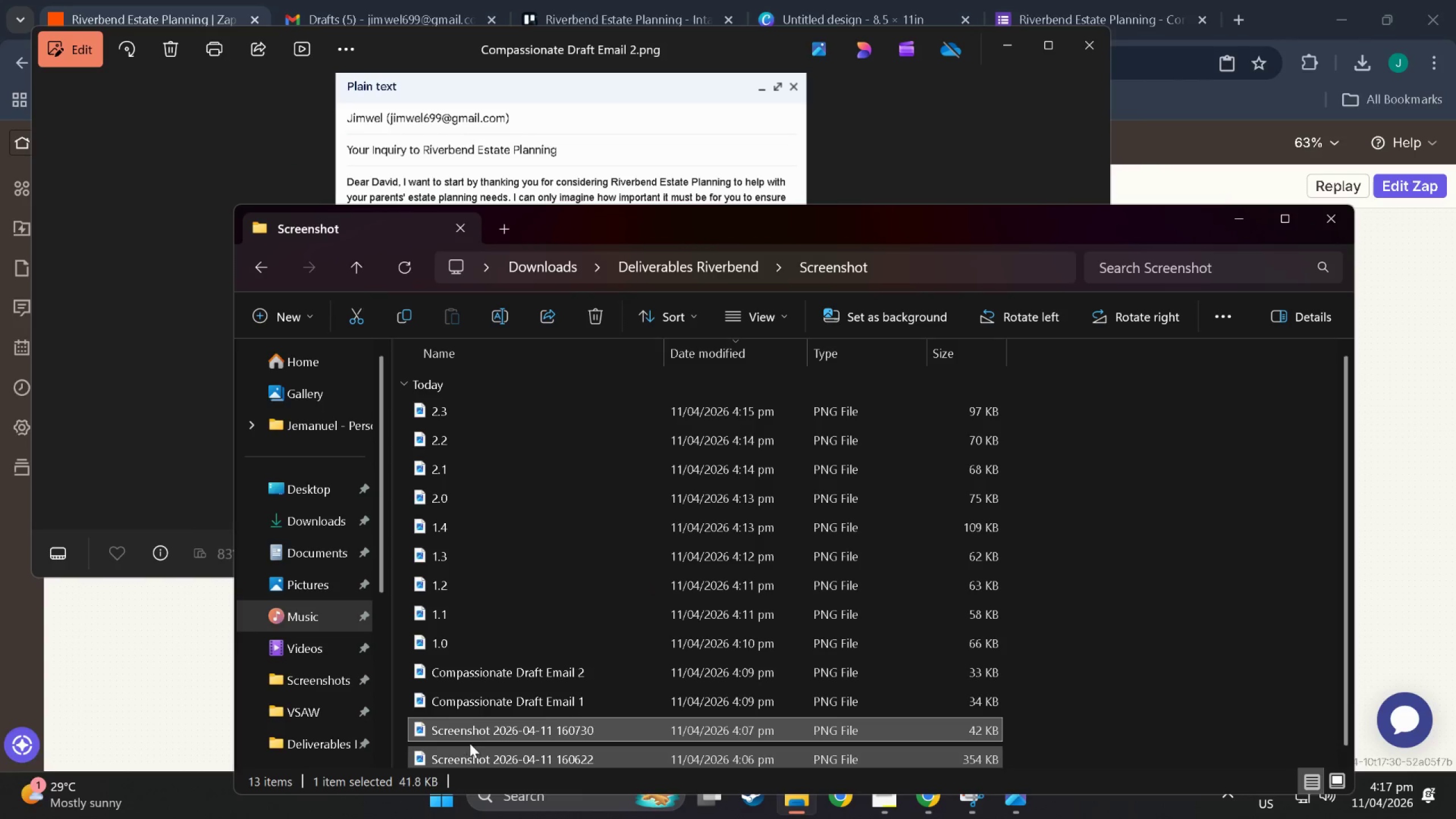 
right_click([471, 738])
 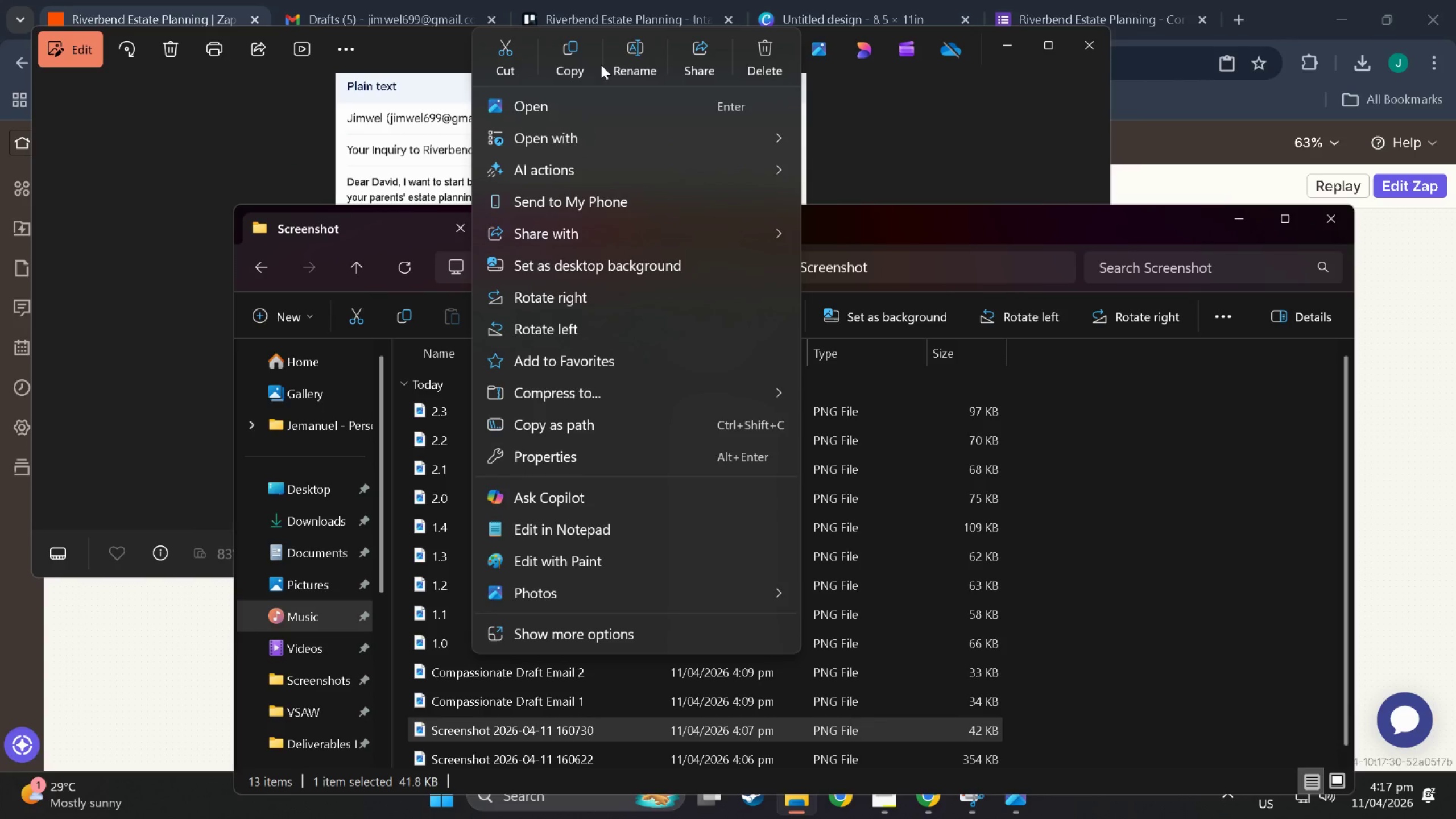 
left_click([620, 67])
 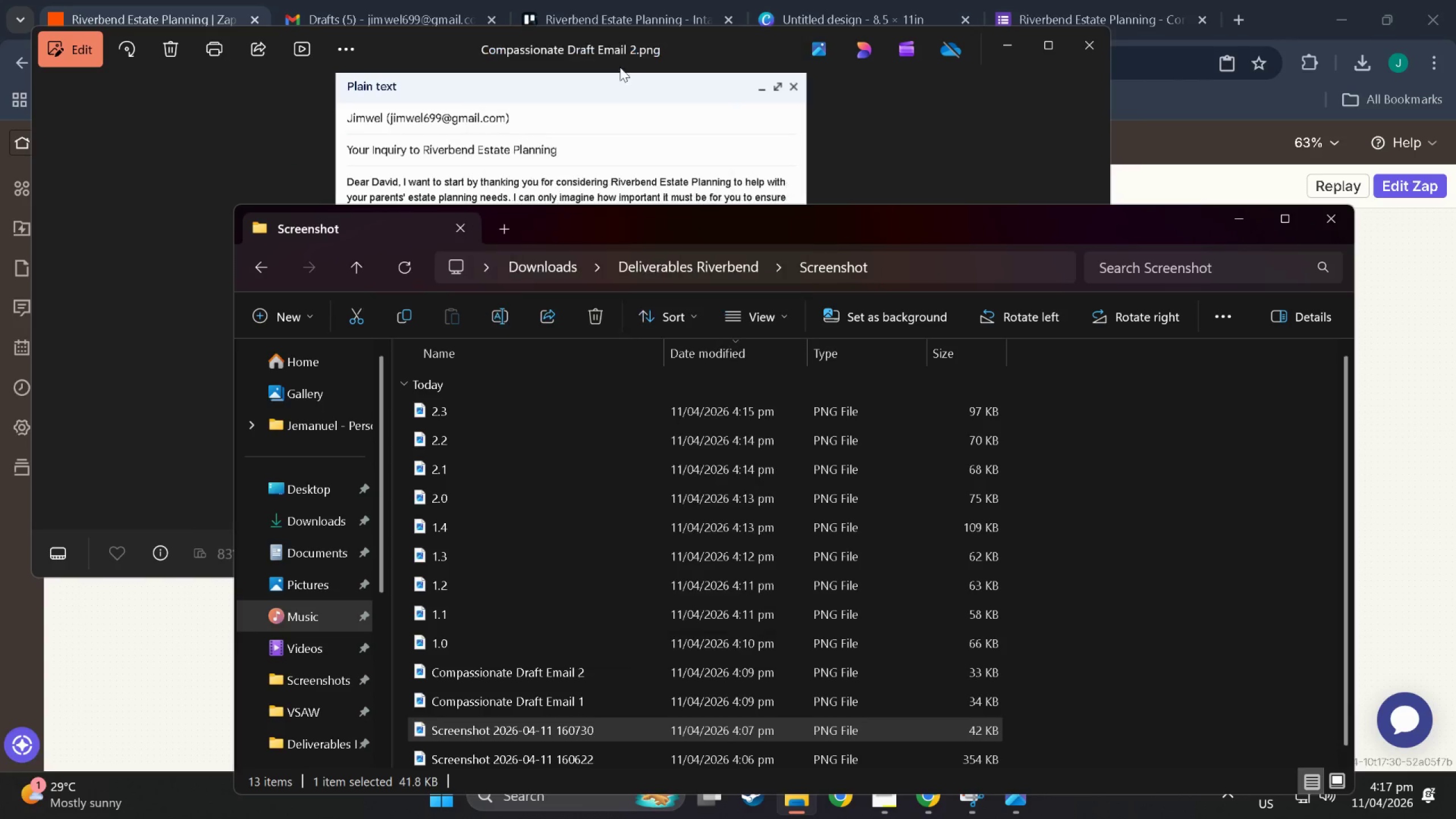 
type(Trello Card)
 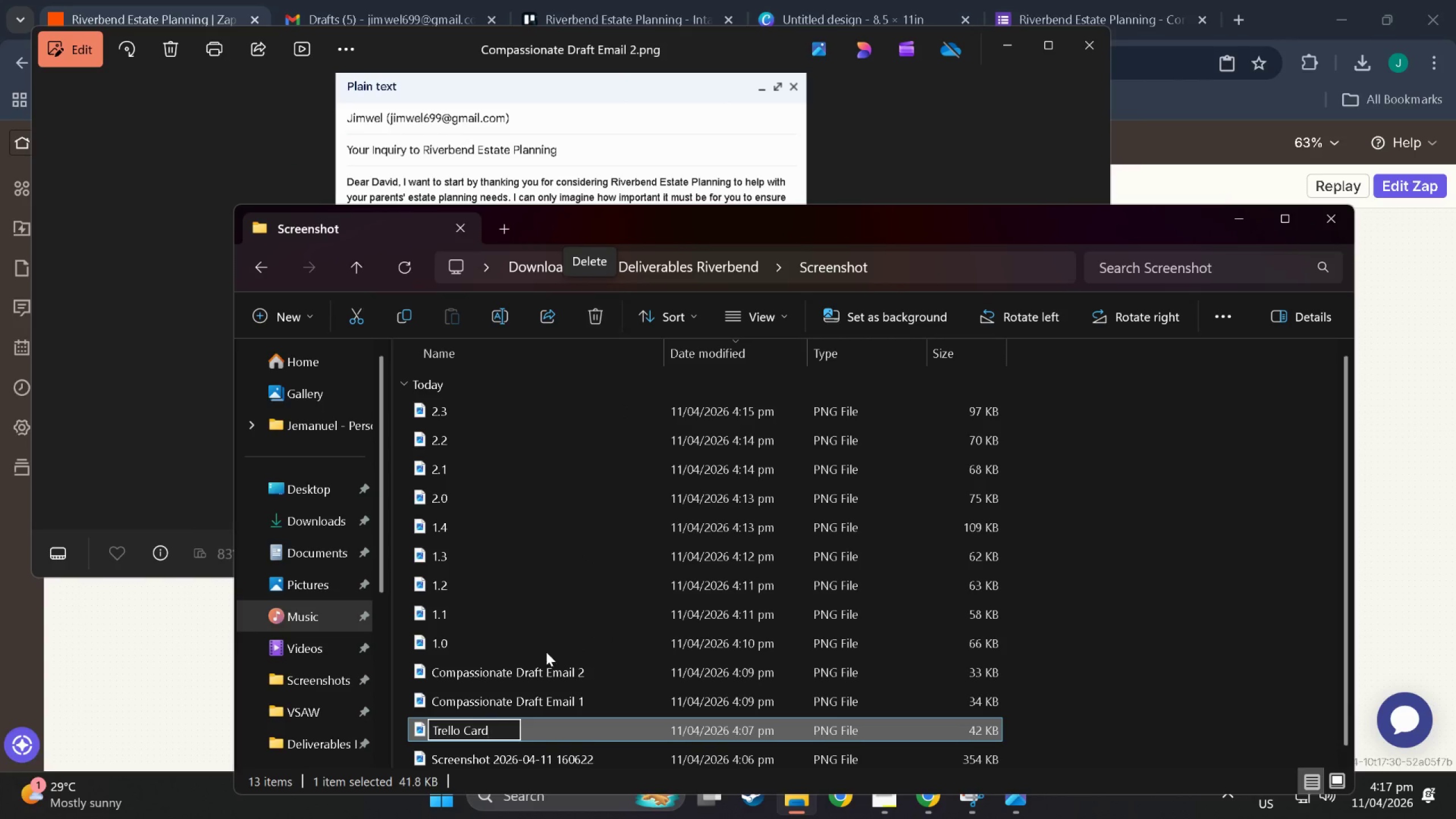 
left_click([557, 759])
 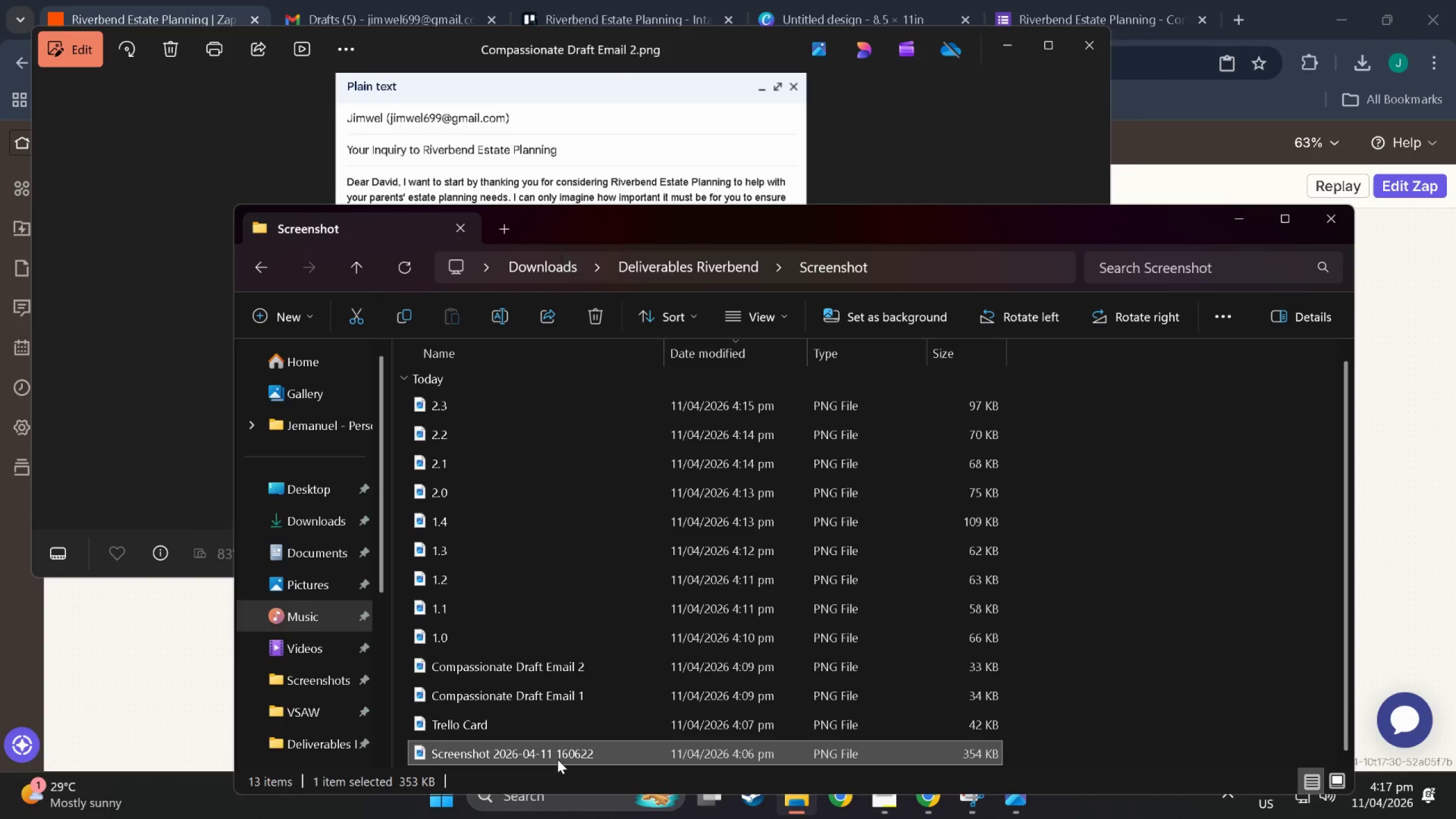 
scroll: coordinate [560, 708], scroll_direction: down, amount: 3.0
 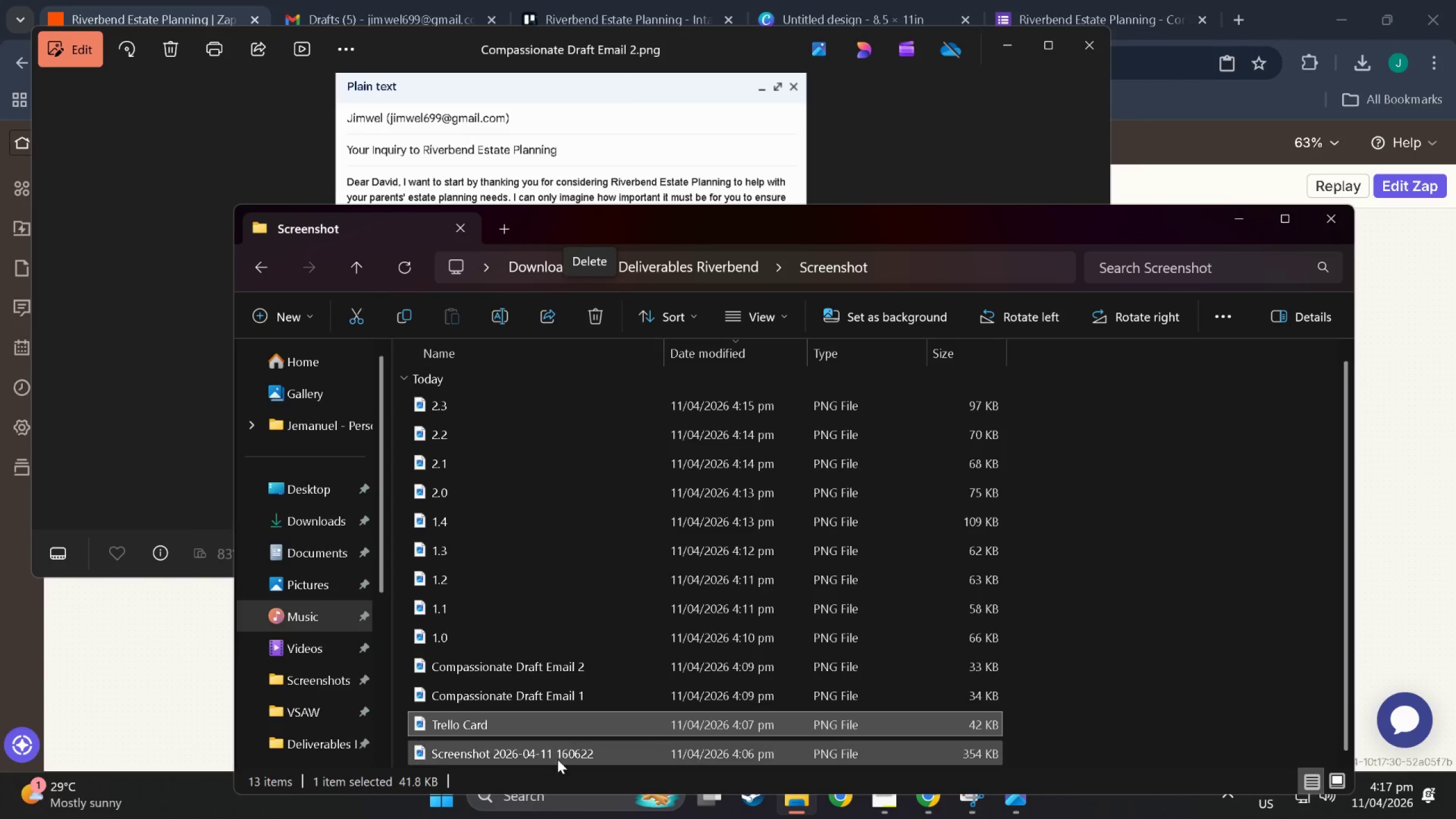 
right_click([557, 759])
 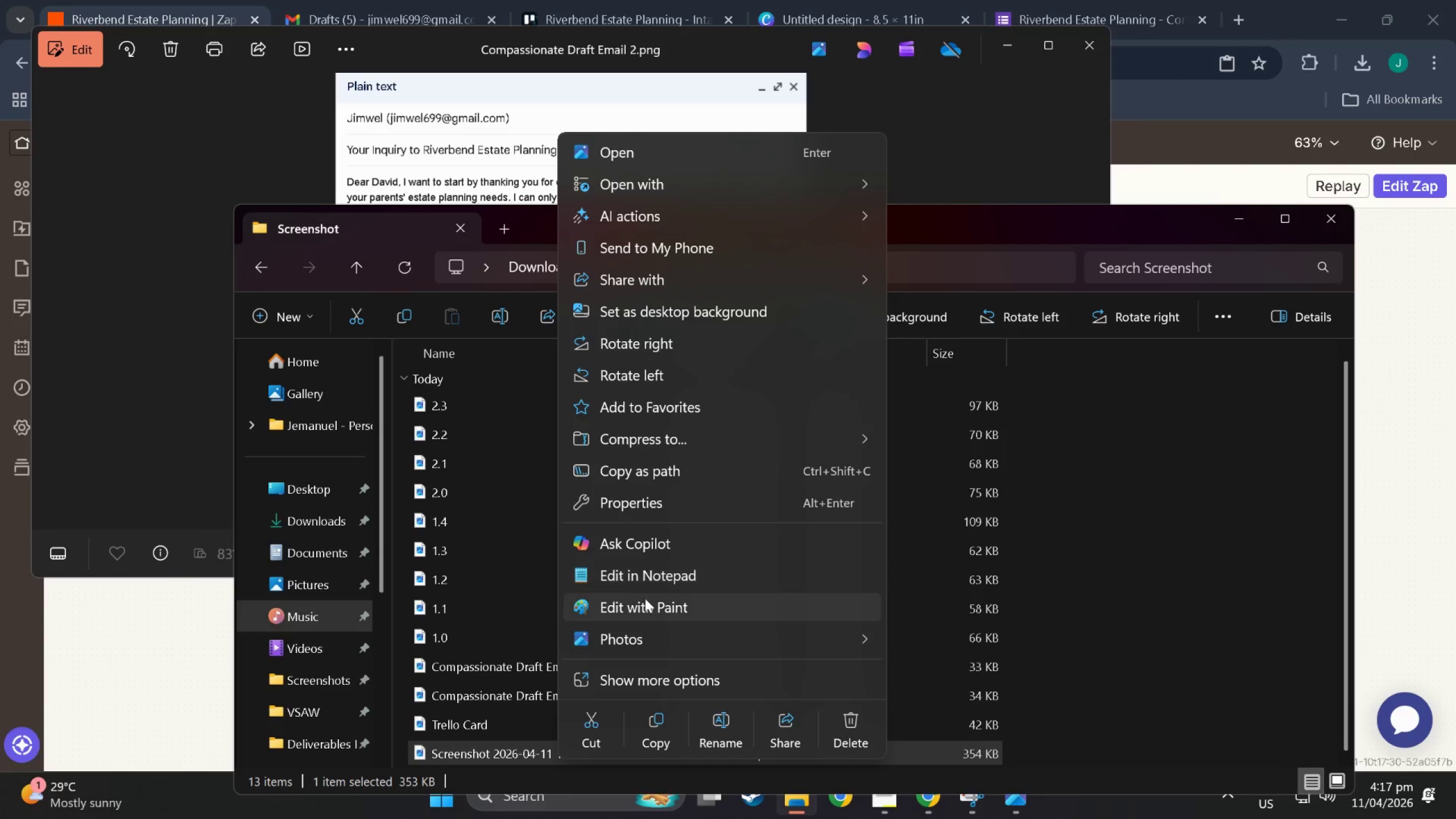 
left_click([706, 726])
 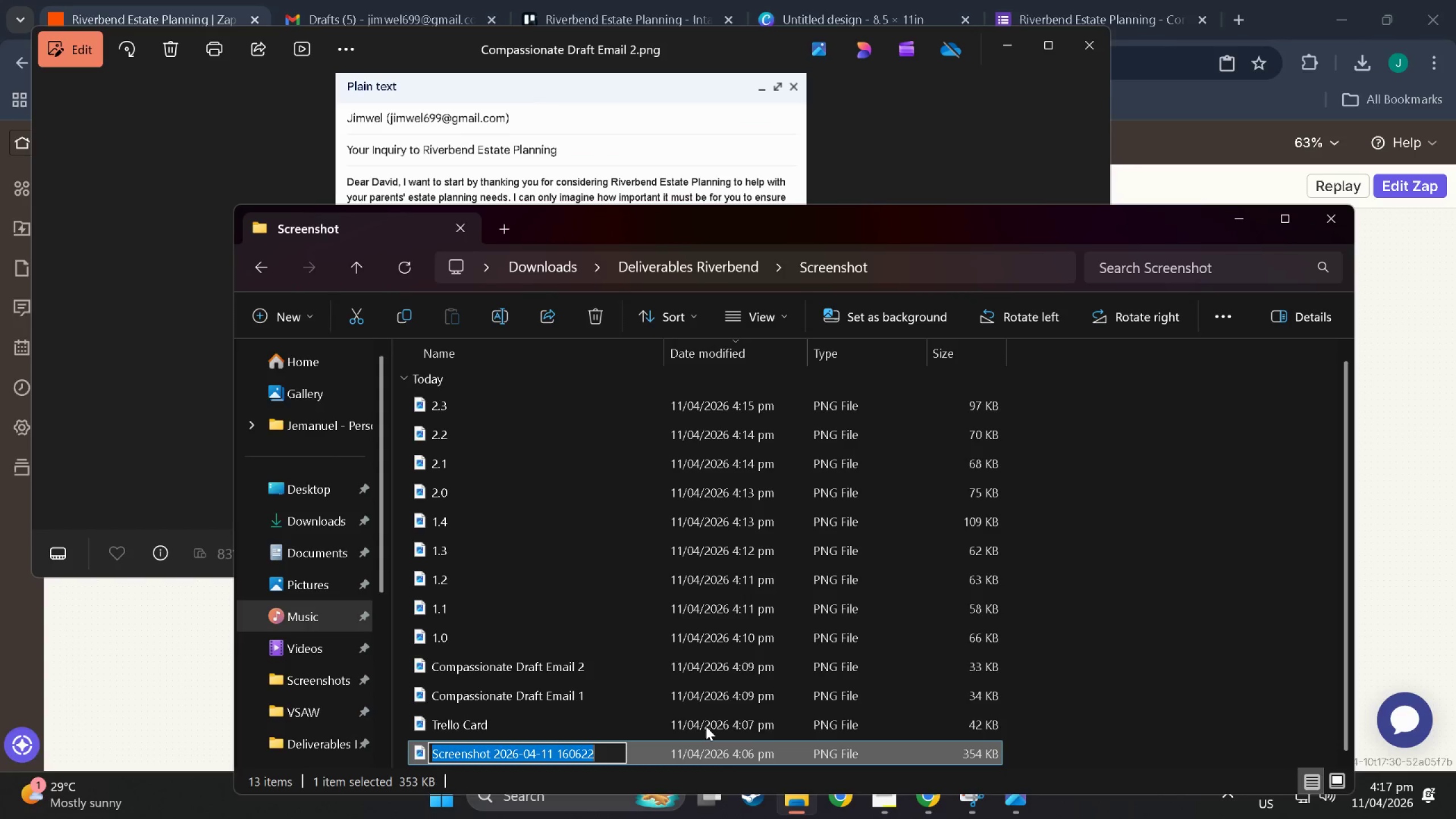 
type(Sl)
key(Backspace)
type(lack urgent)
 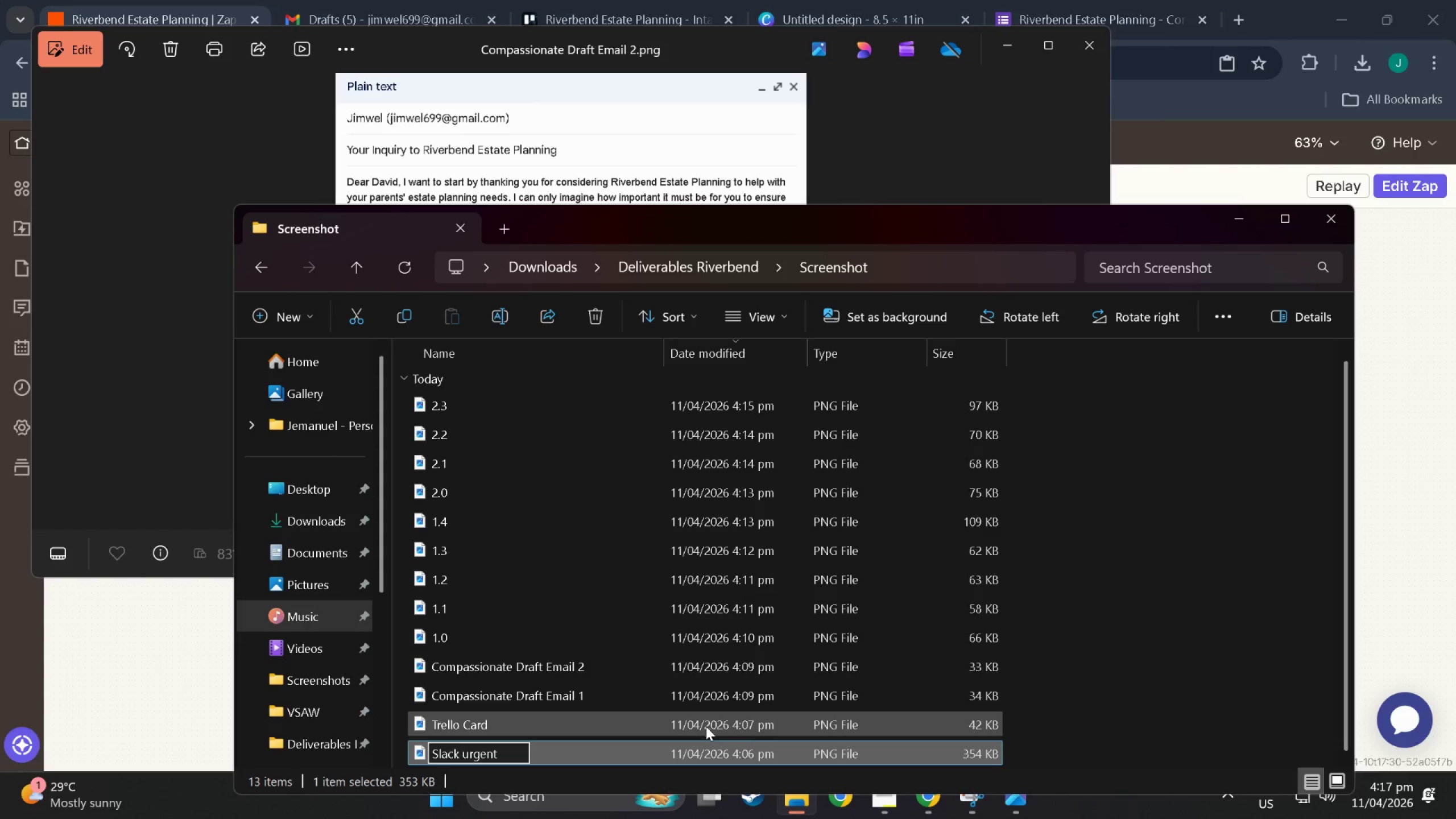 
double_click([535, 762])
 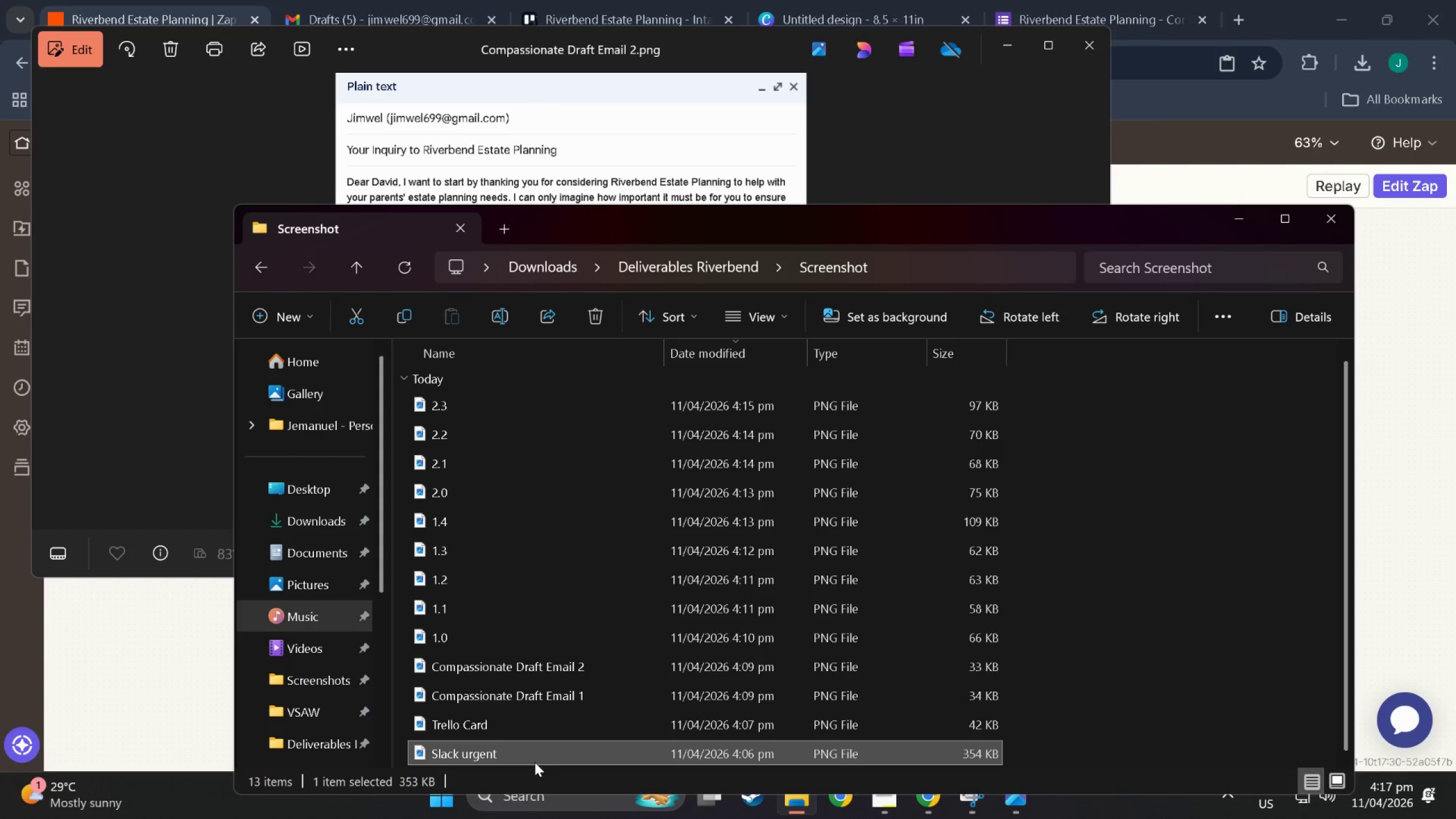 
triple_click([535, 762])
 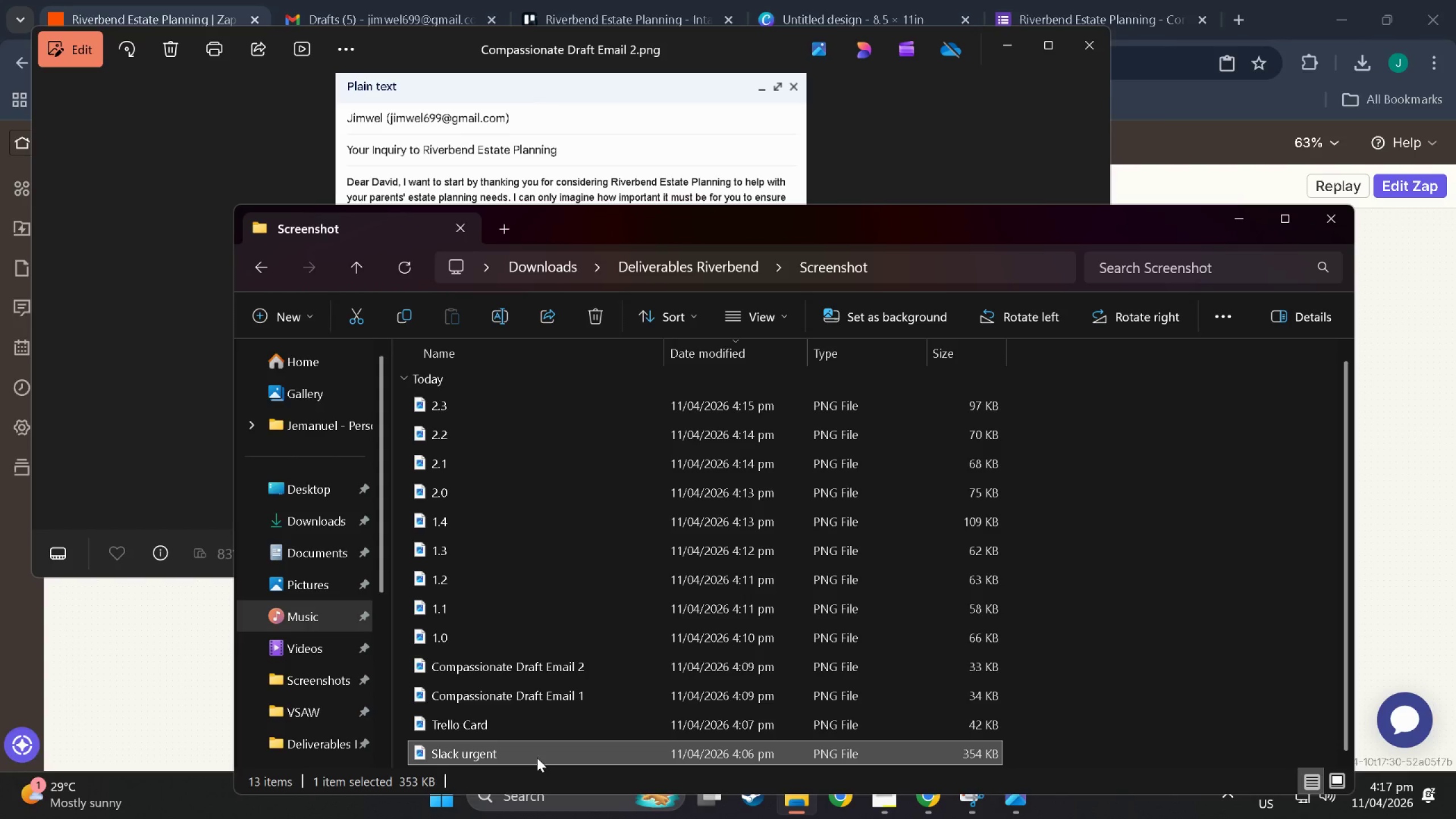 
double_click([537, 758])
 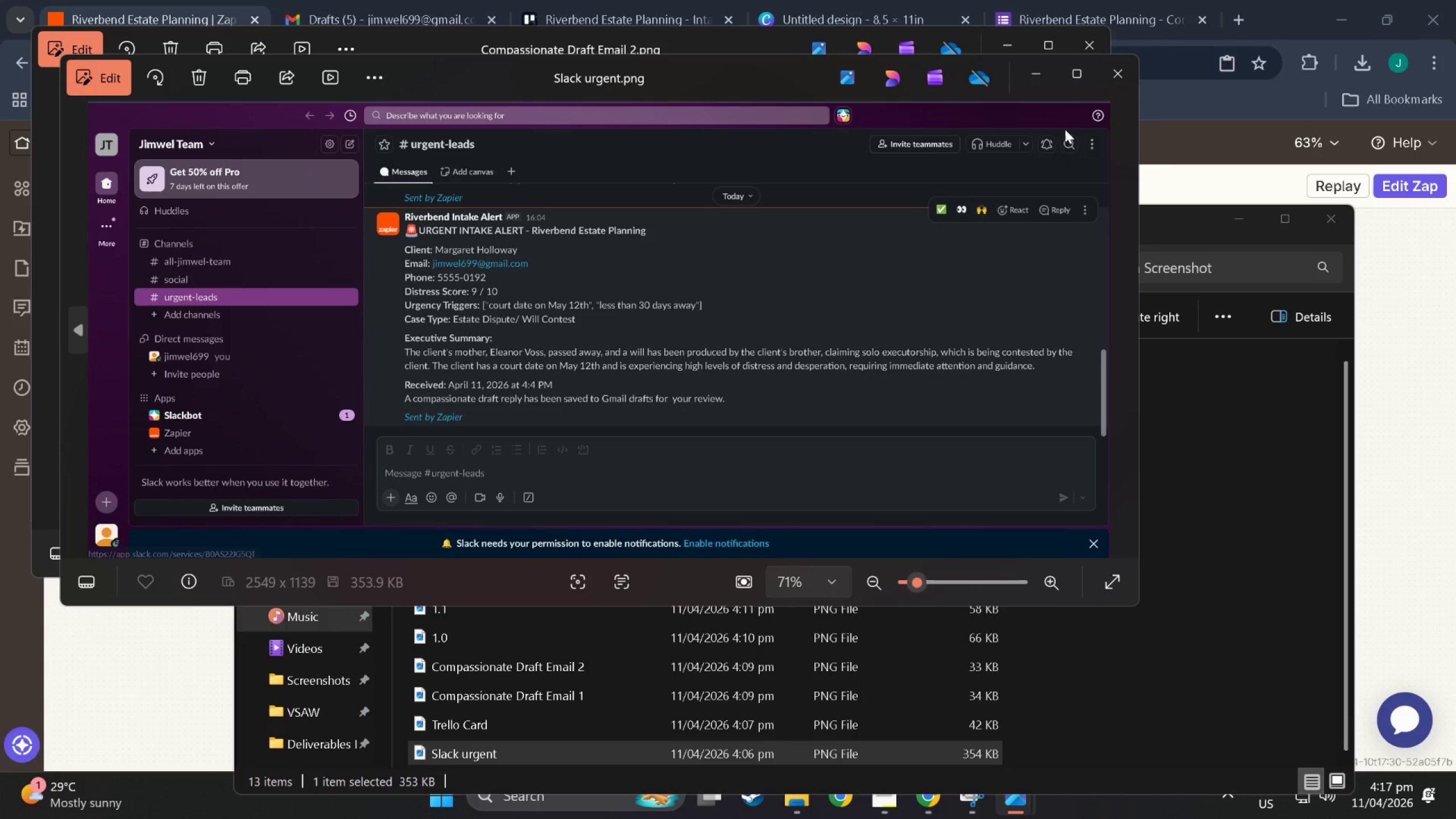 
left_click([1127, 72])
 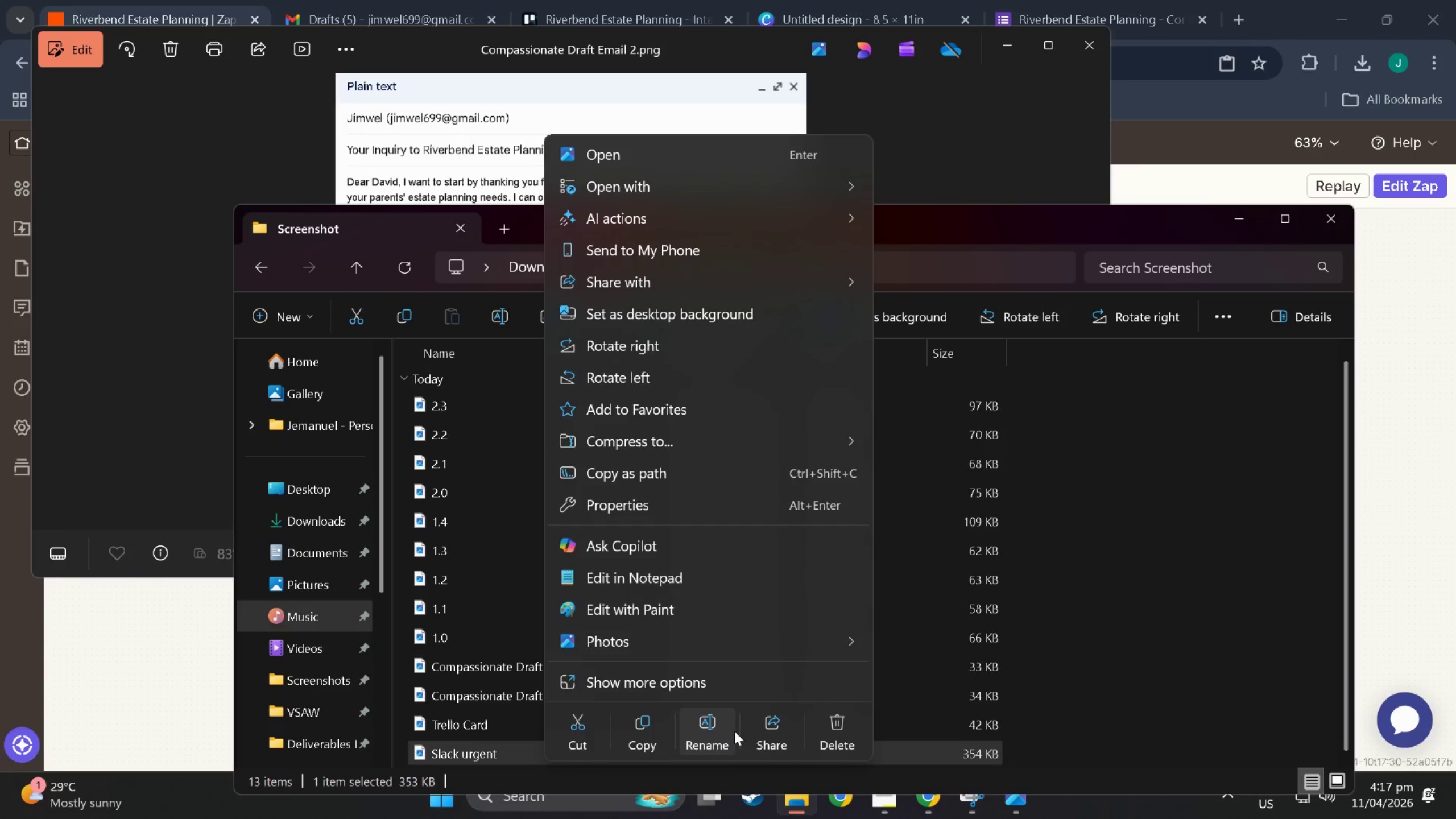 
left_click([702, 726])
 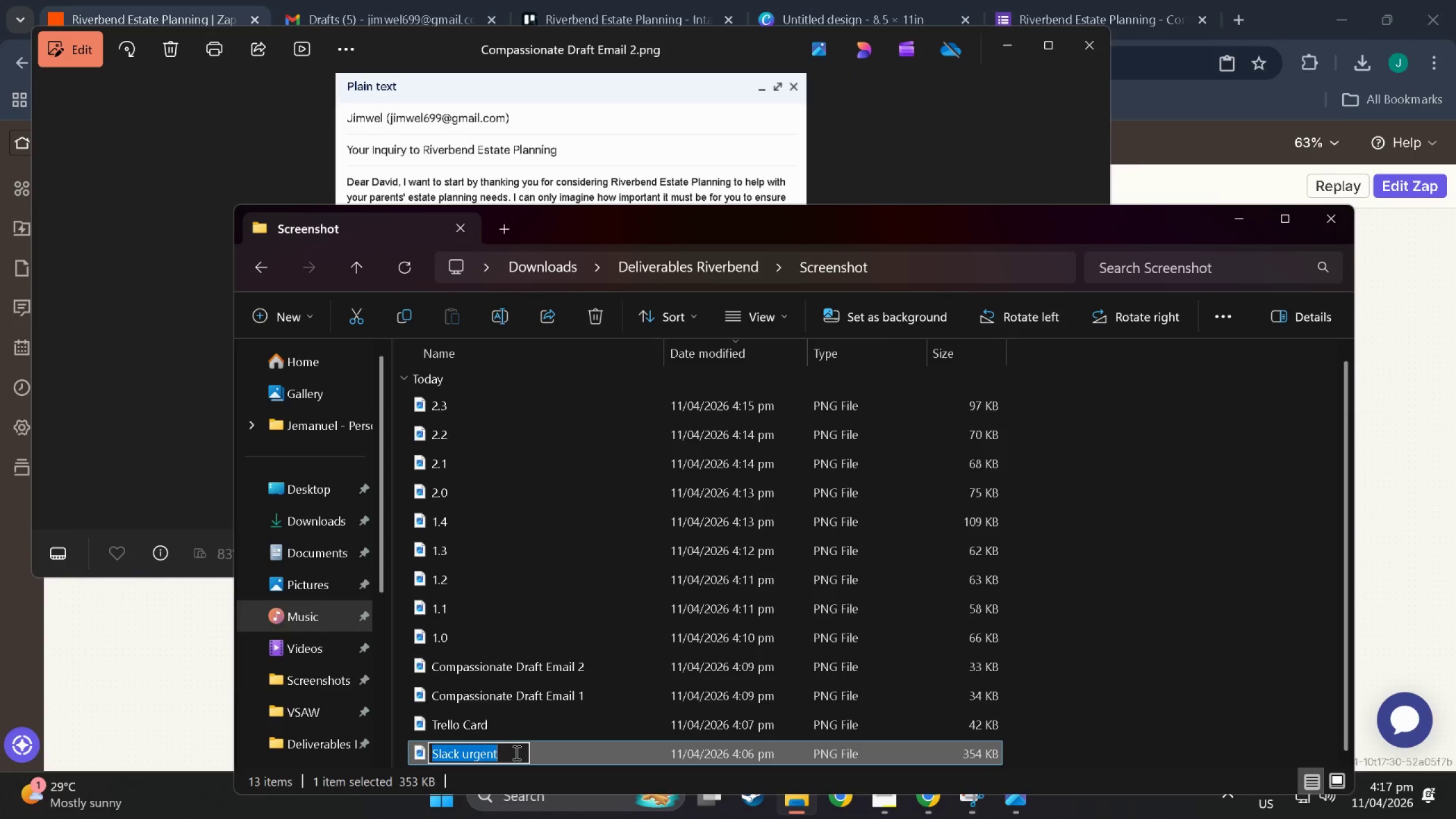 
left_click([509, 752])
 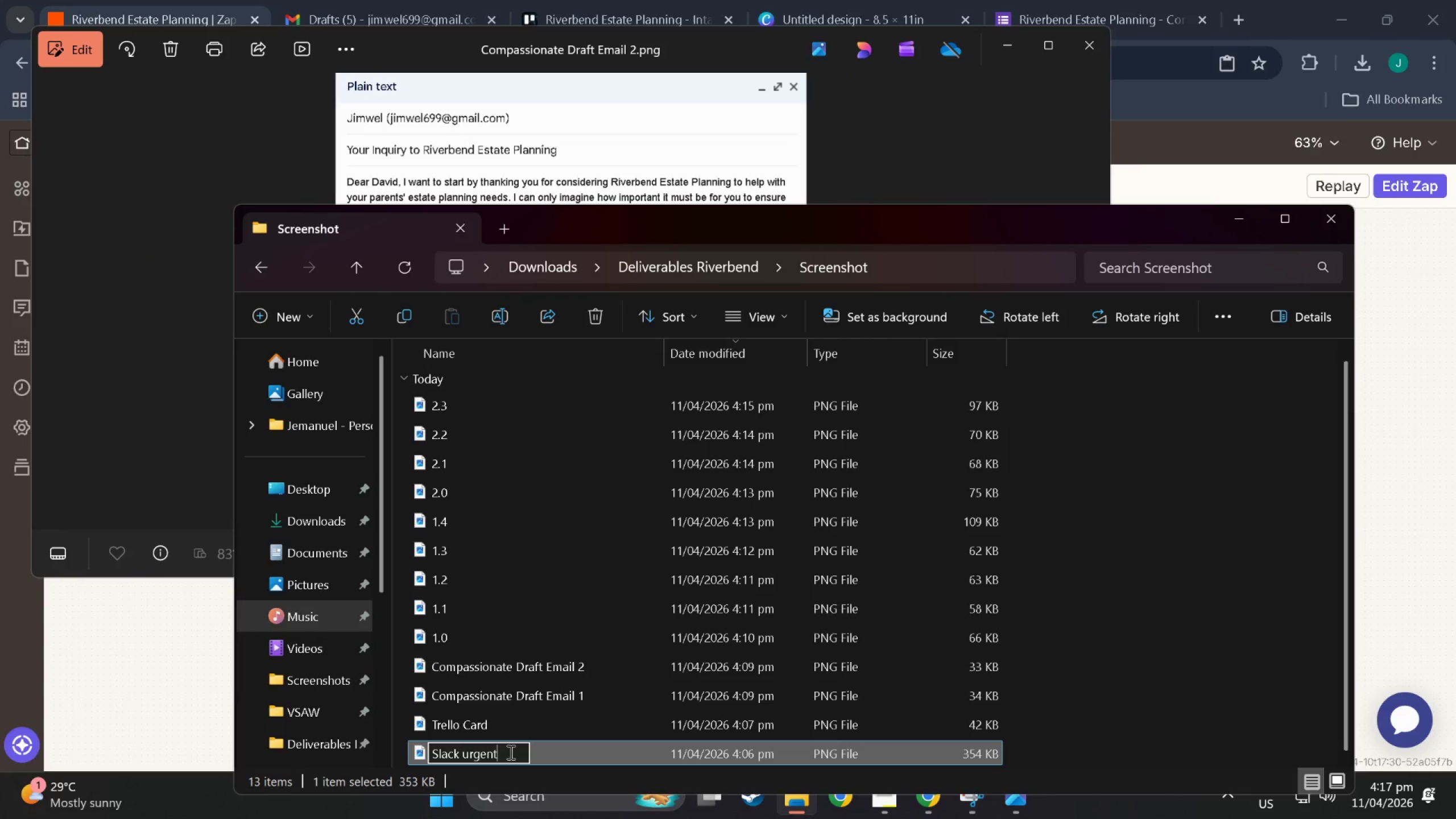 
type( lead)
 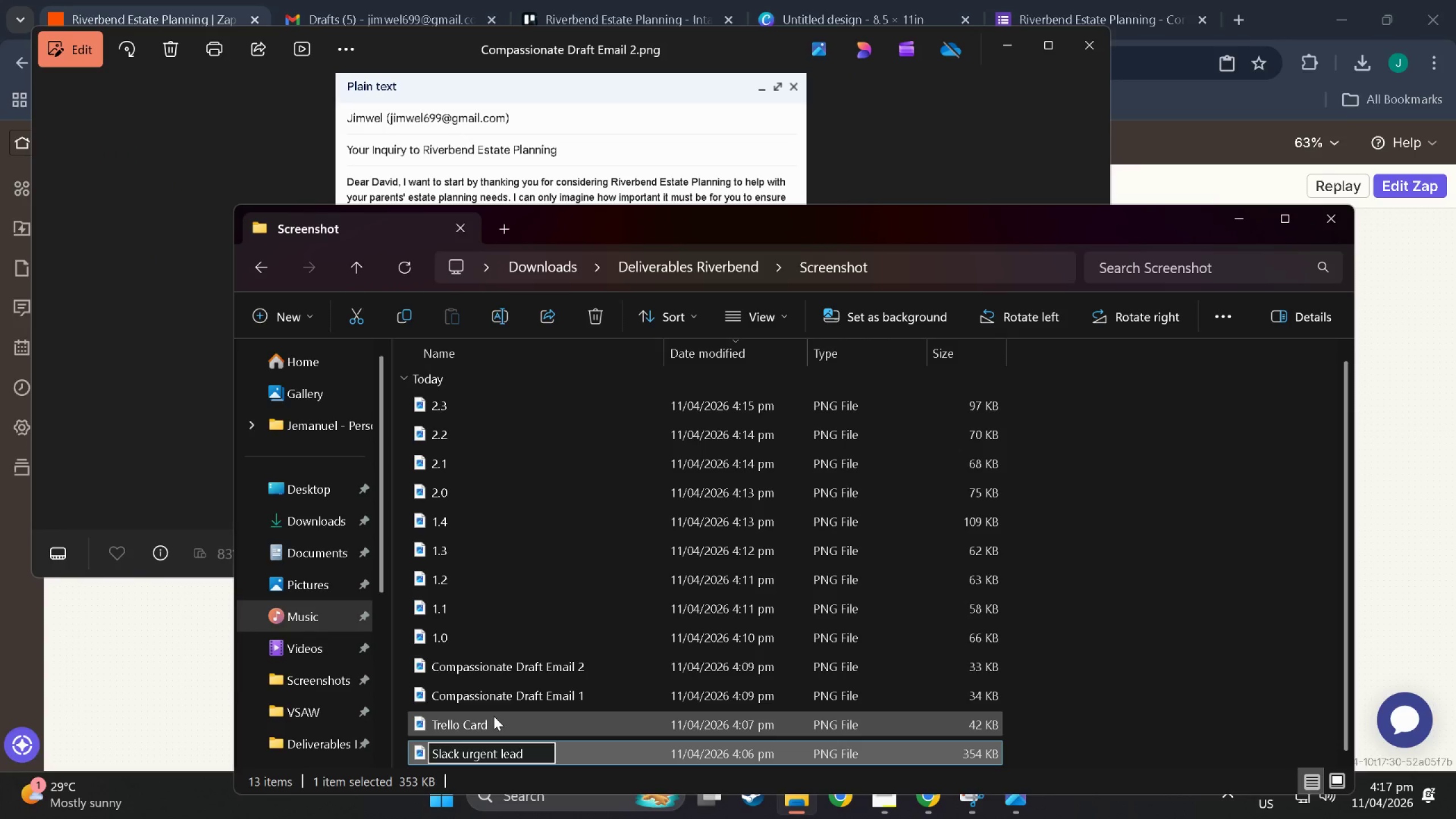 
right_click([494, 715])
 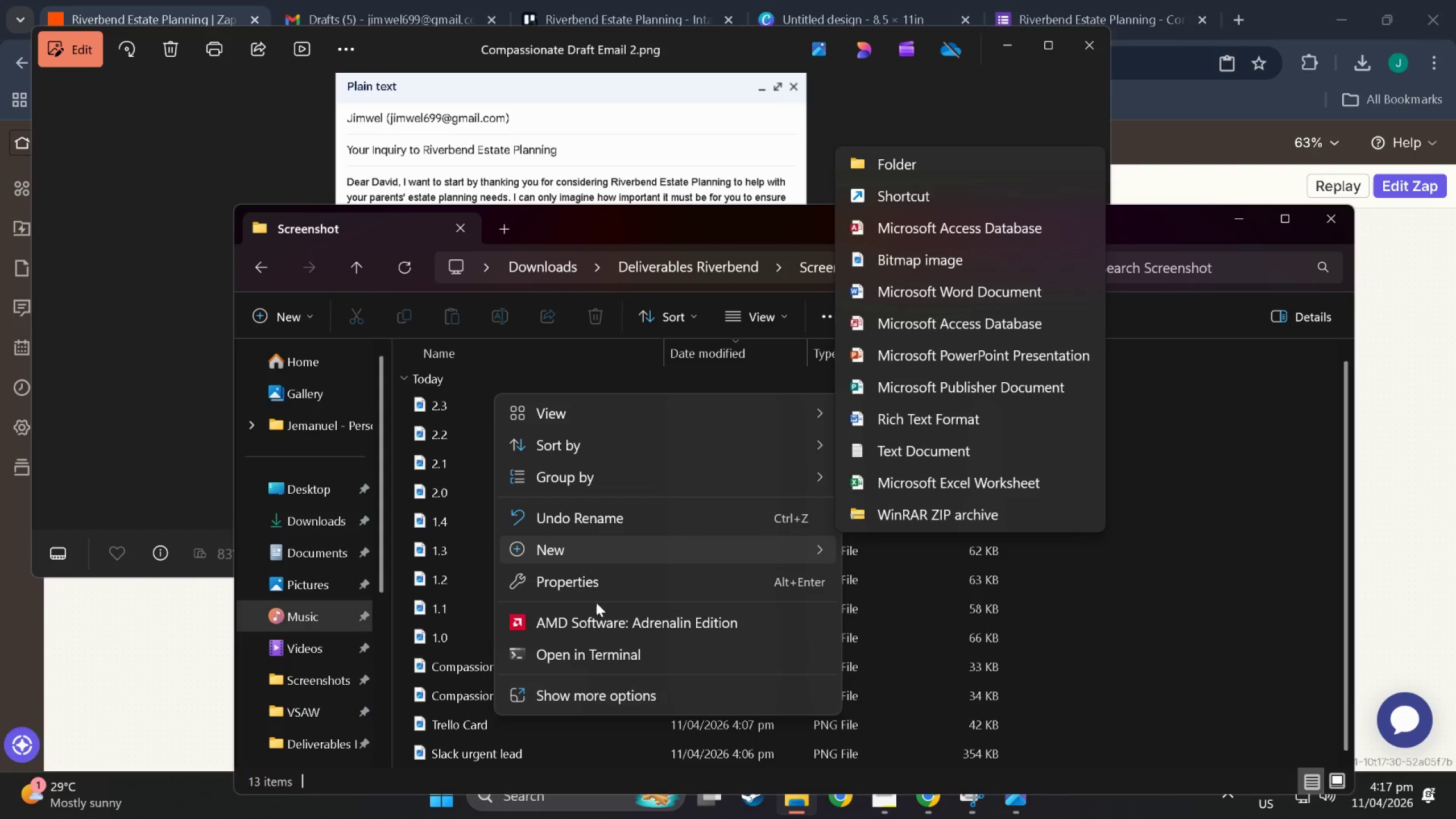 
left_click([475, 717])
 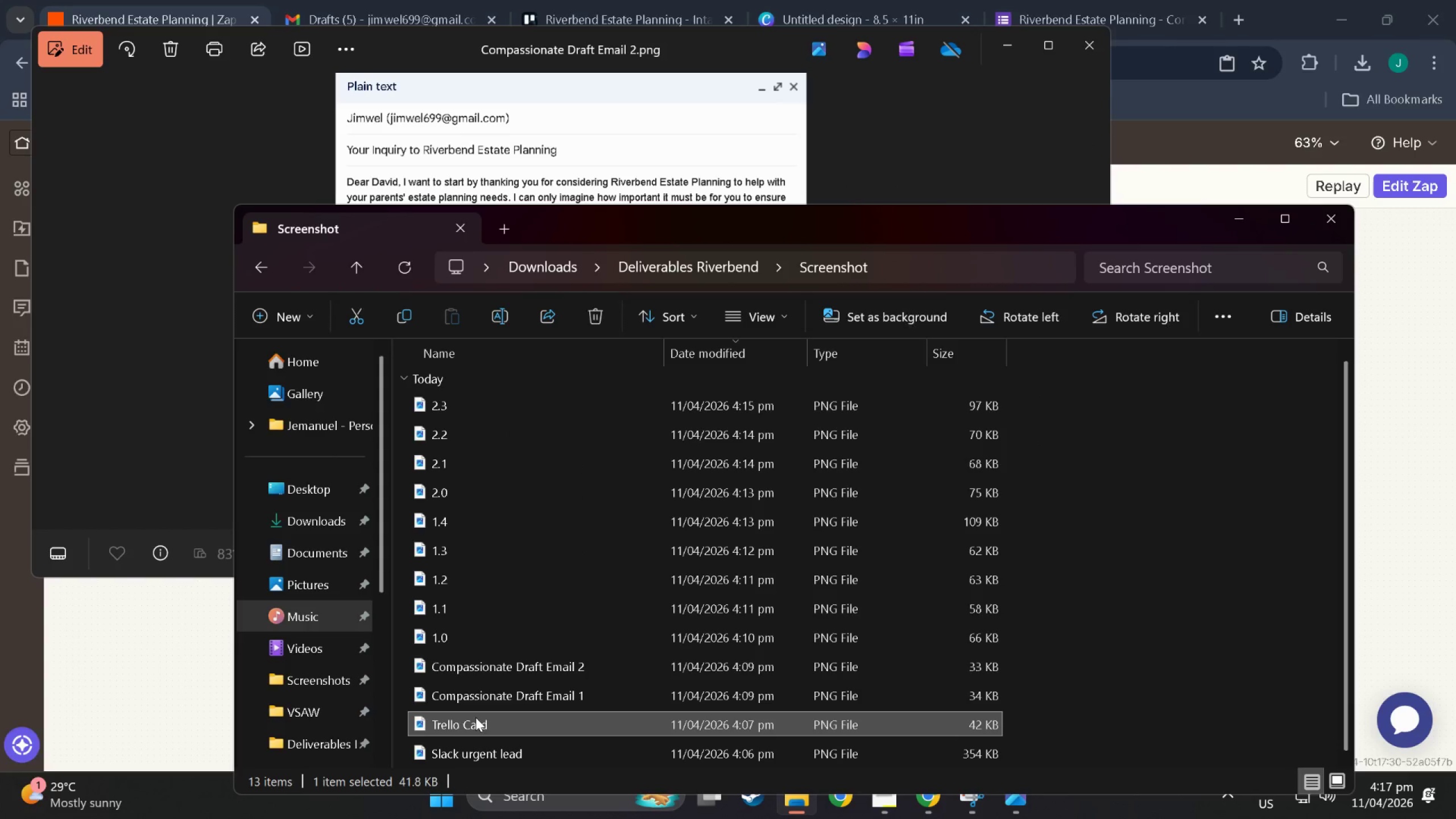 
right_click([477, 717])
 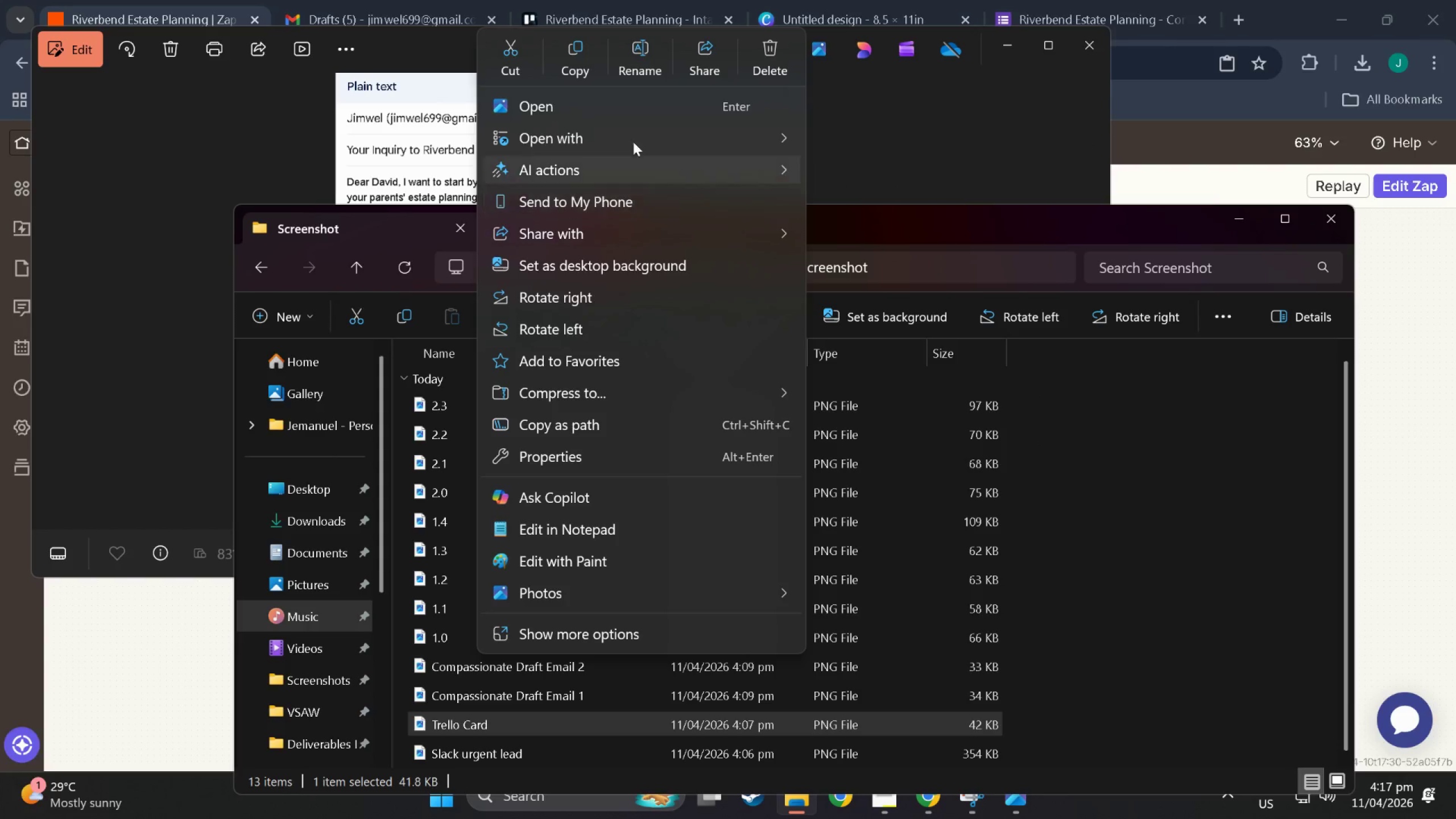 
left_click([642, 65])
 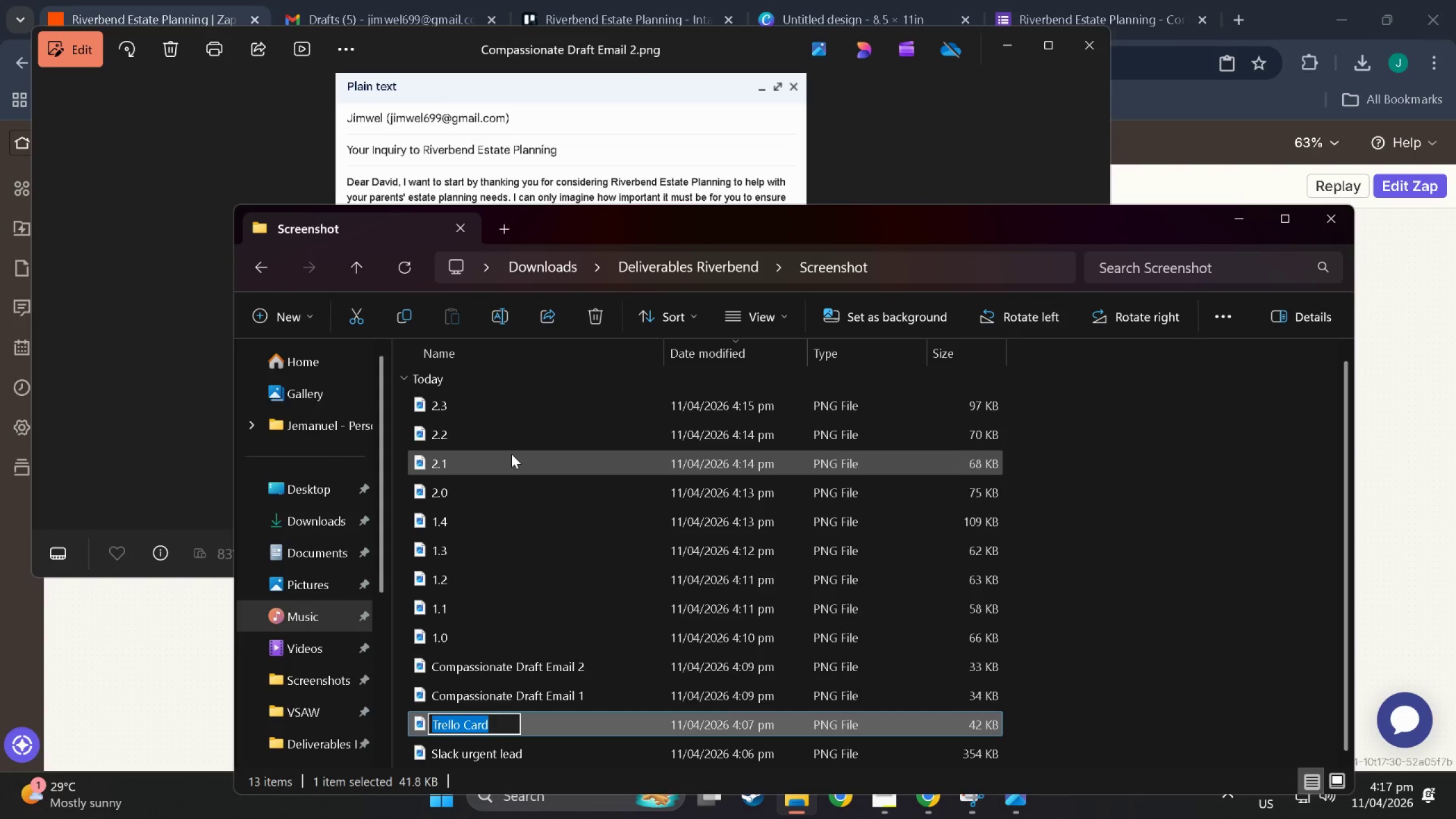 
key(ArrowRight)
 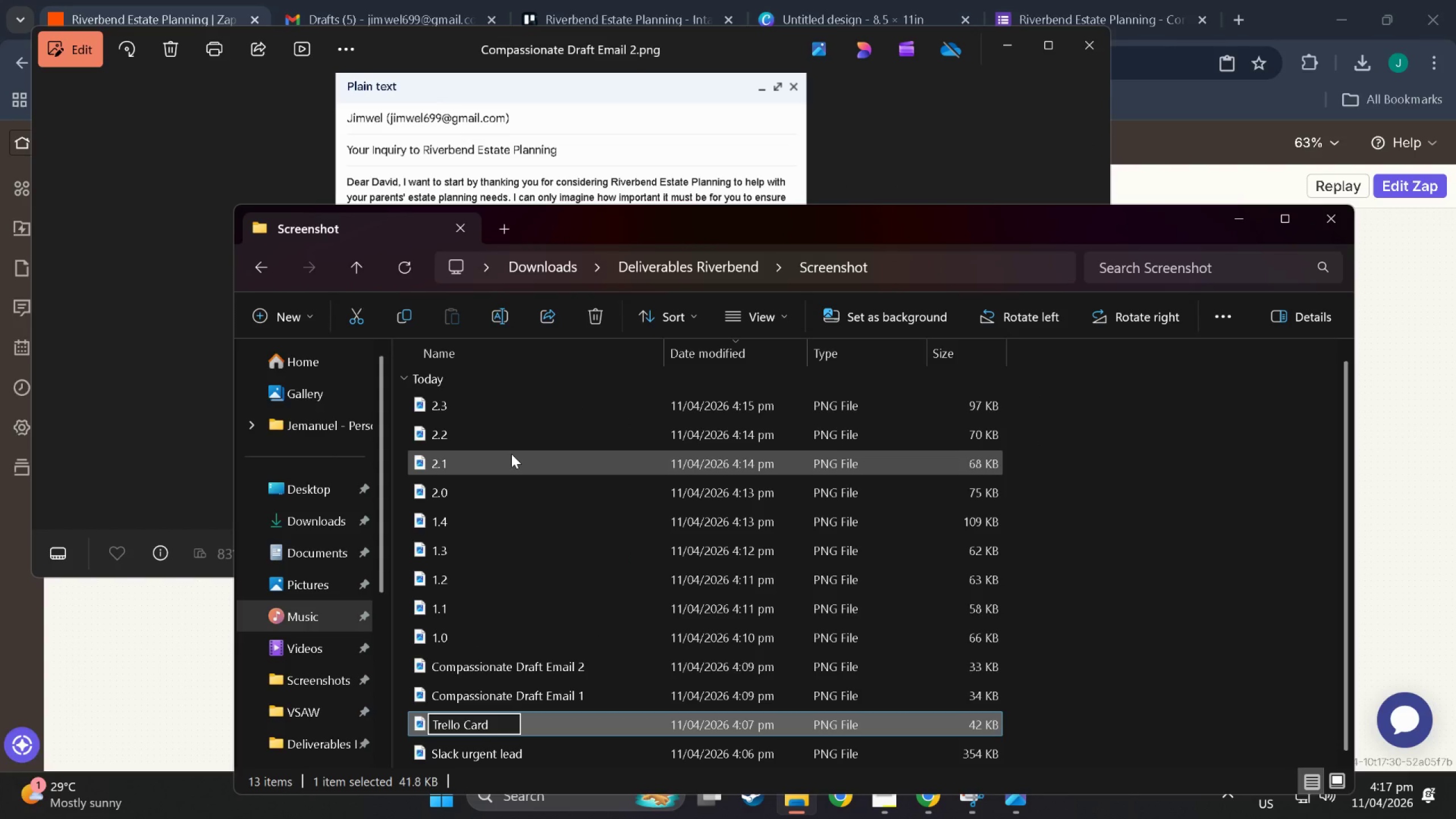 
key(ArrowRight)
 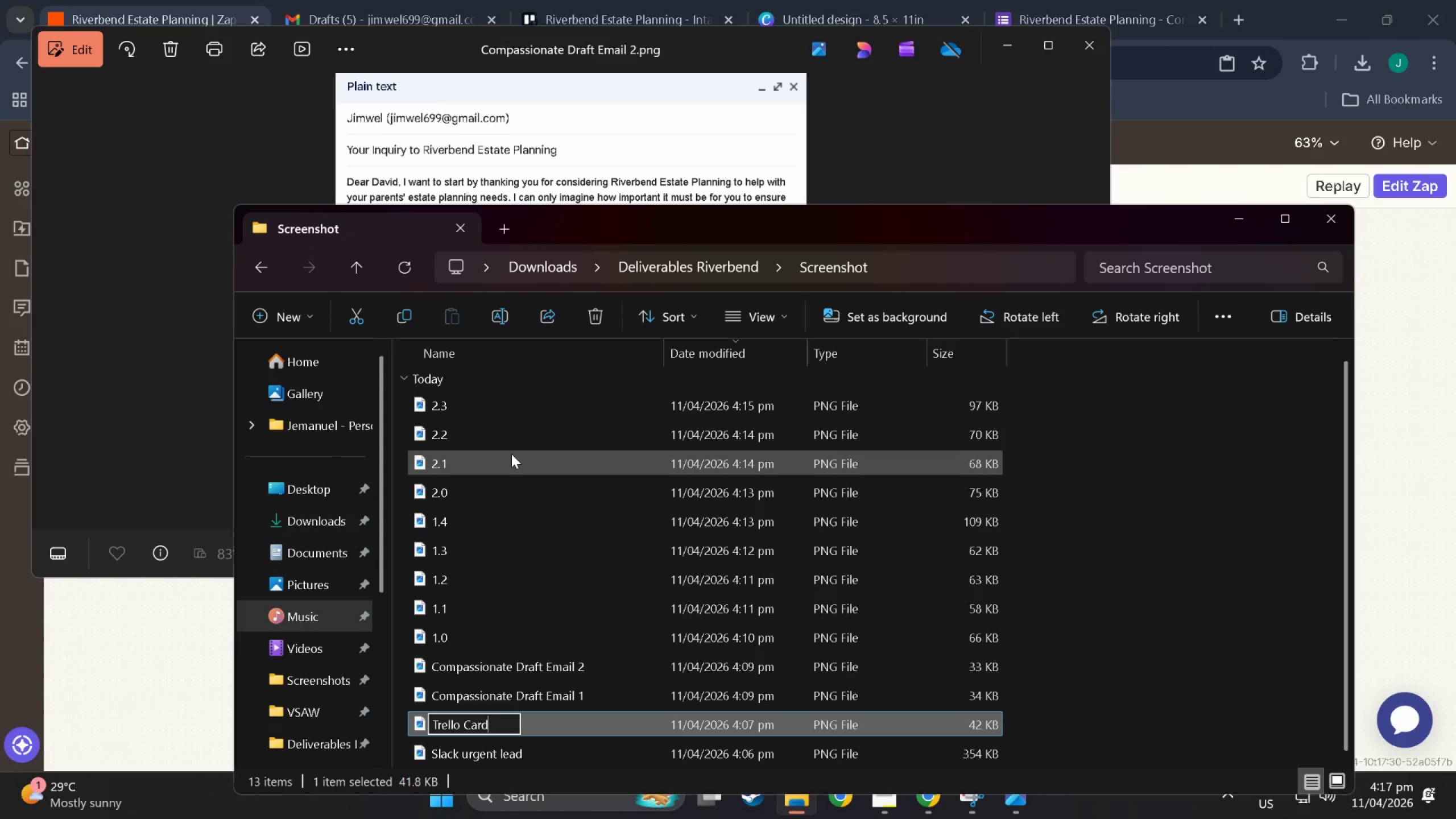 
type( New Lead)
 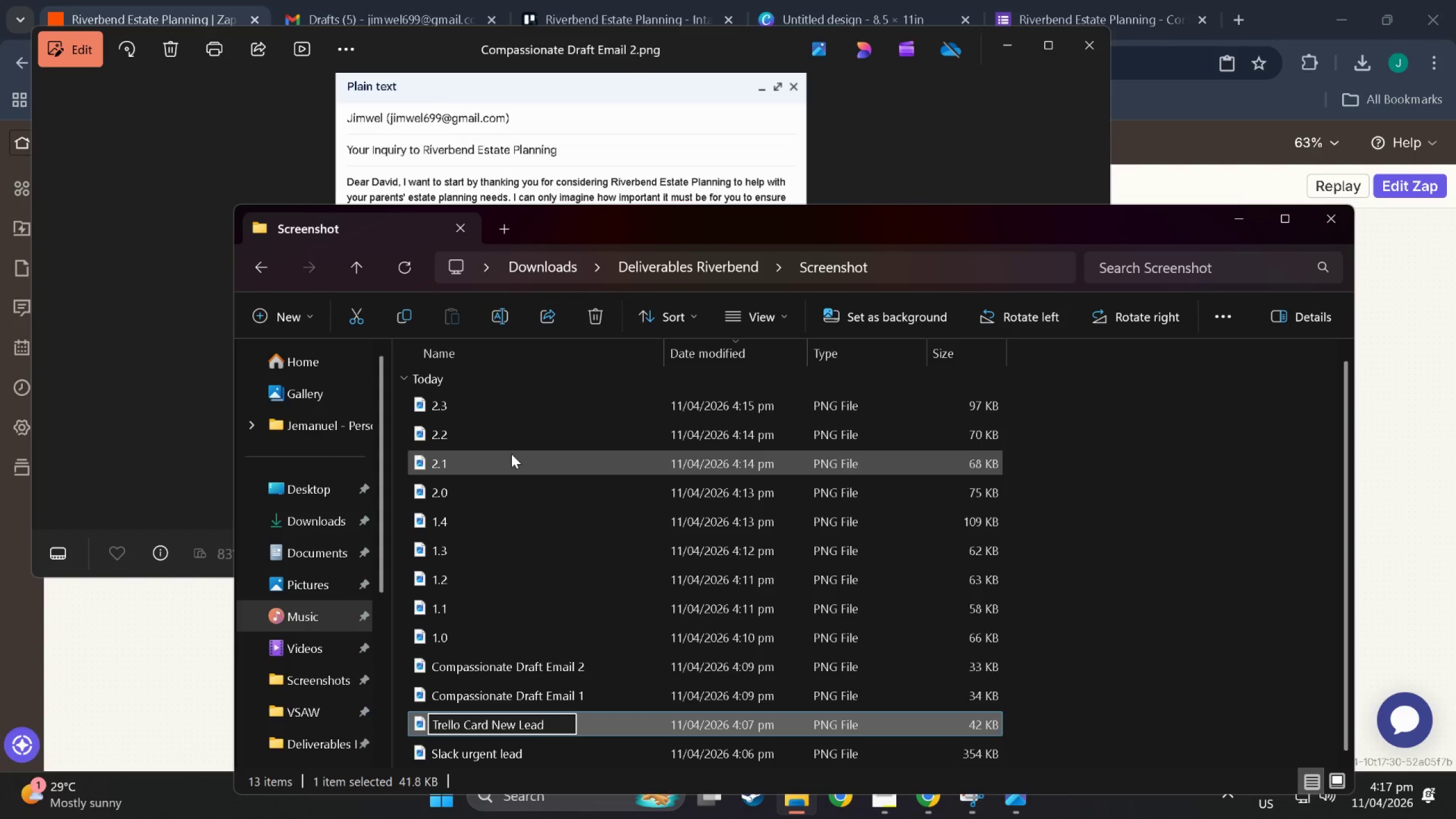 
left_click([699, 702])
 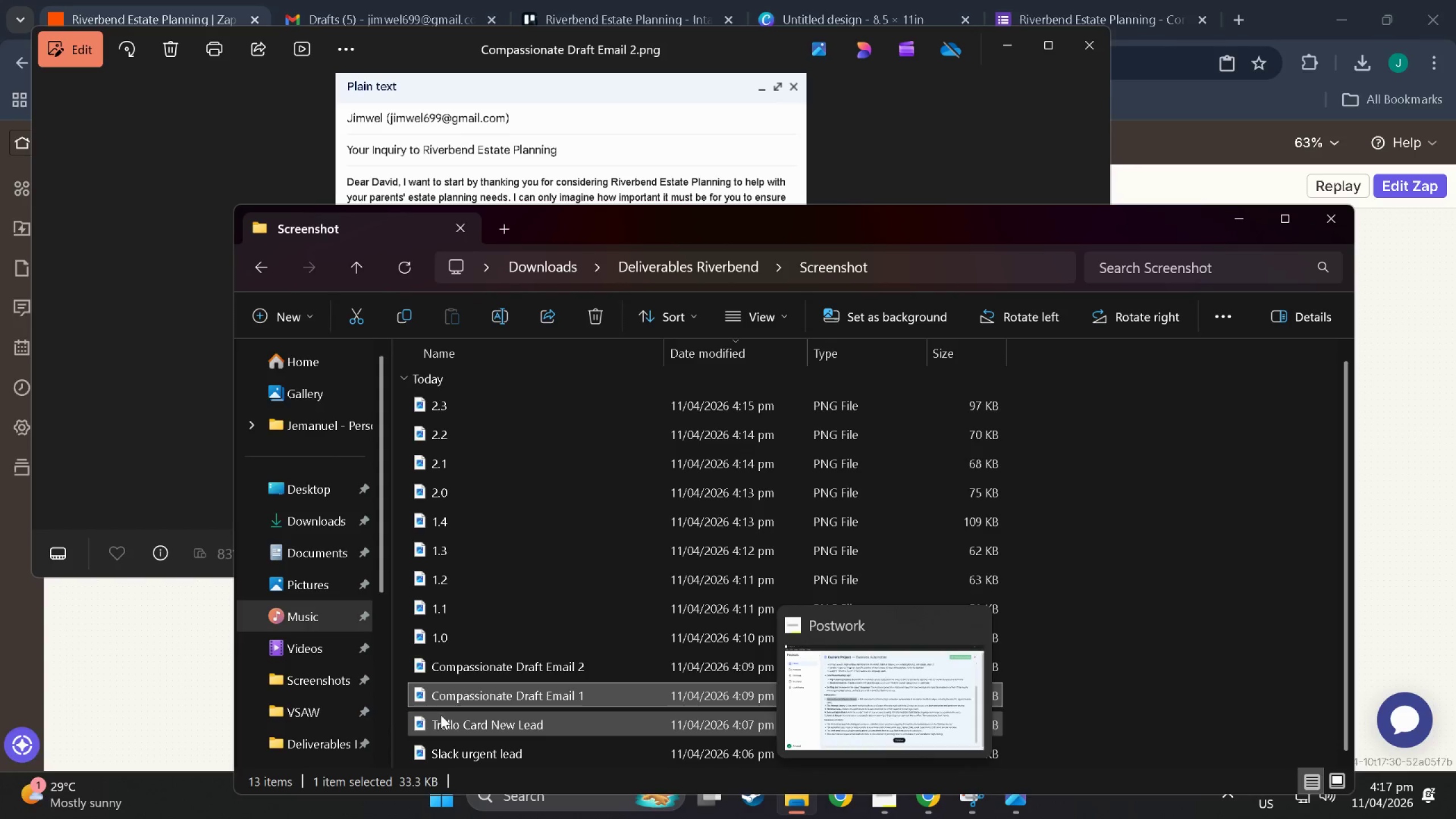 
scroll: coordinate [479, 632], scroll_direction: up, amount: 5.0
 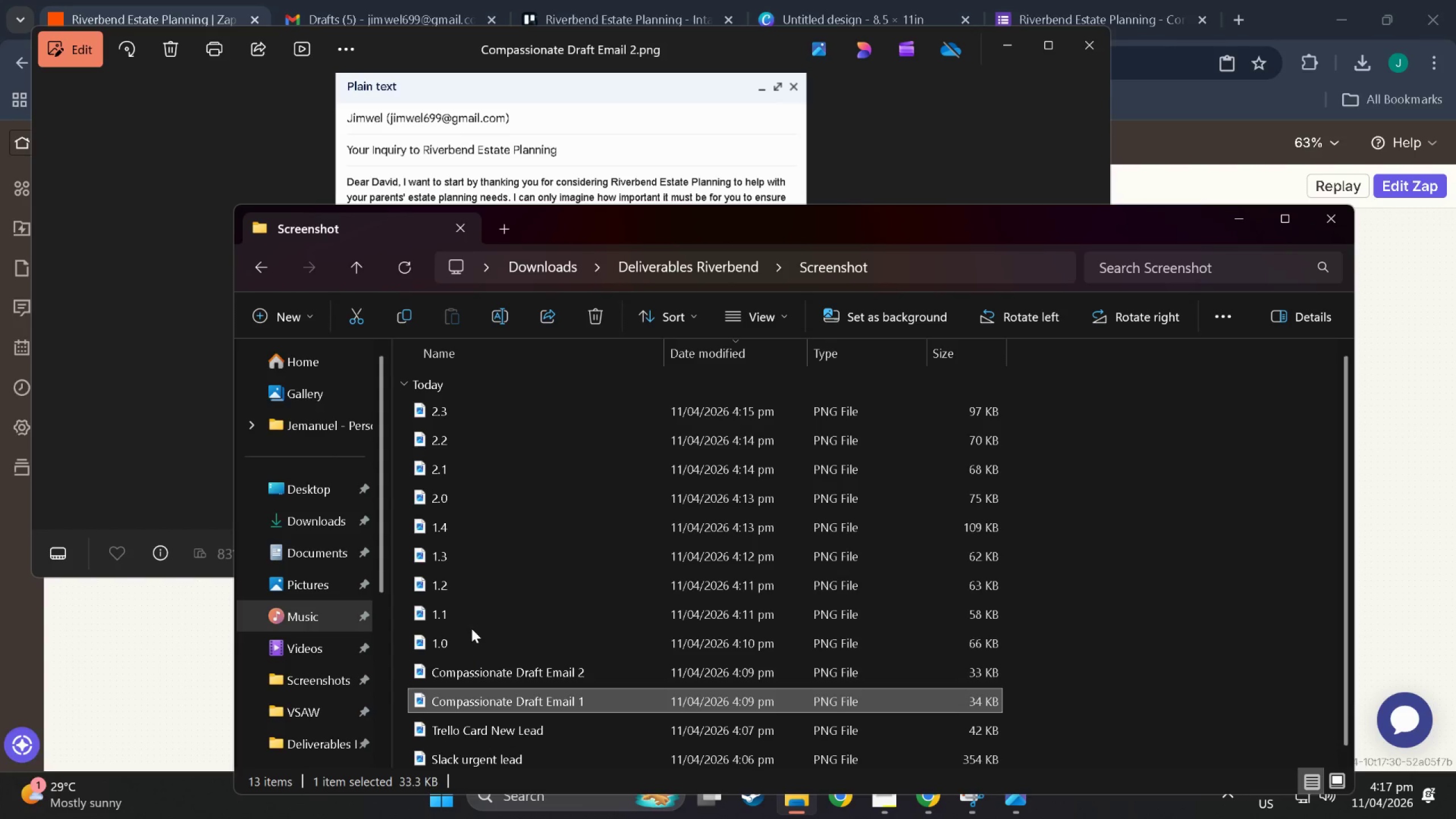 
left_click([477, 640])
 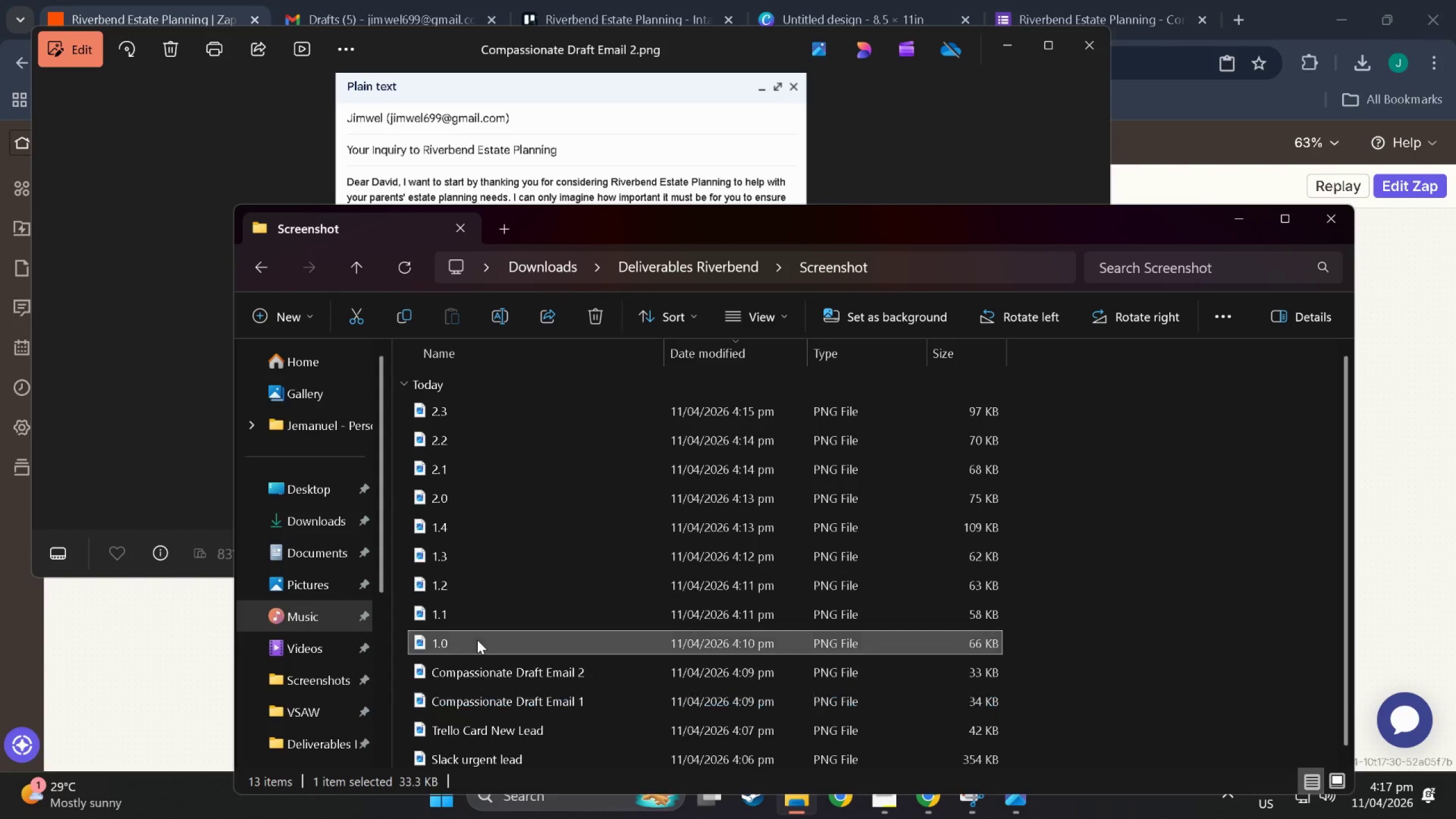 
right_click([477, 640])
 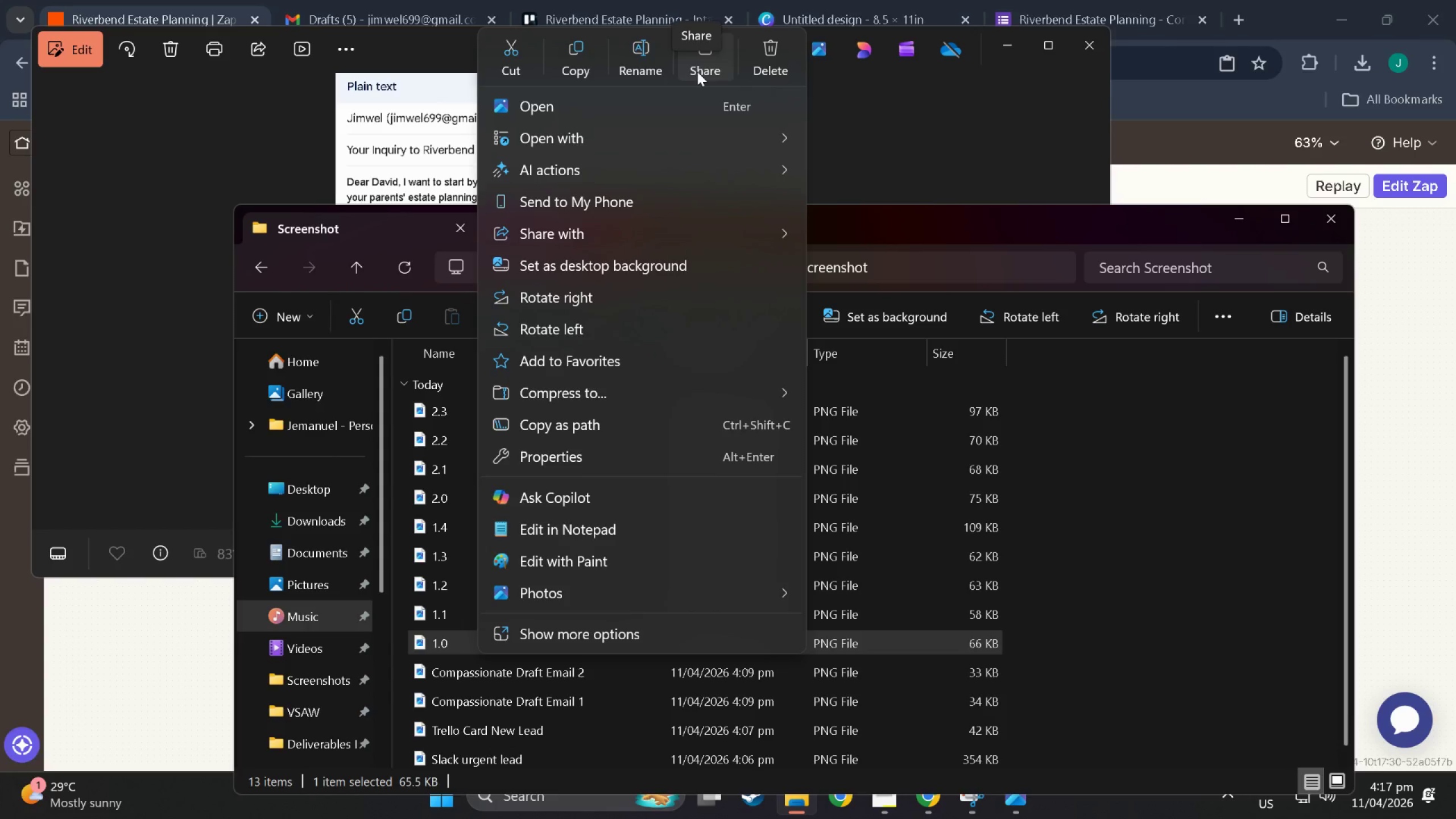 
left_click([630, 59])
 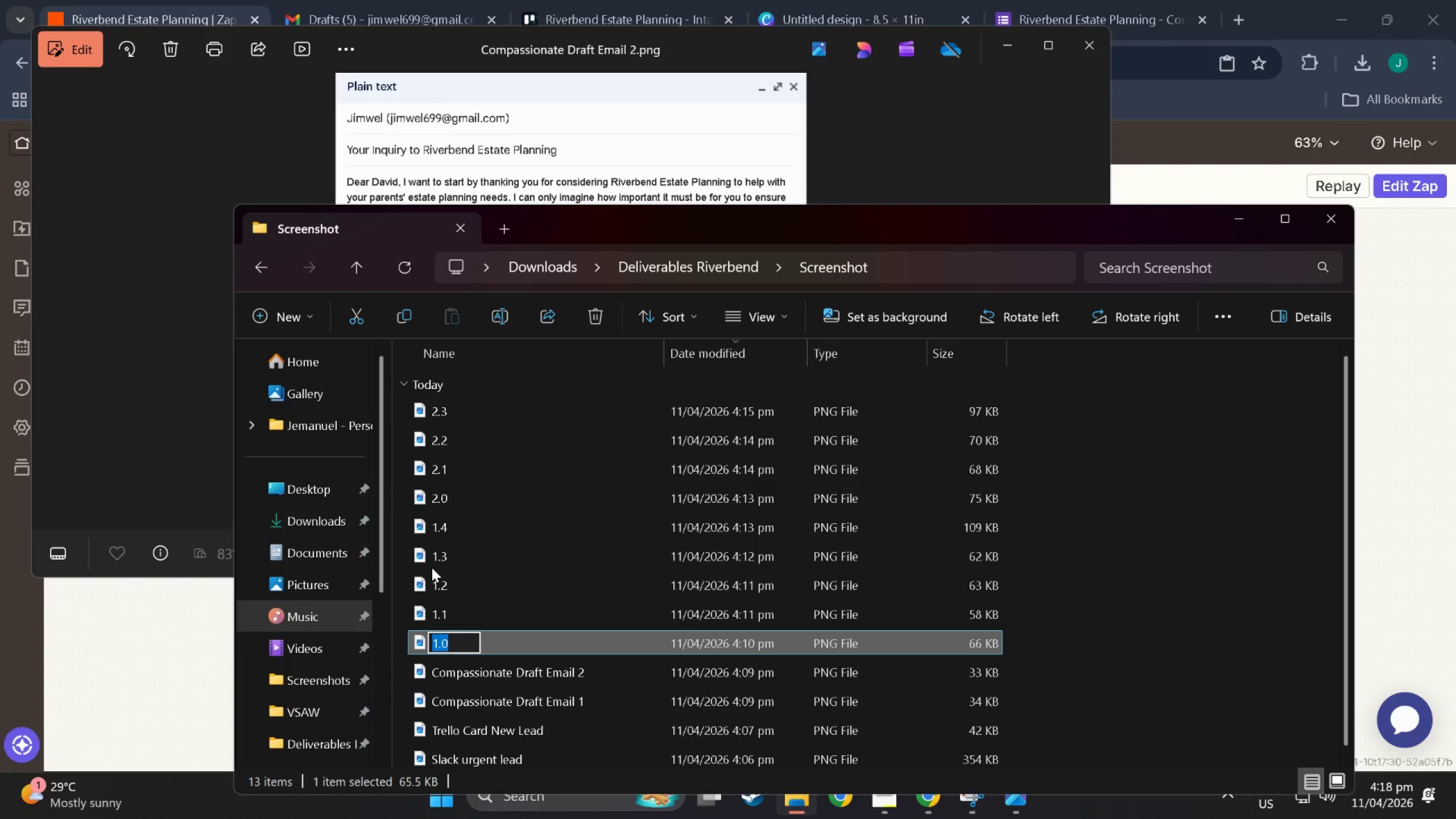 
key(ArrowLeft)
 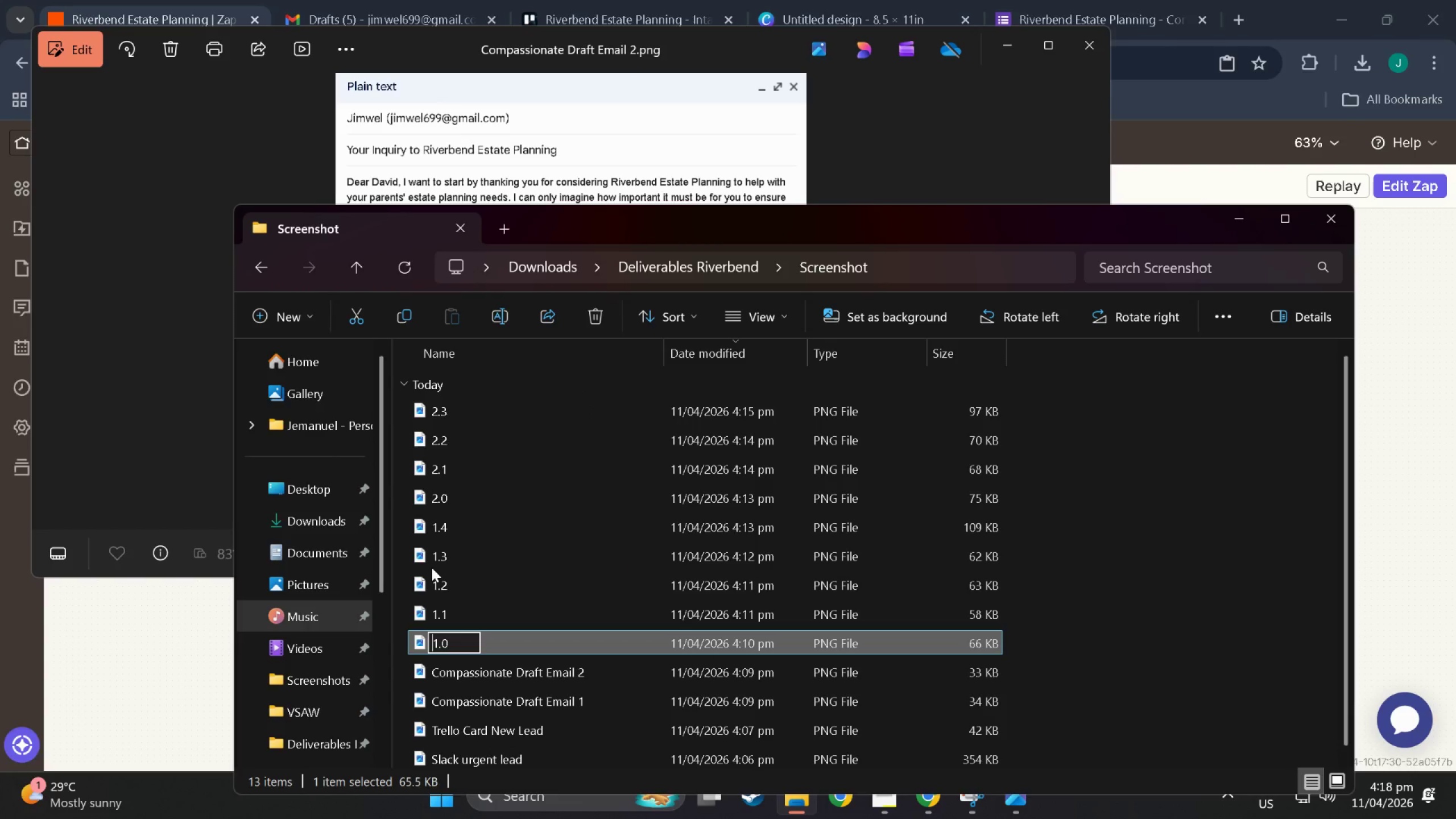 
type(Zap step )
 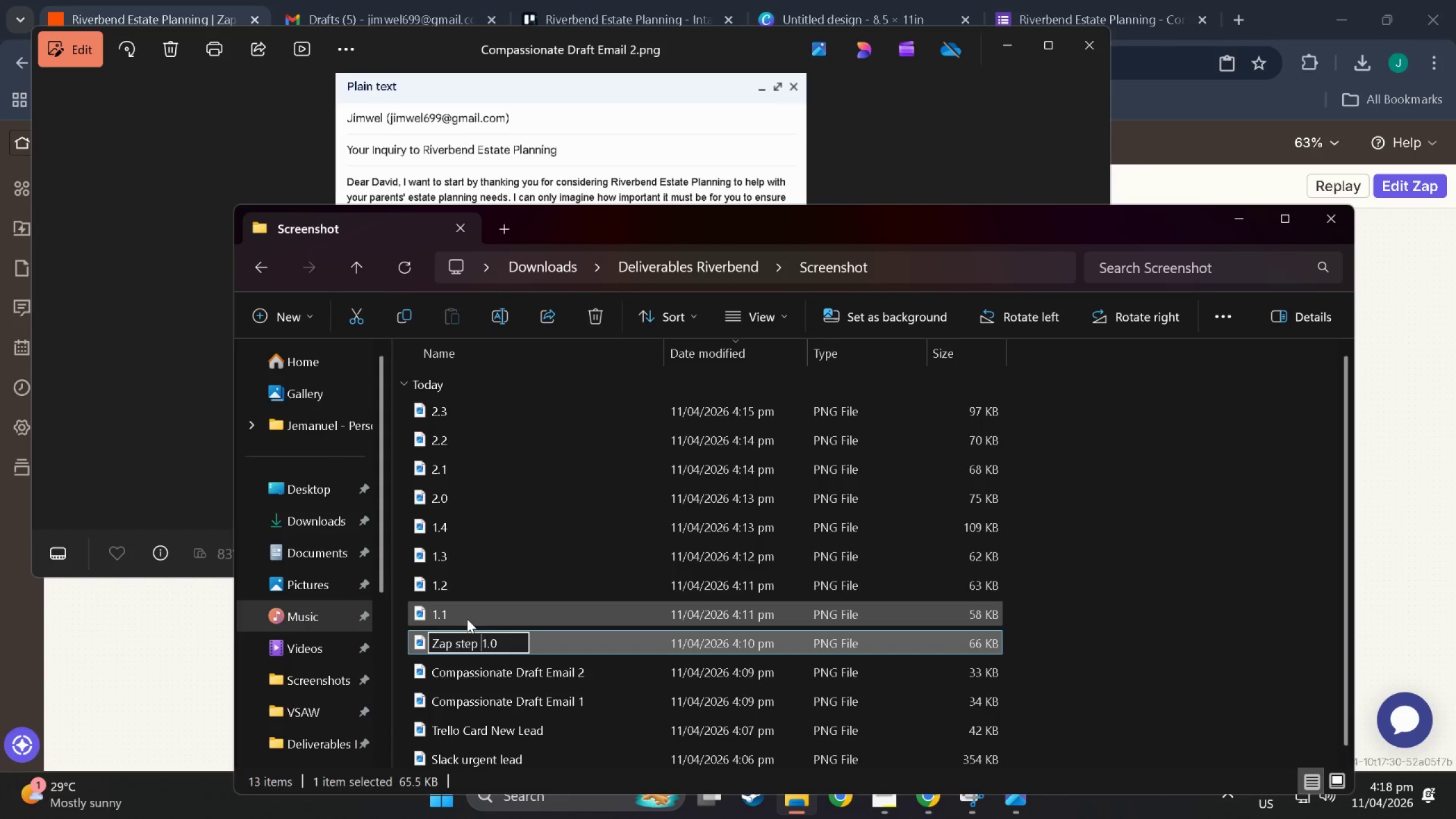 
left_click([460, 614])
 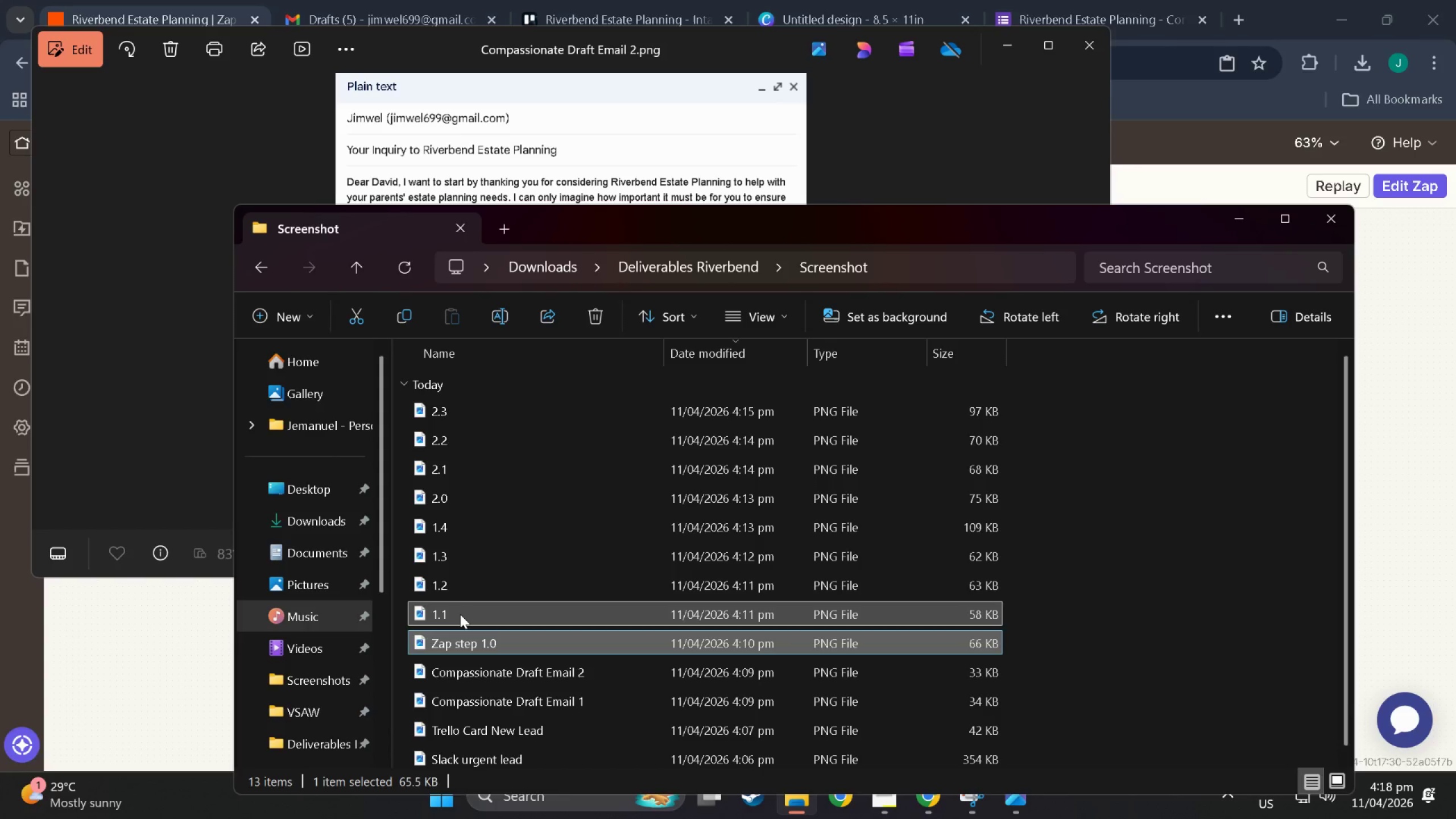 
right_click([460, 614])
 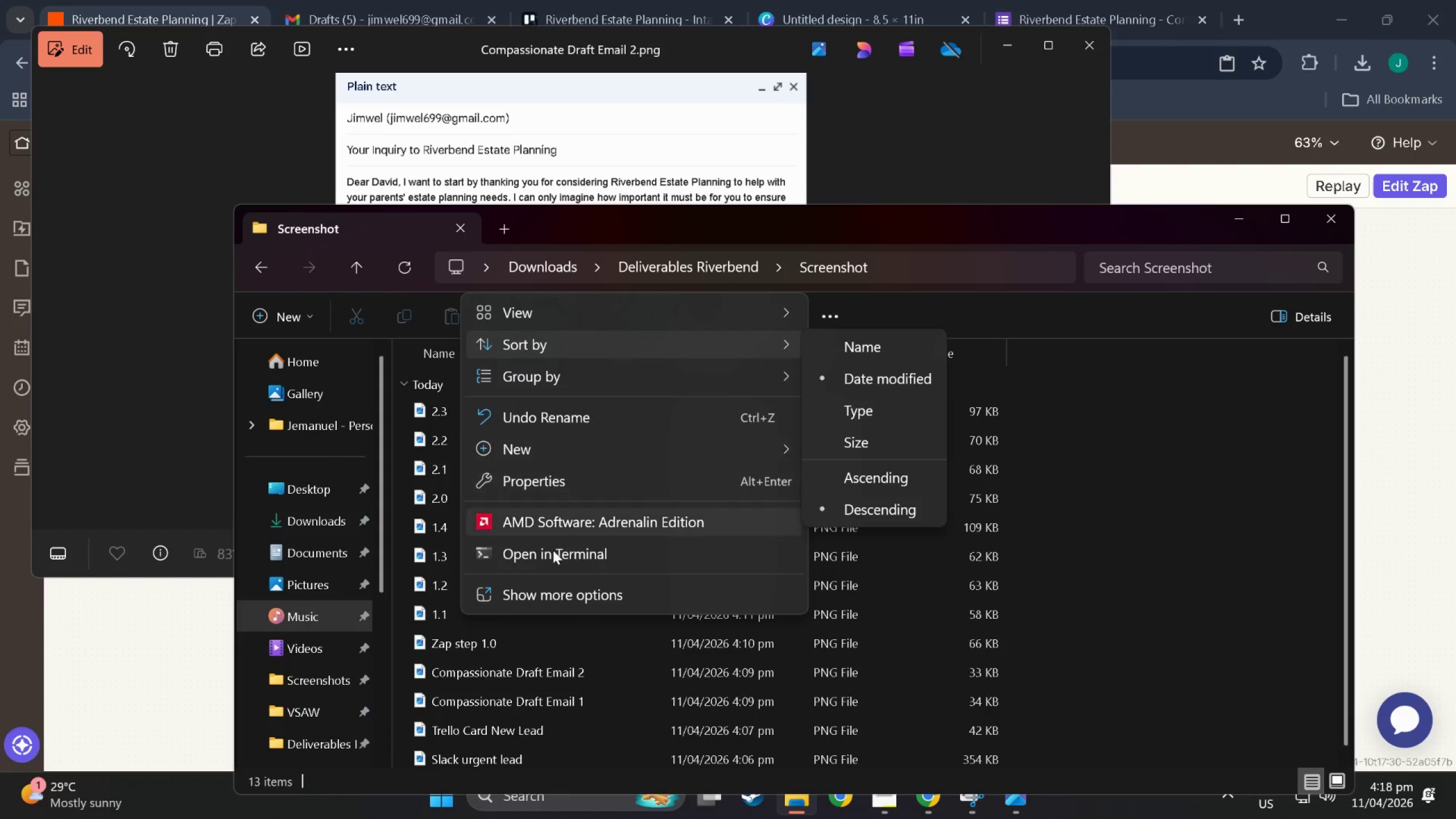 
double_click([429, 618])
 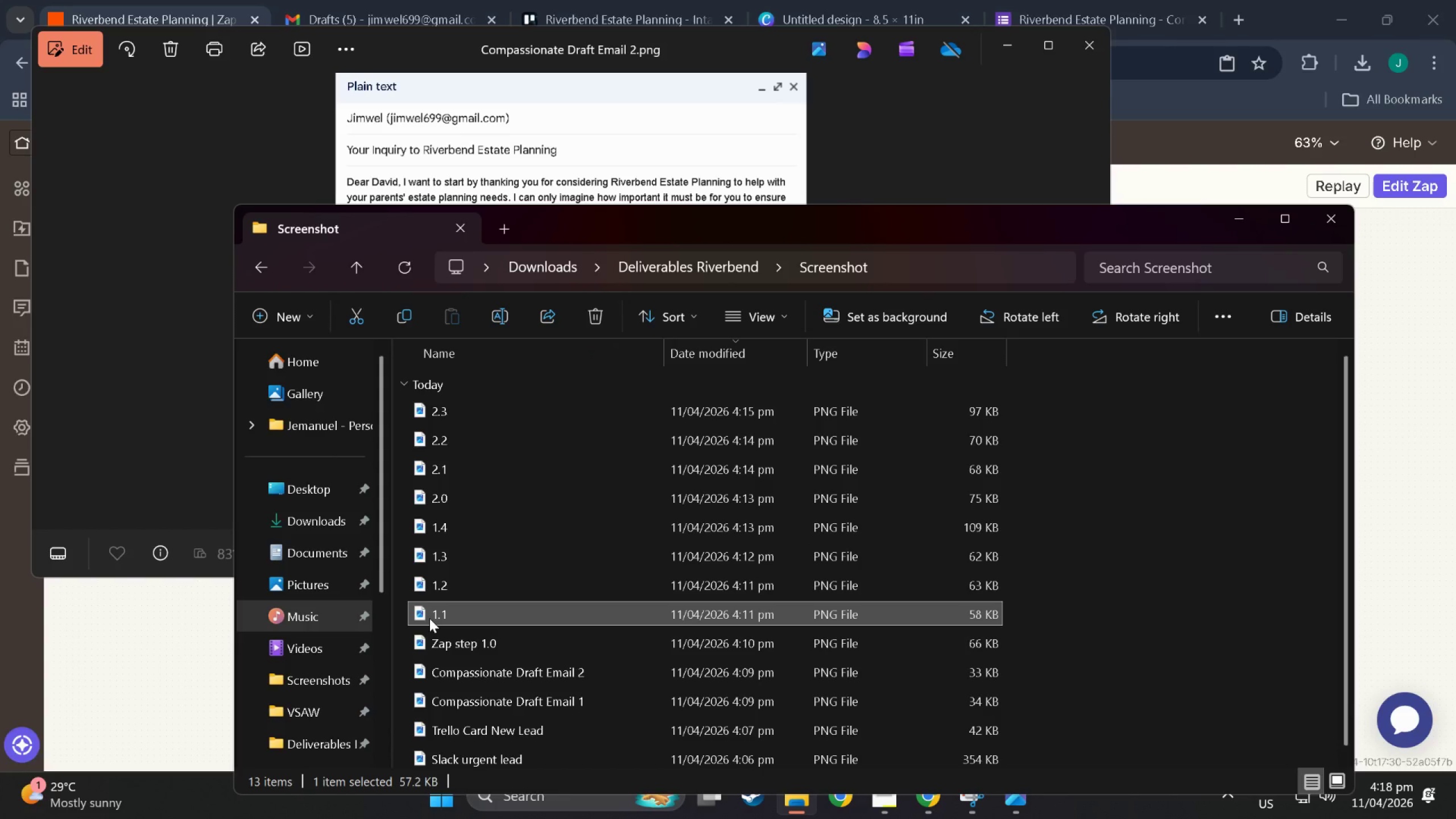 
right_click([429, 618])
 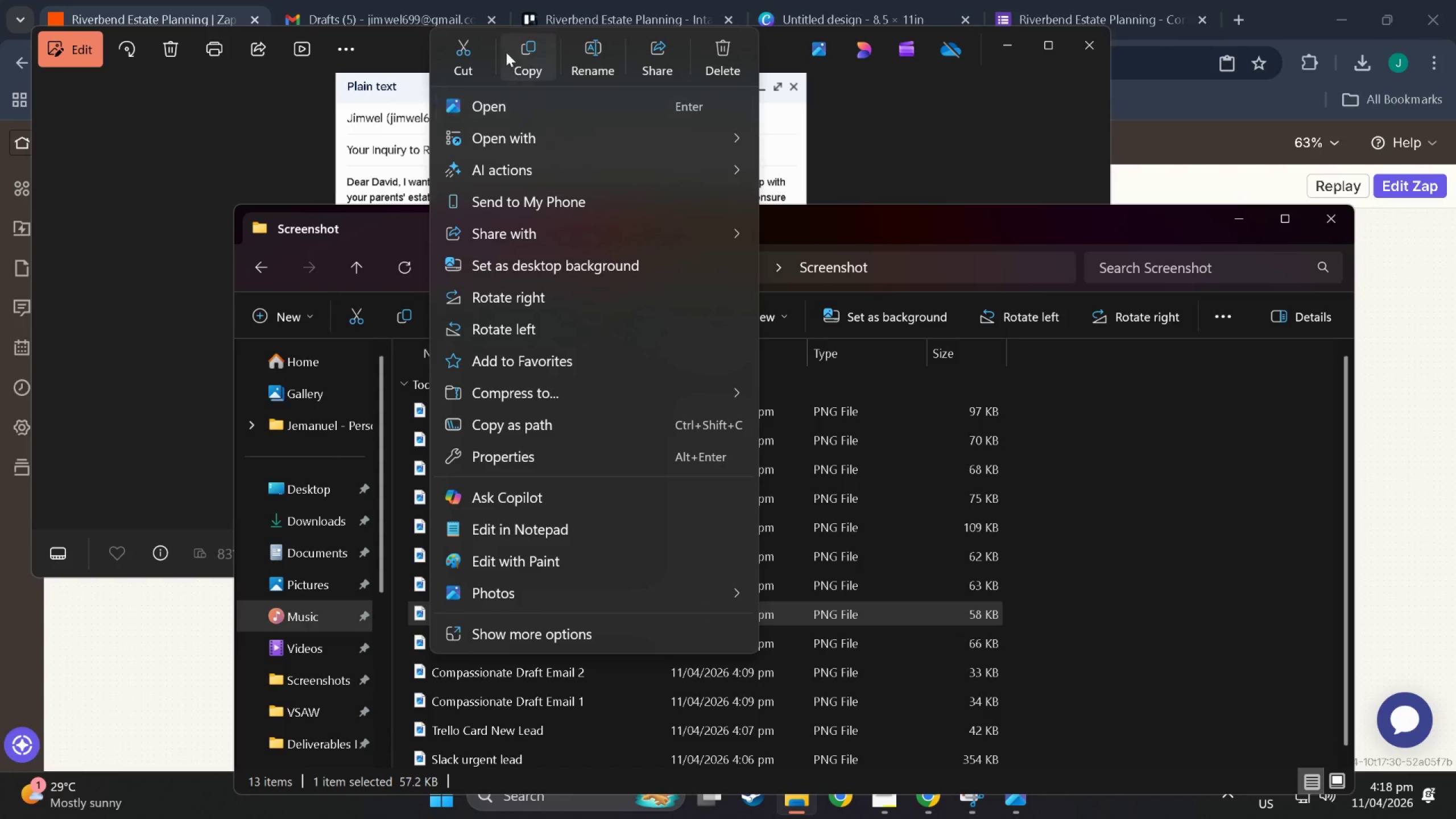 
left_click([581, 48])
 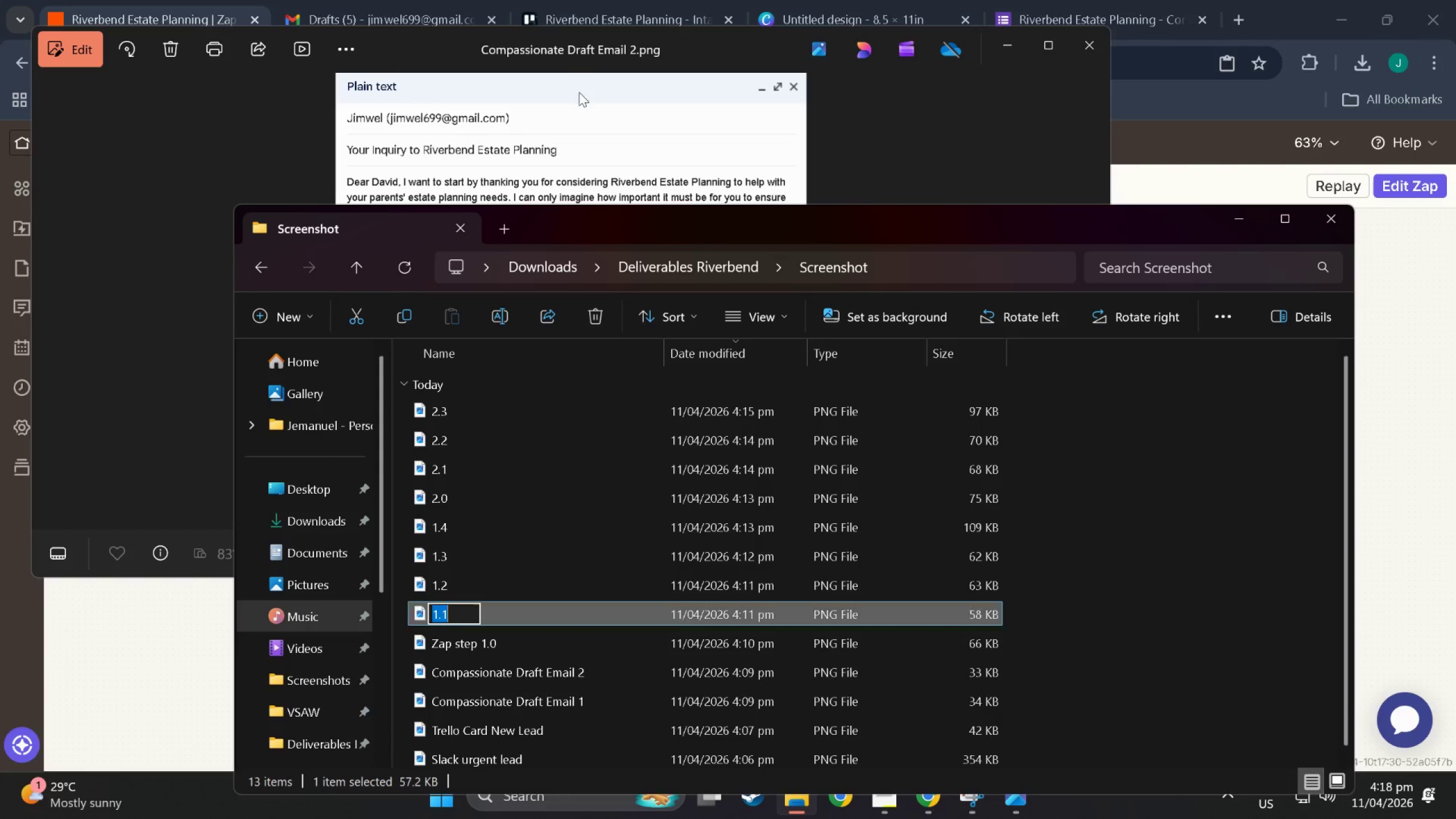 
type(Zap )
 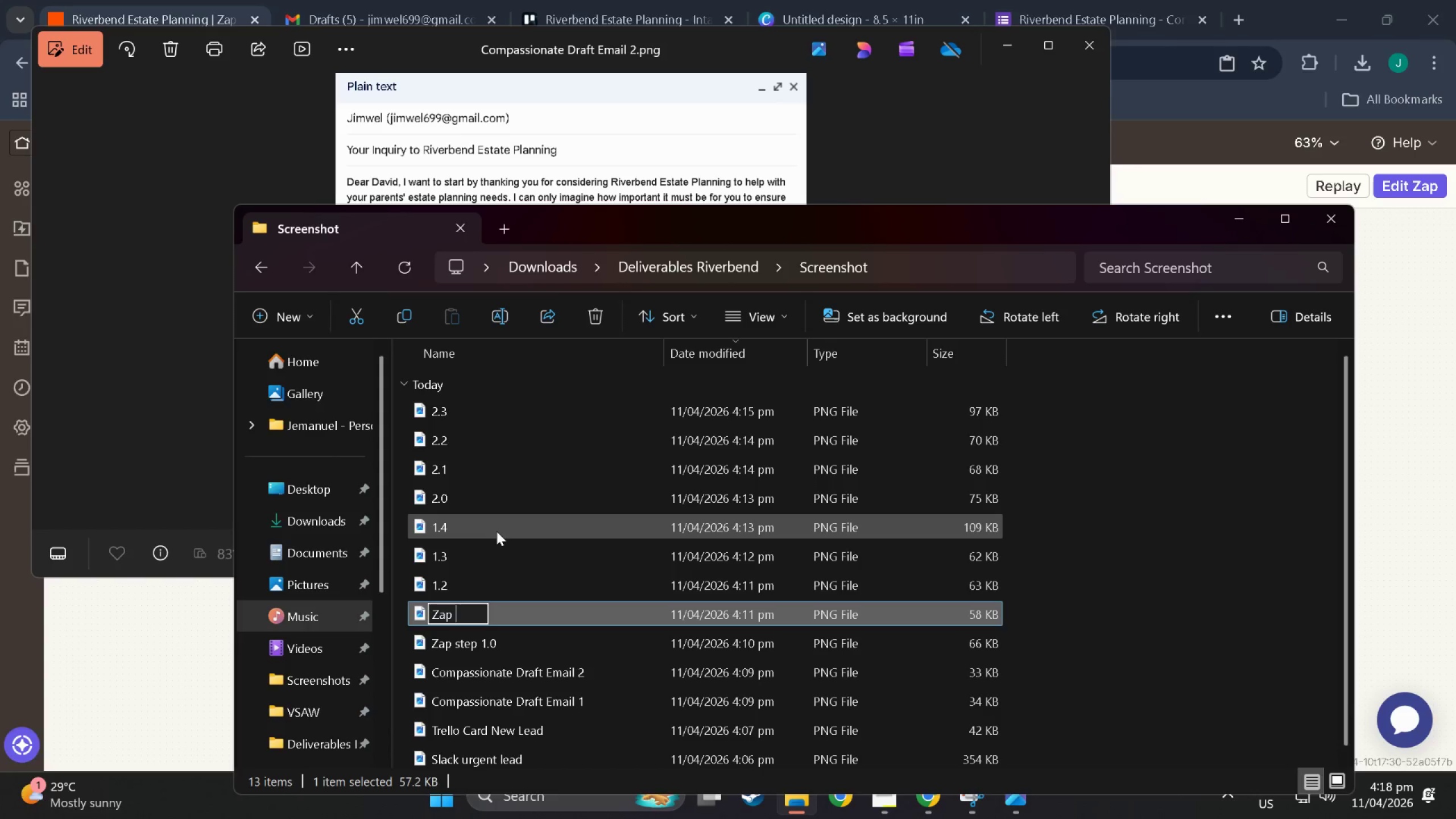 
key(Control+Z)
 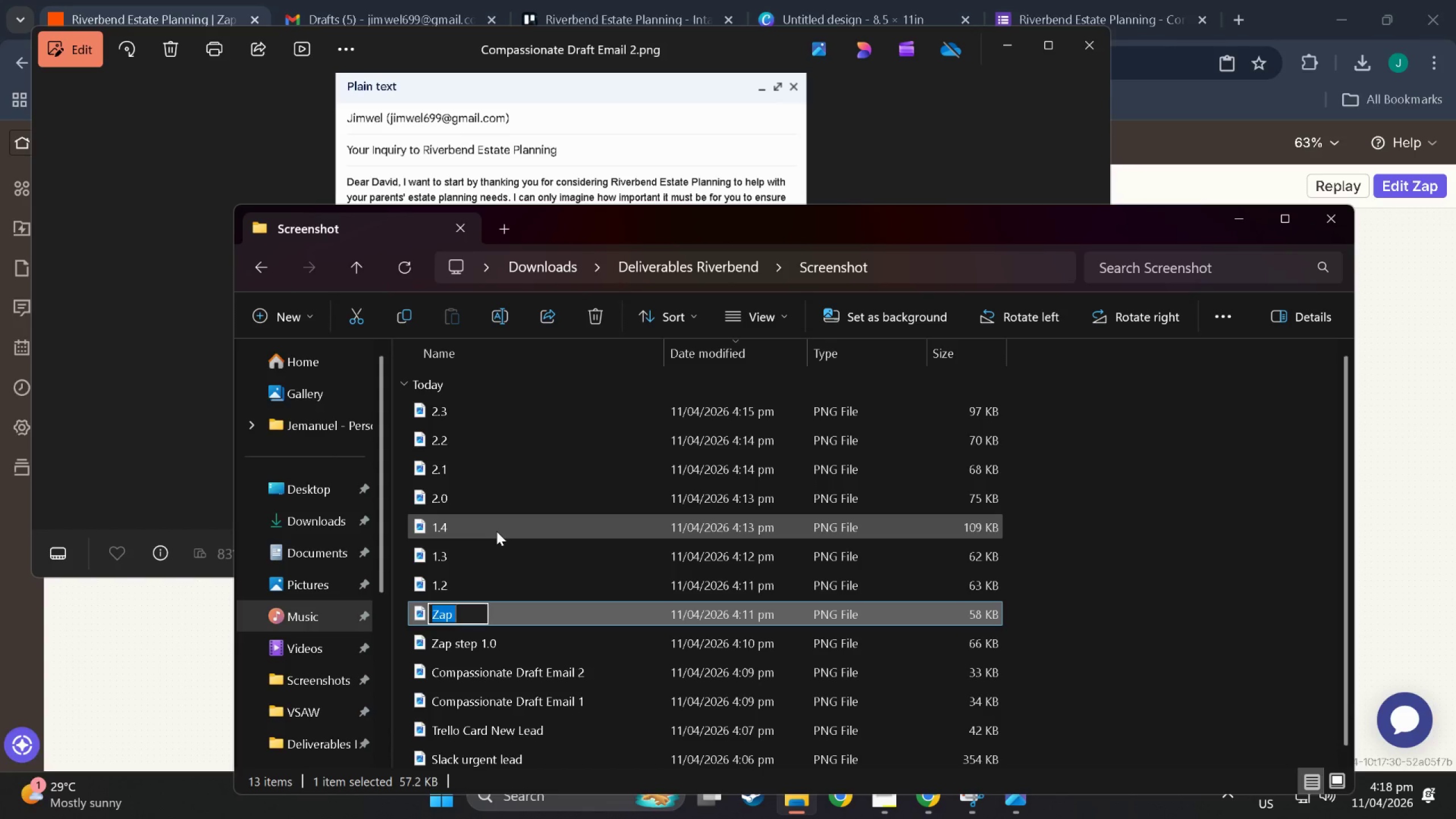 
key(Control+Z)
 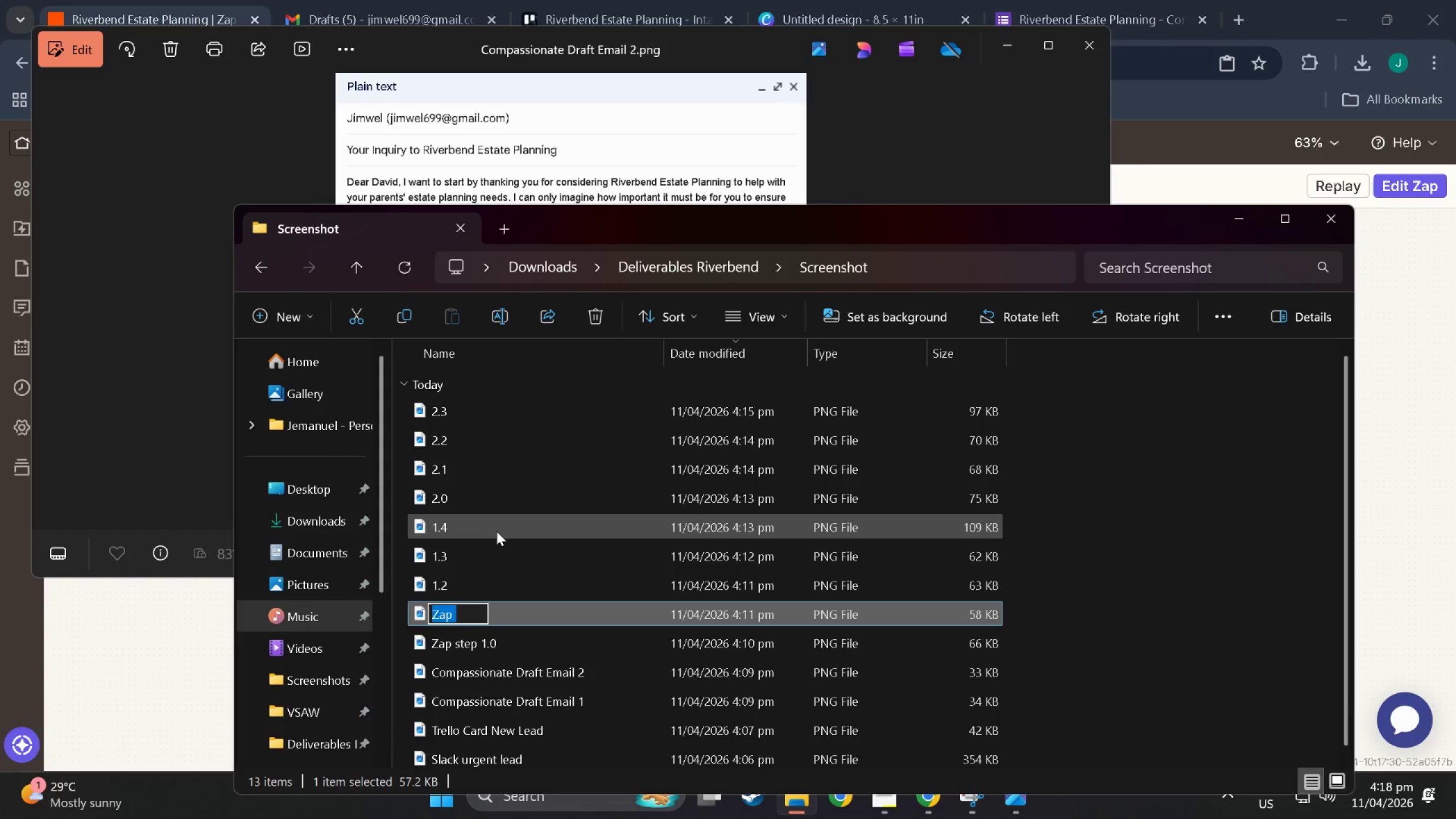 
key(Control+Z)
 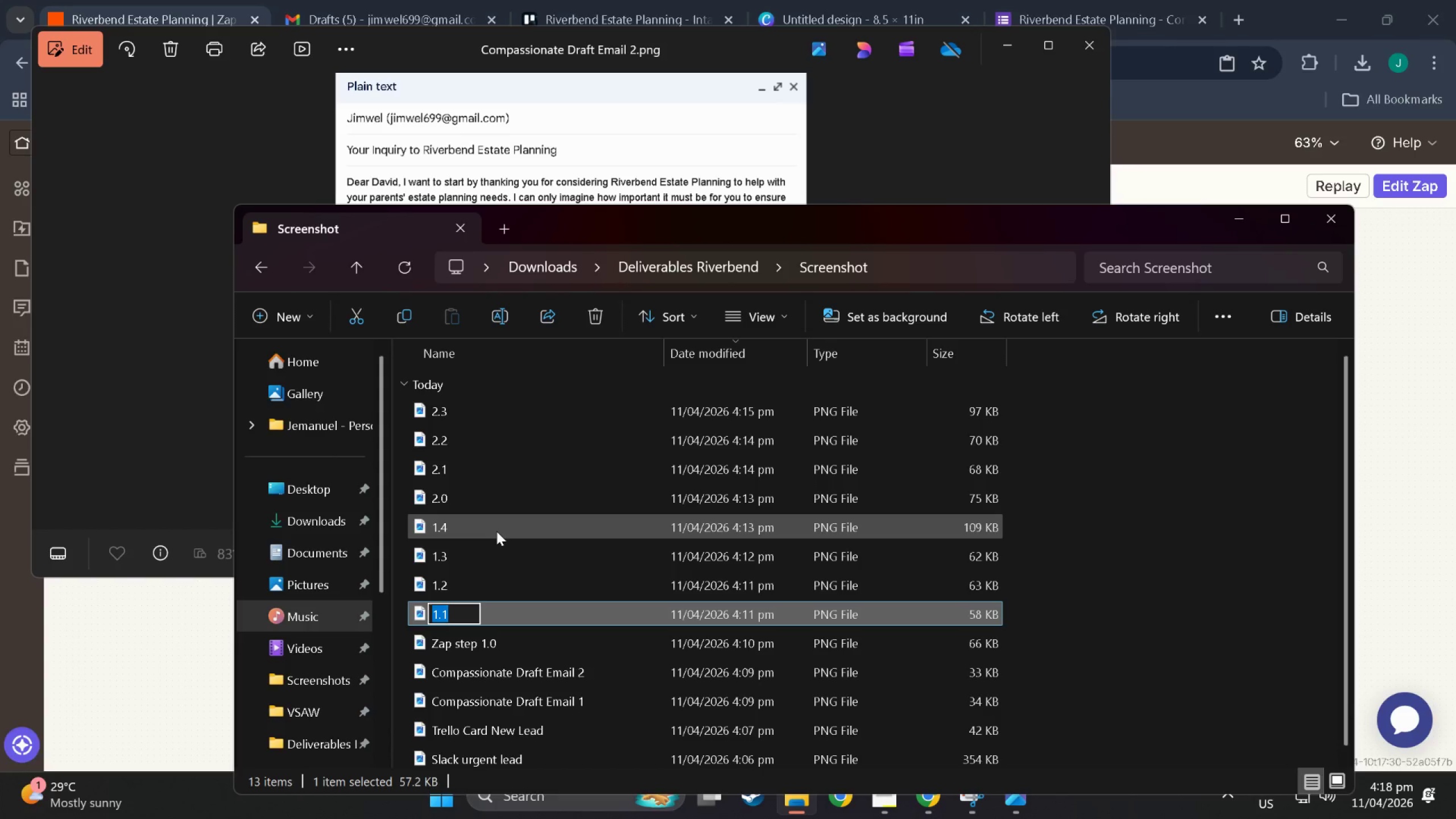 
key(ArrowLeft)
 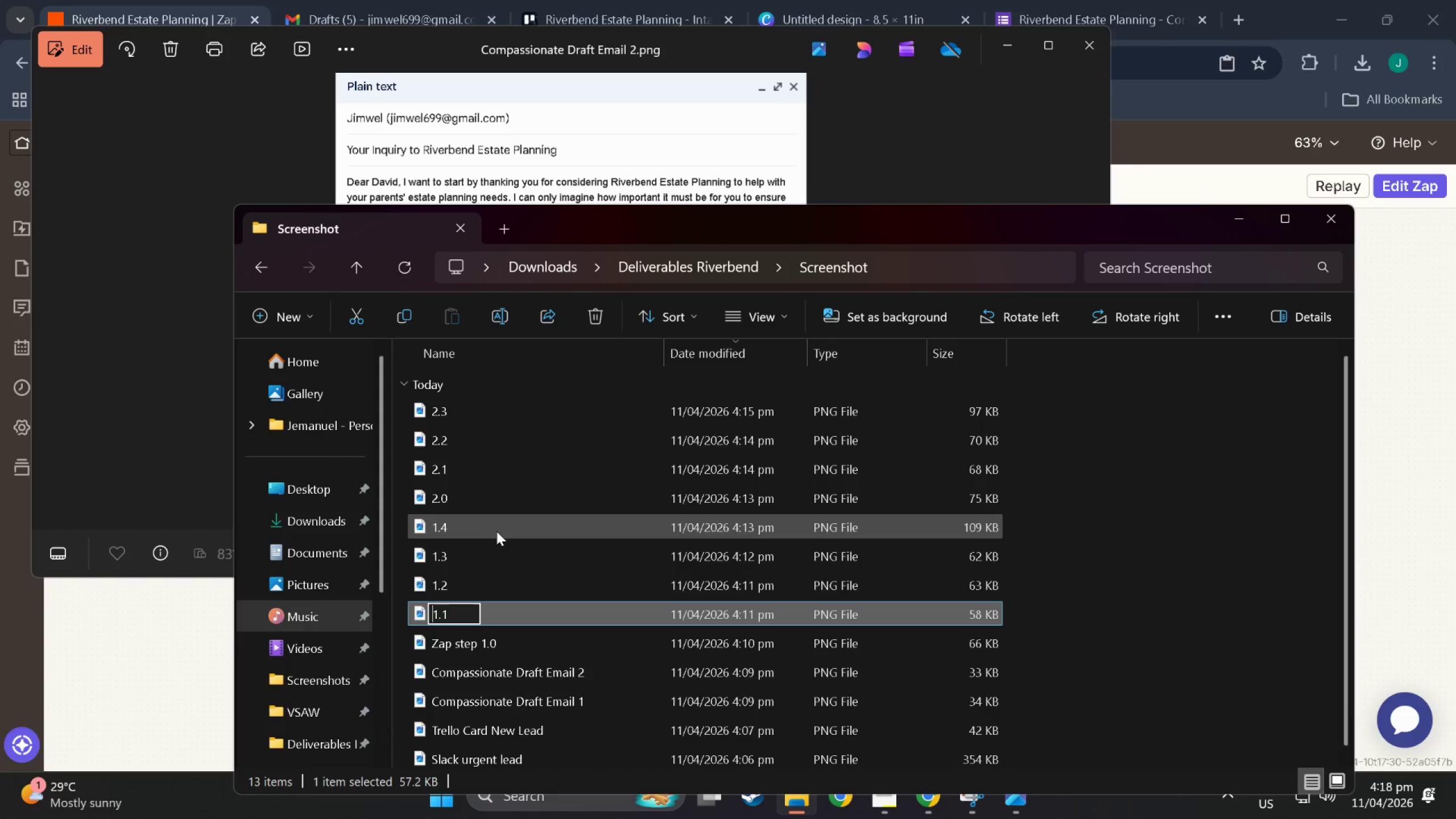 
type(Zap step )
 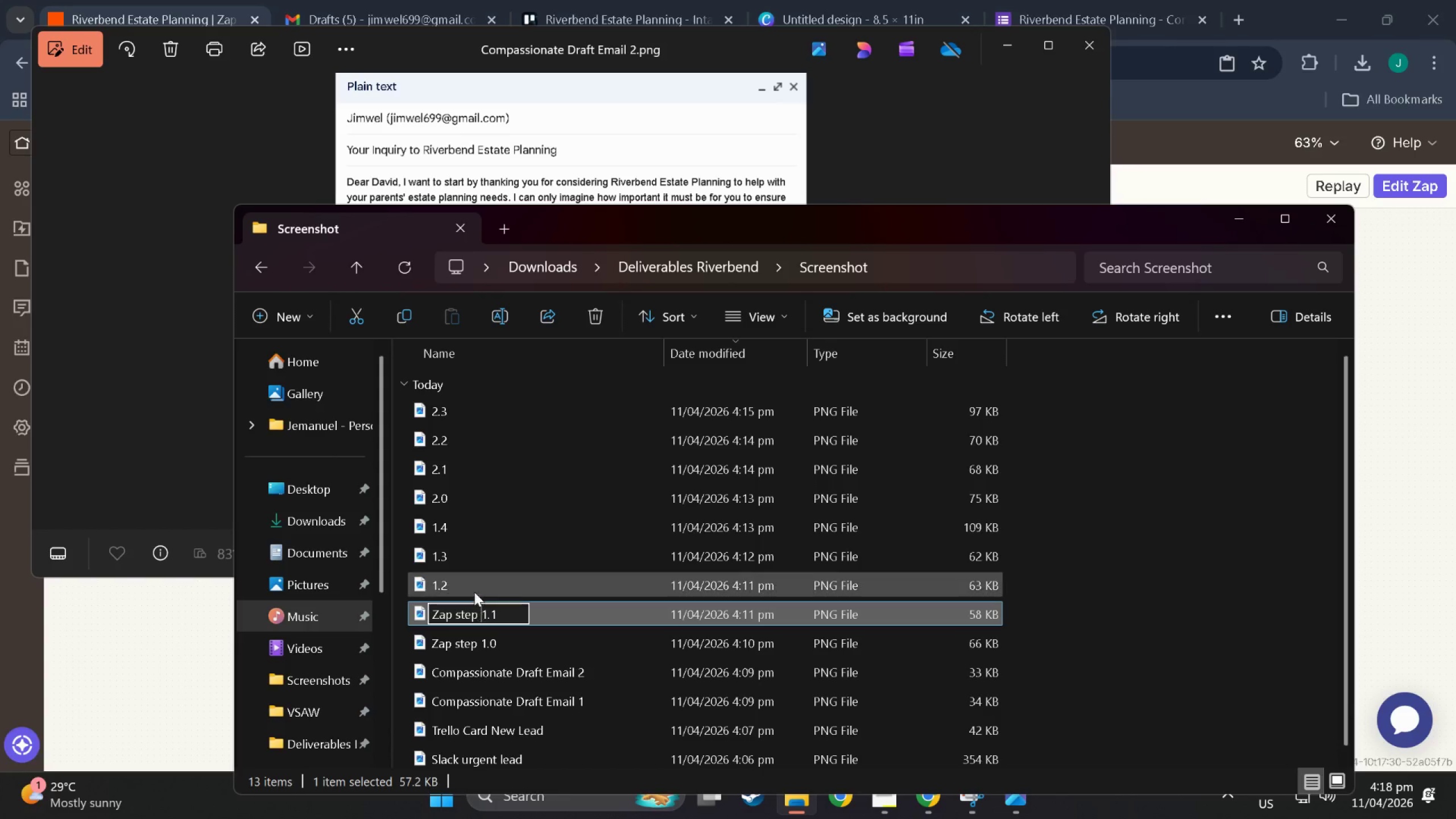 
left_click([473, 592])
 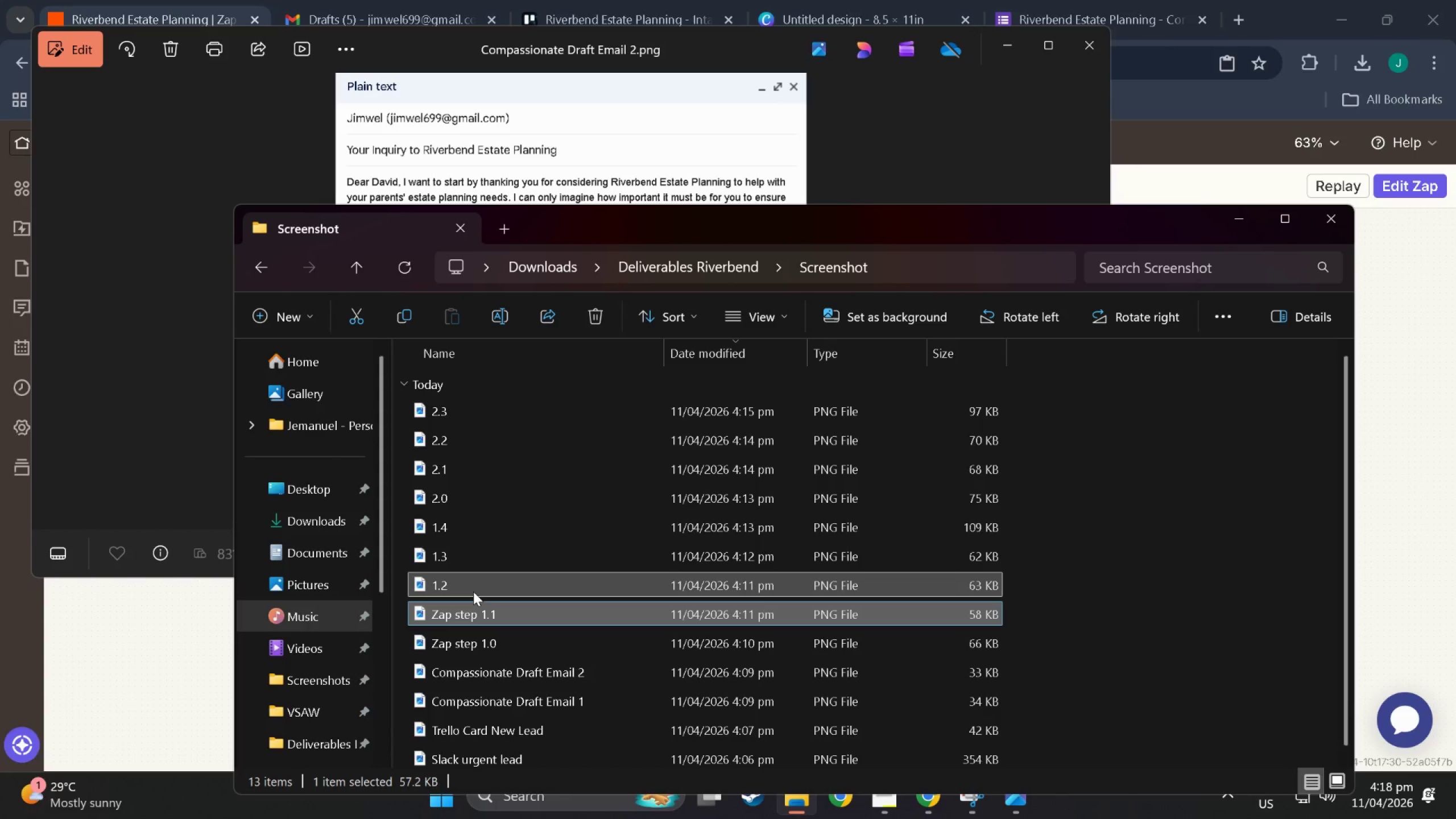 
right_click([473, 592])
 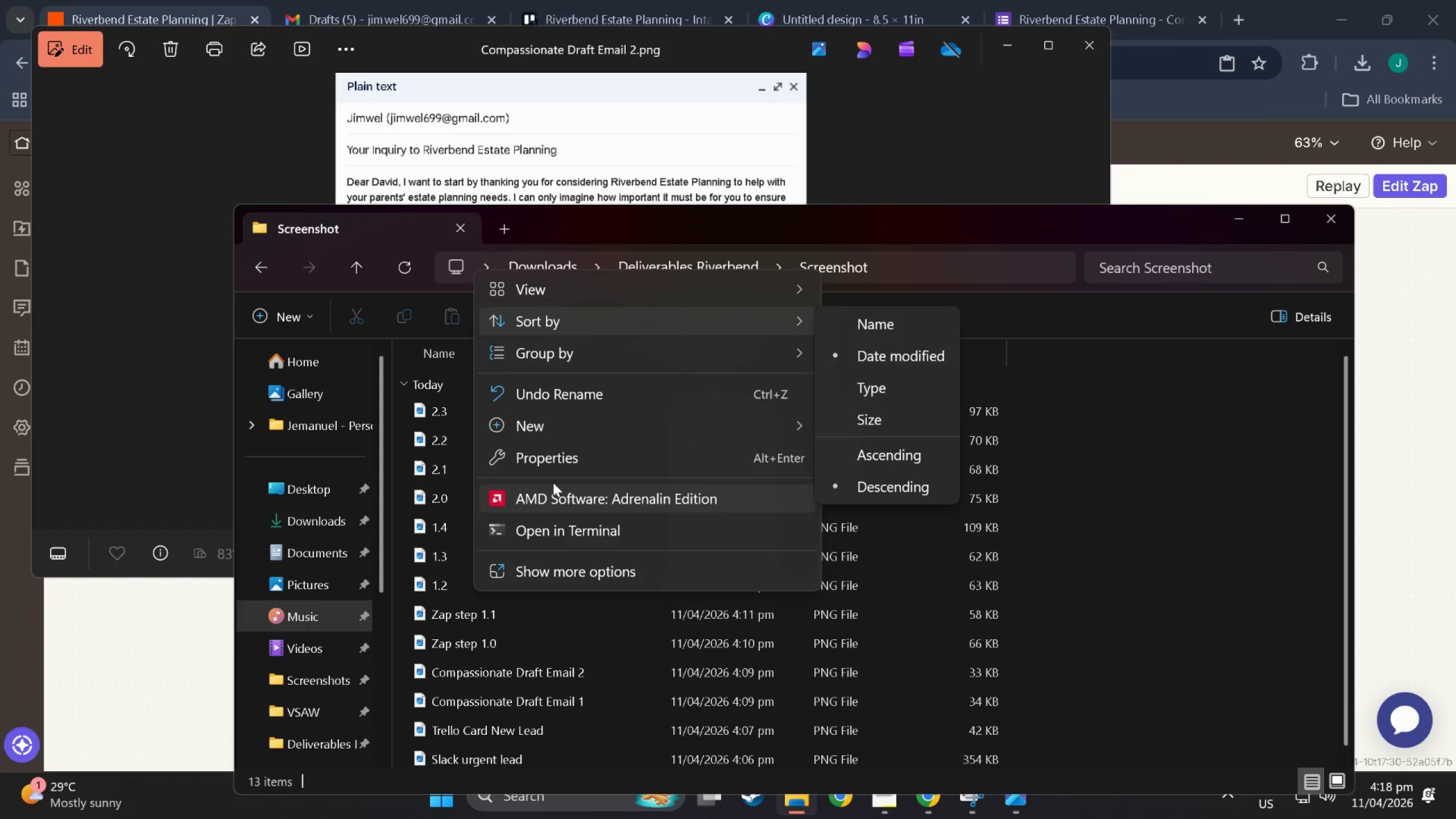 
left_click([436, 588])
 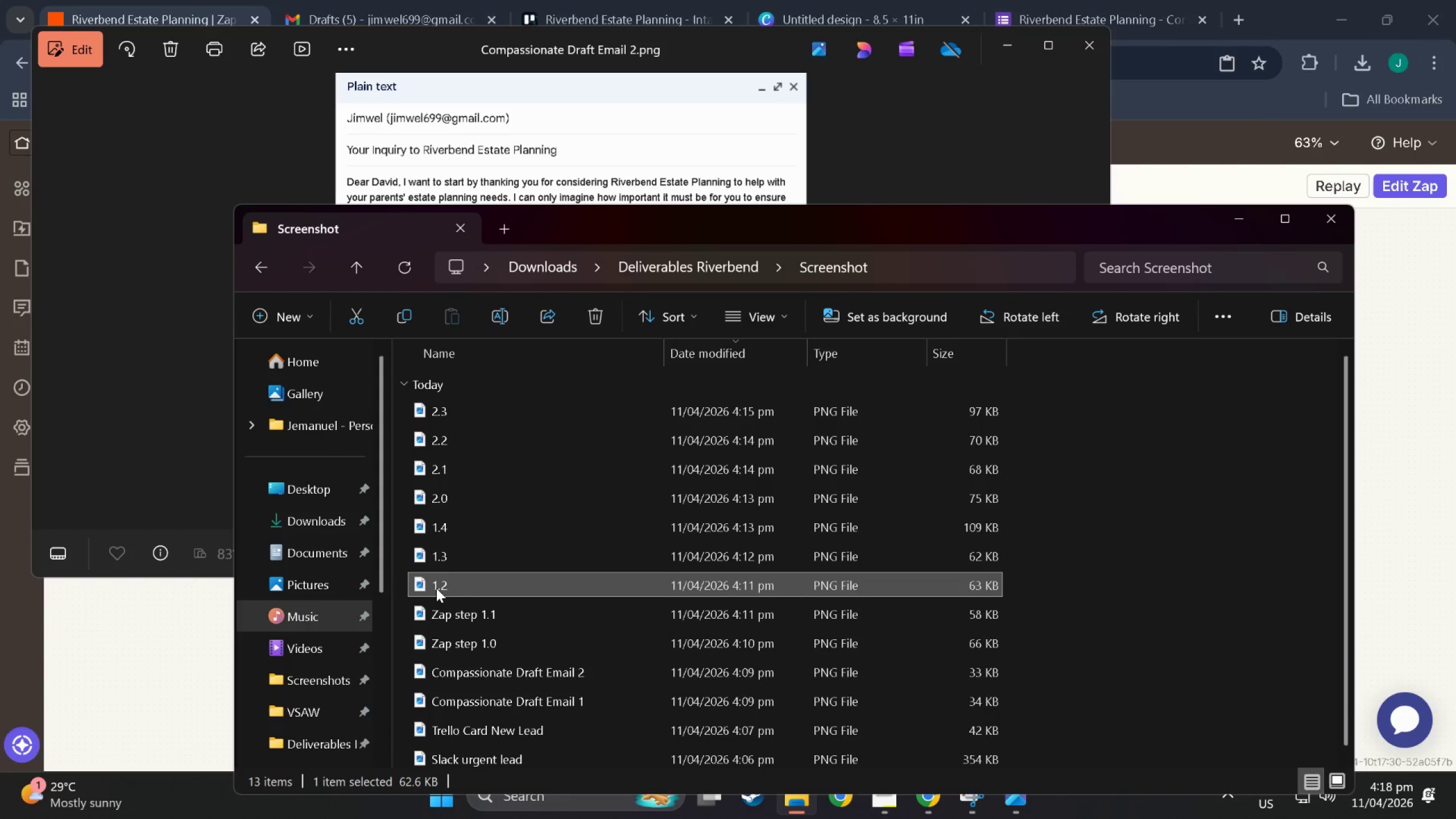 
right_click([436, 588])
 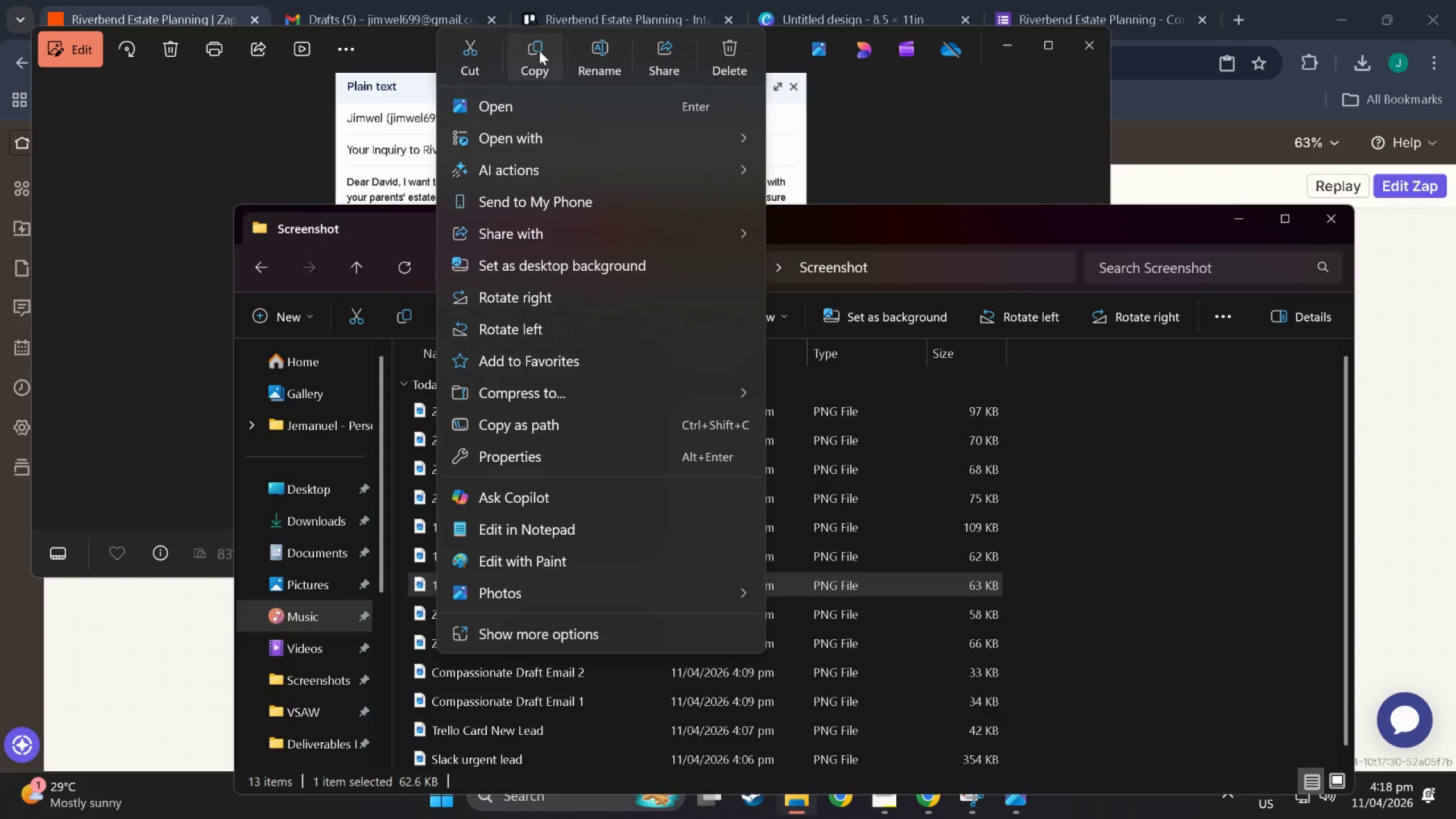 
left_click([594, 49])
 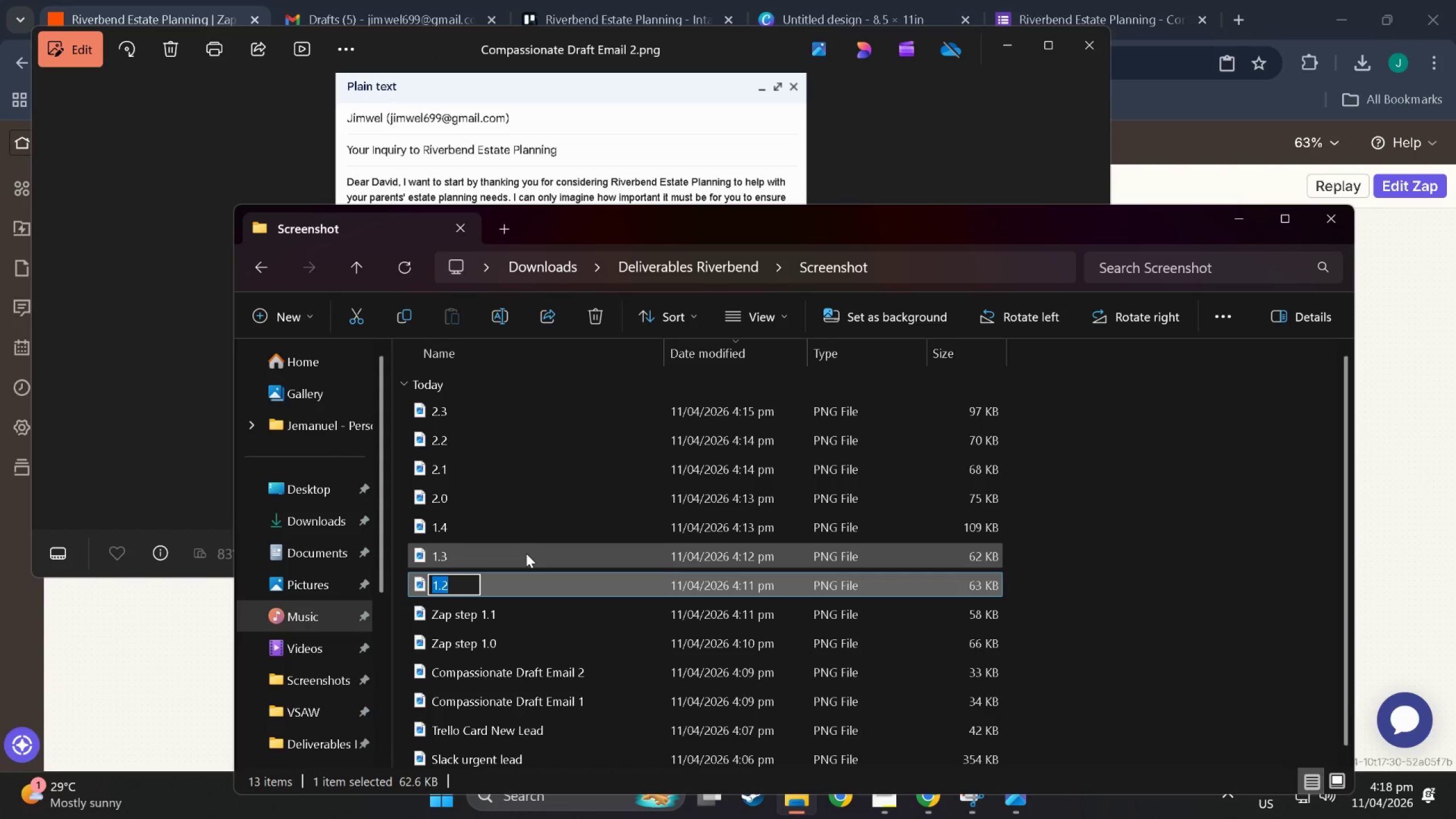 
key(ArrowLeft)
 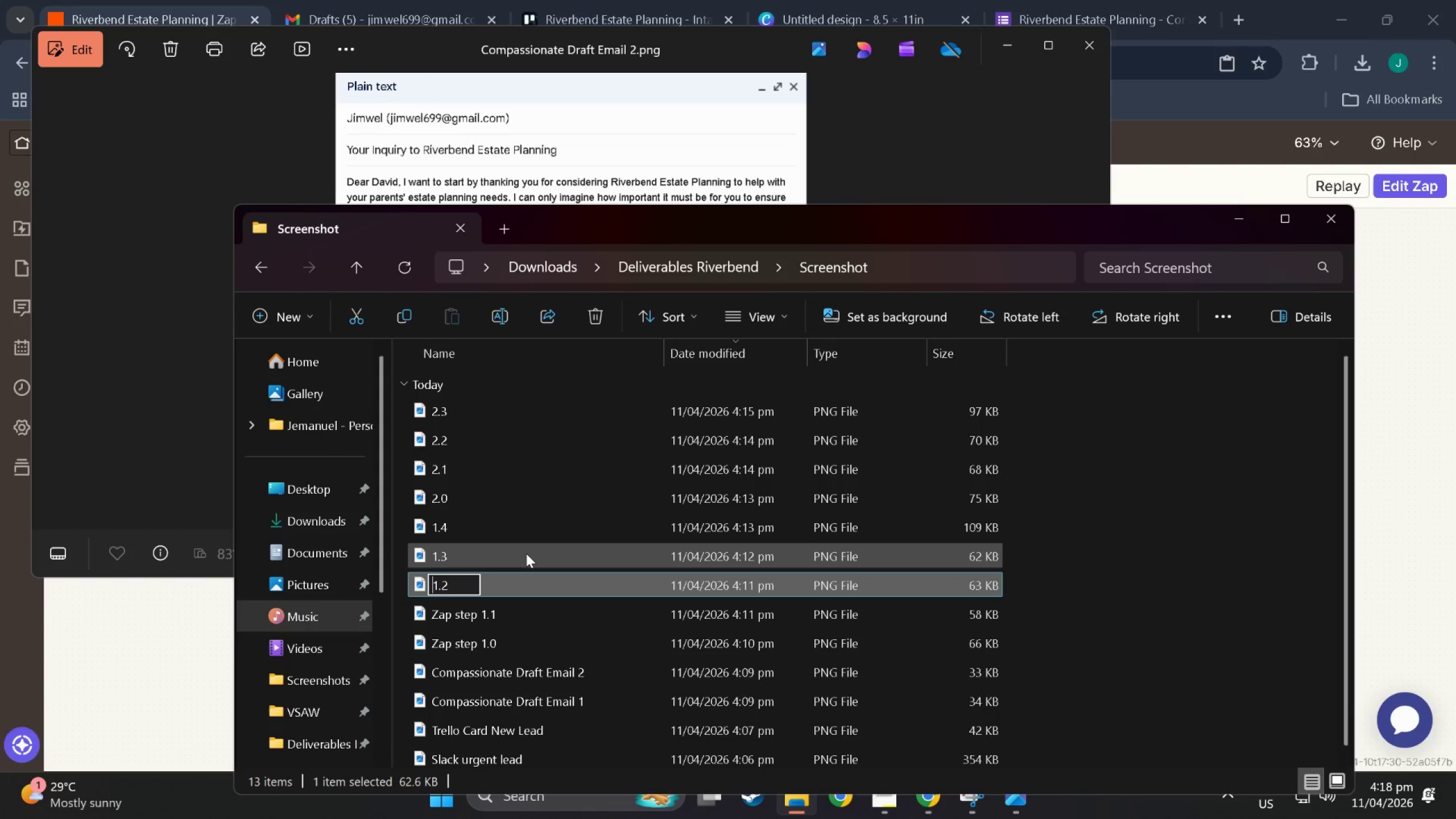 
type(Zao)
key(Backspace)
type(p step )
 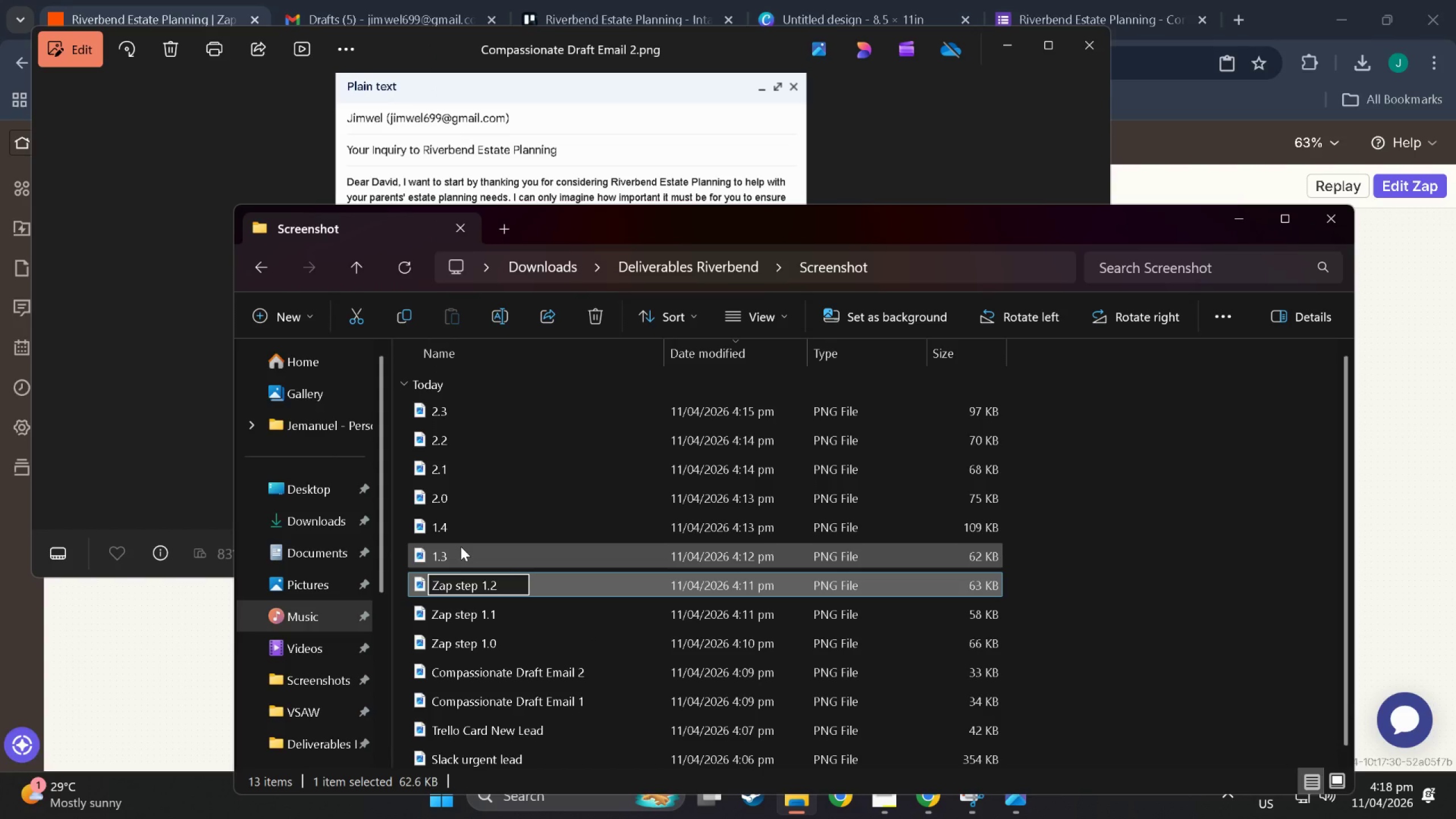 
left_click([461, 547])
 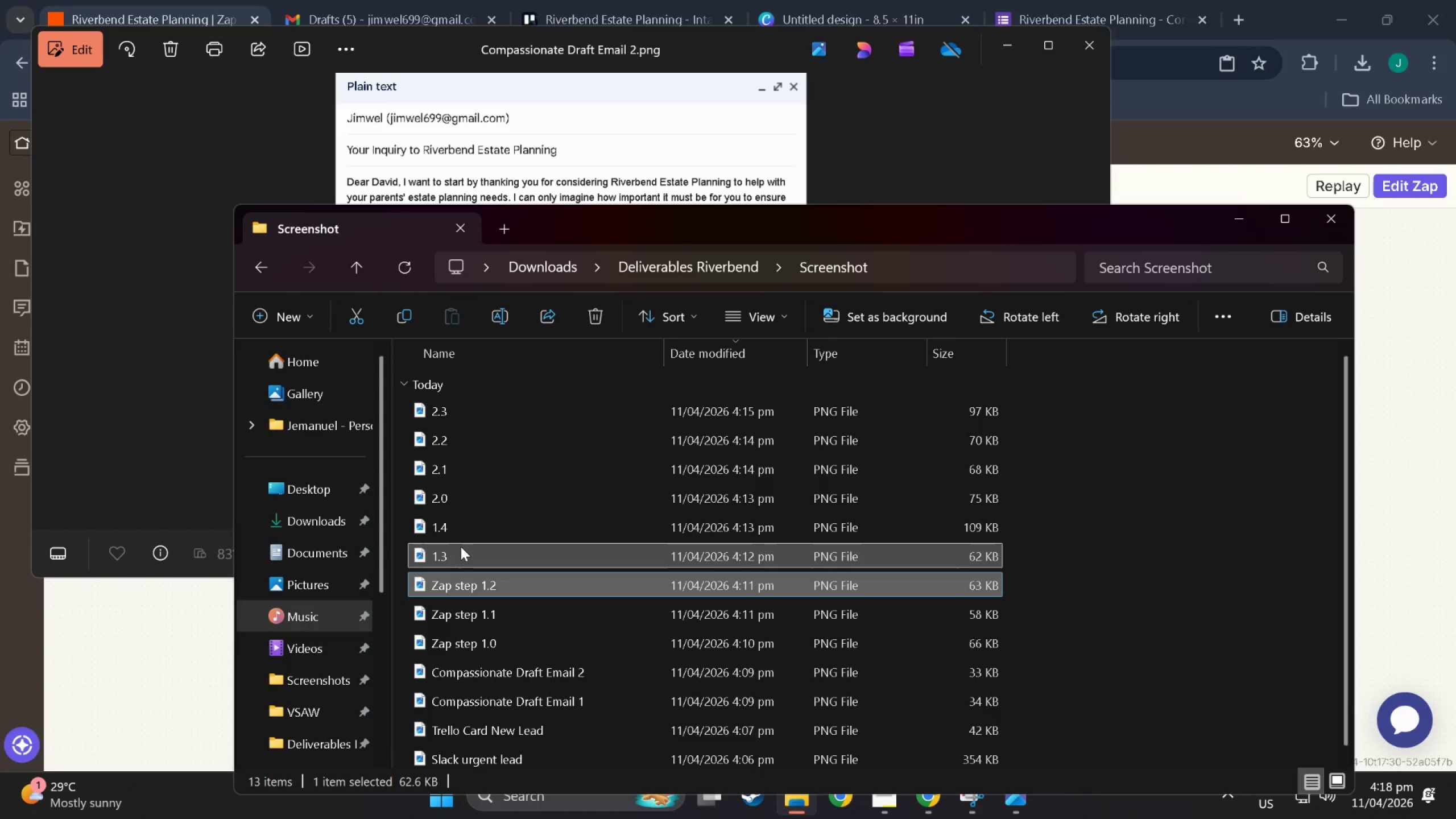 
right_click([461, 547])
 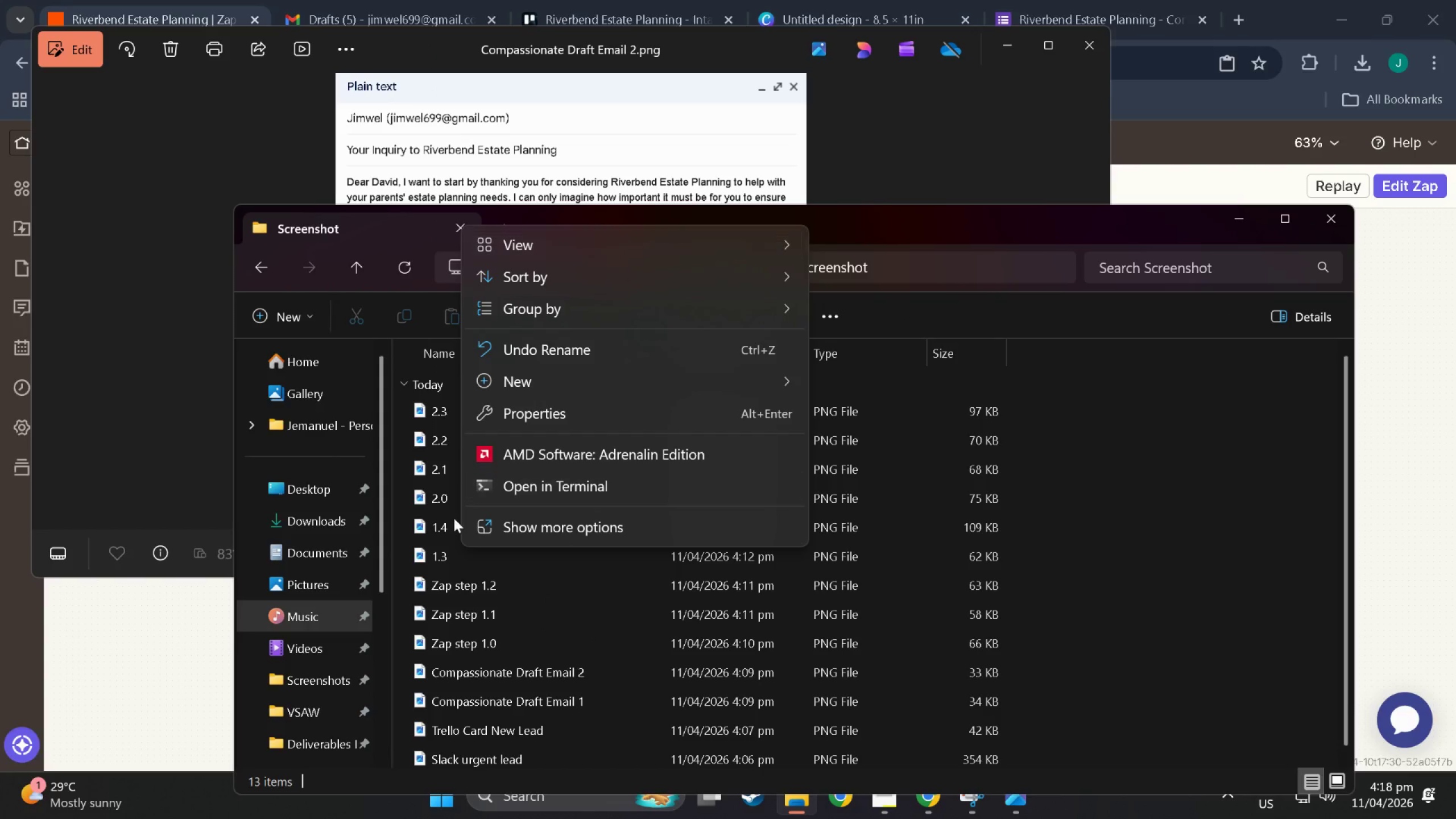 
left_click([429, 546])
 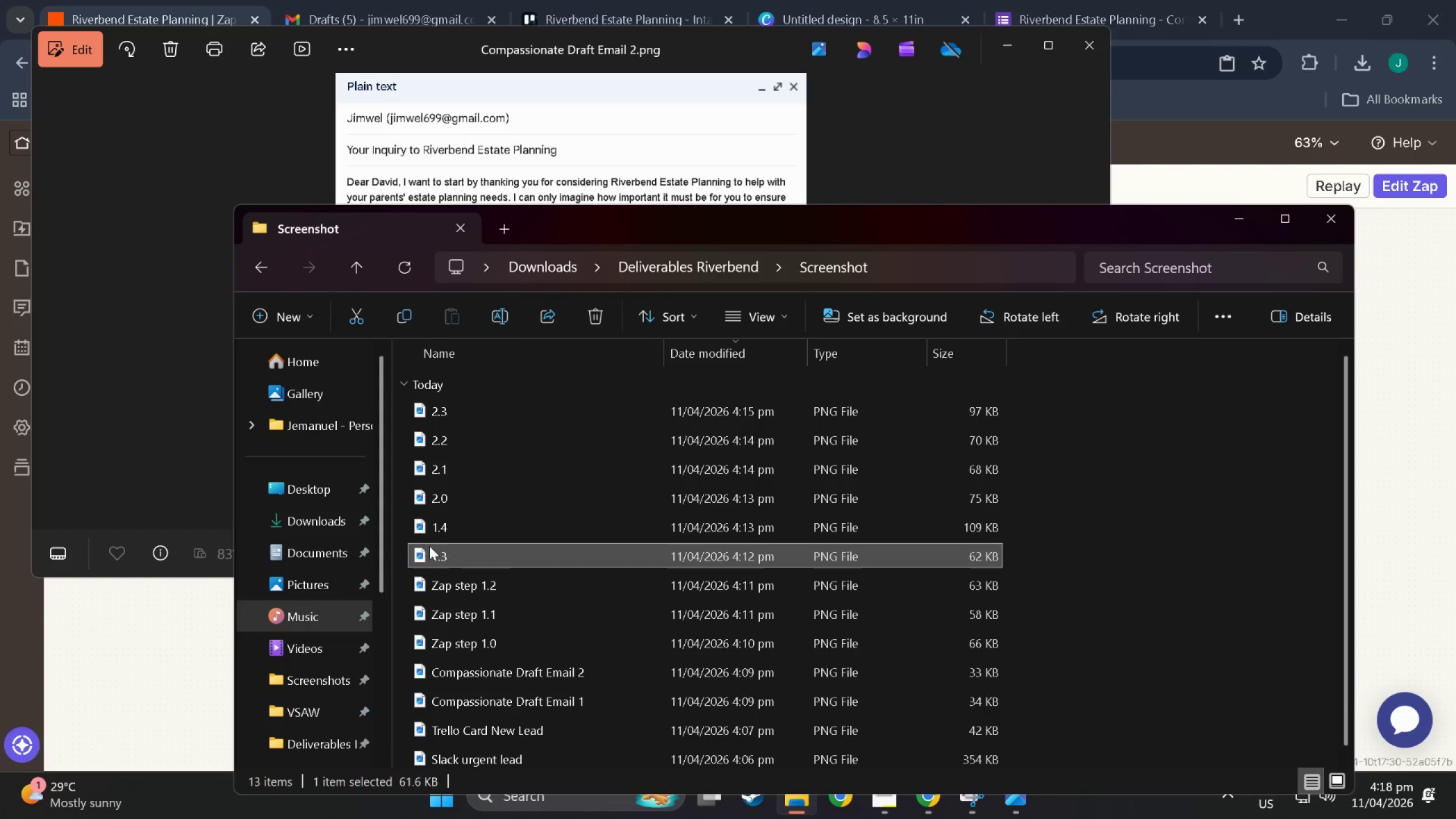 
right_click([429, 546])
 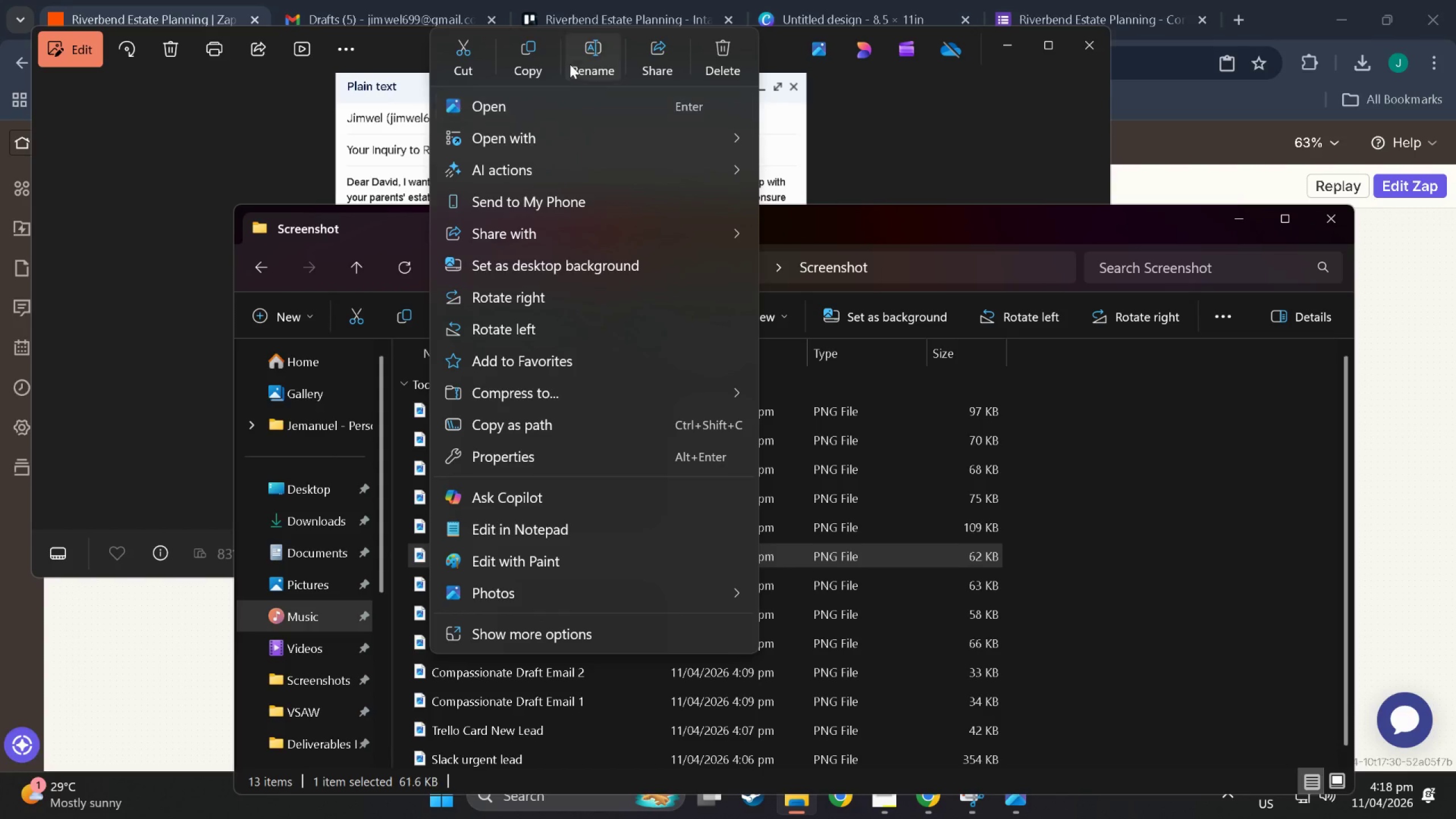 
left_click([576, 57])
 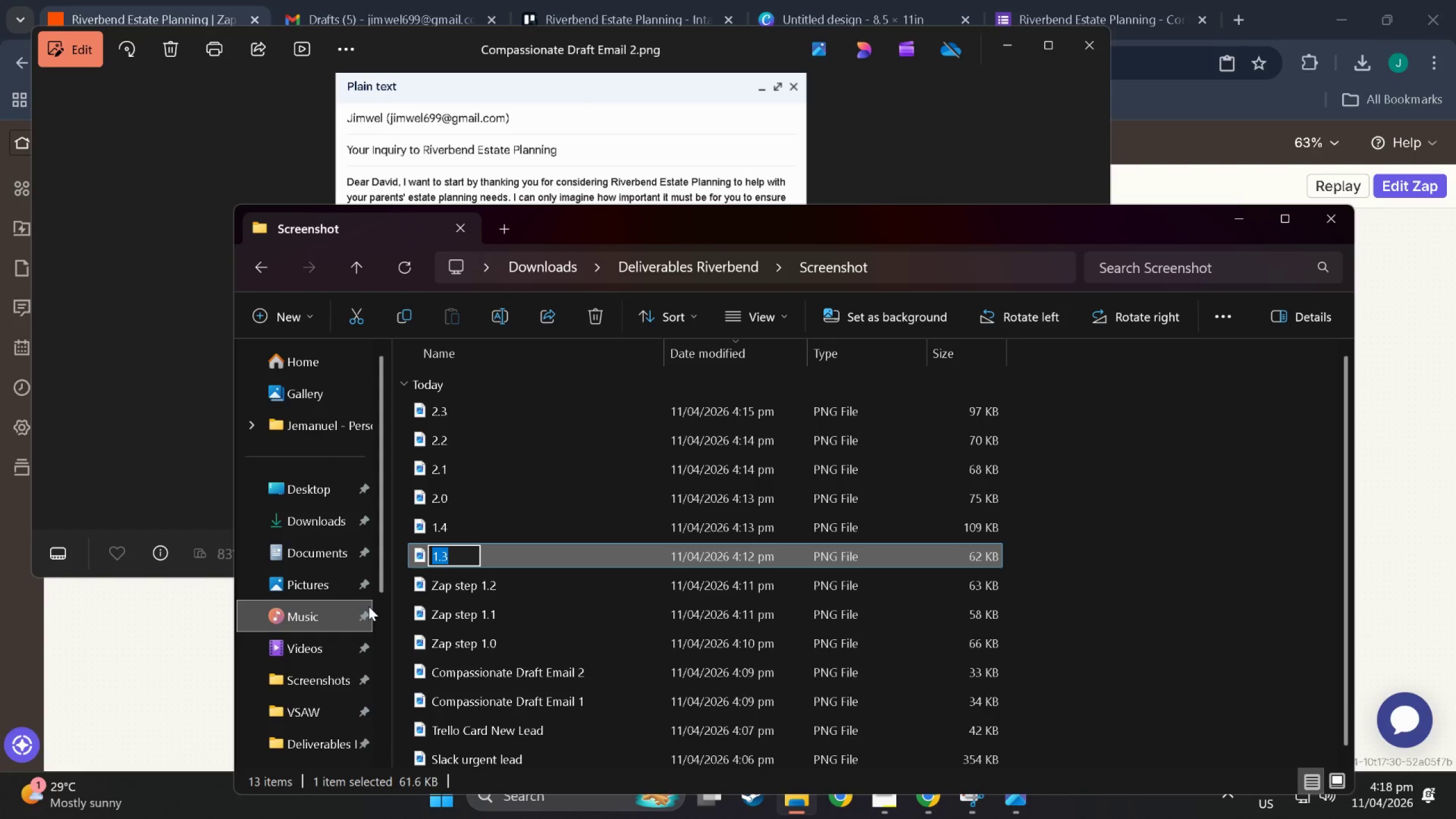 
key(ArrowLeft)
 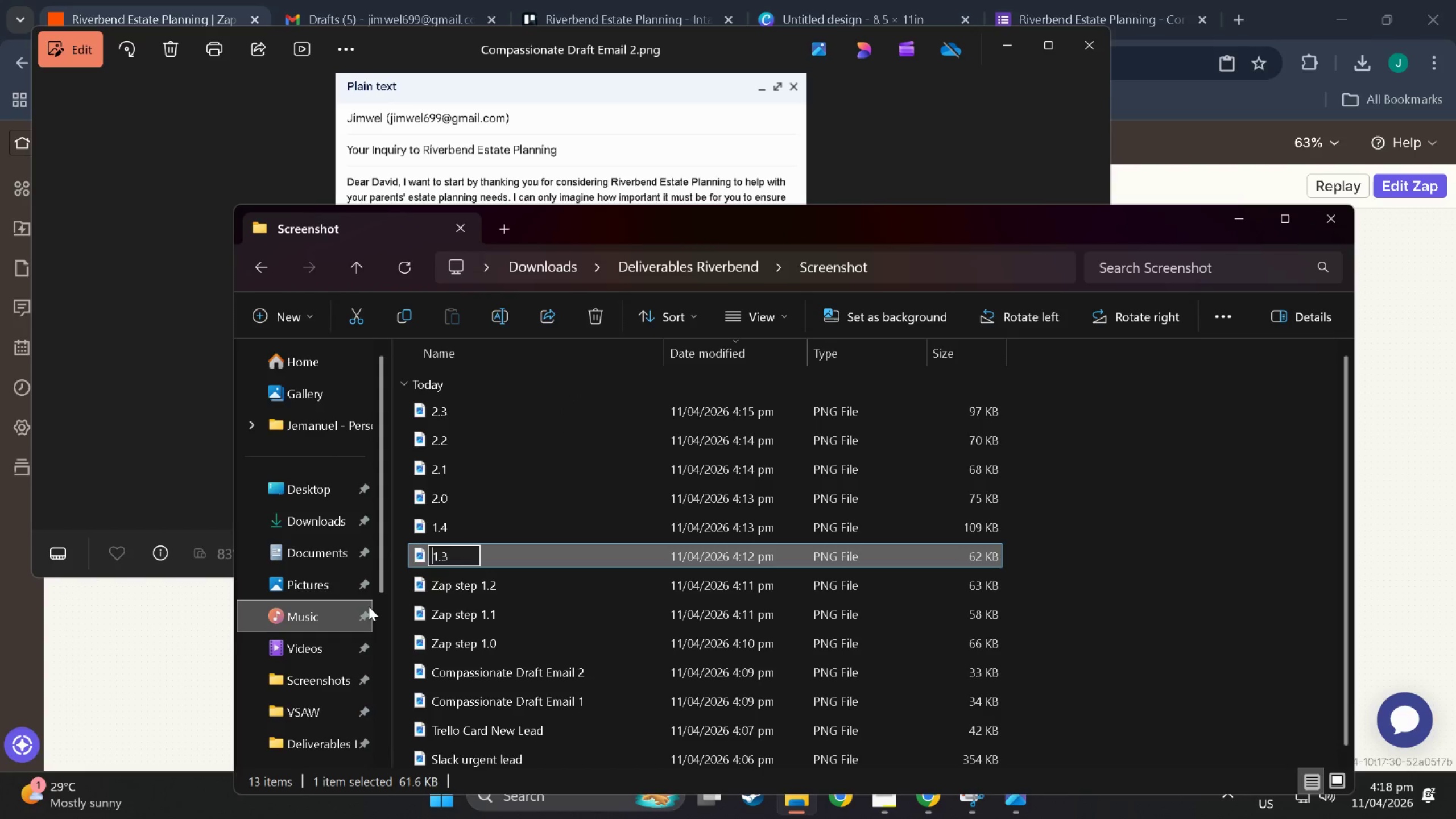 
type(Zap step )
 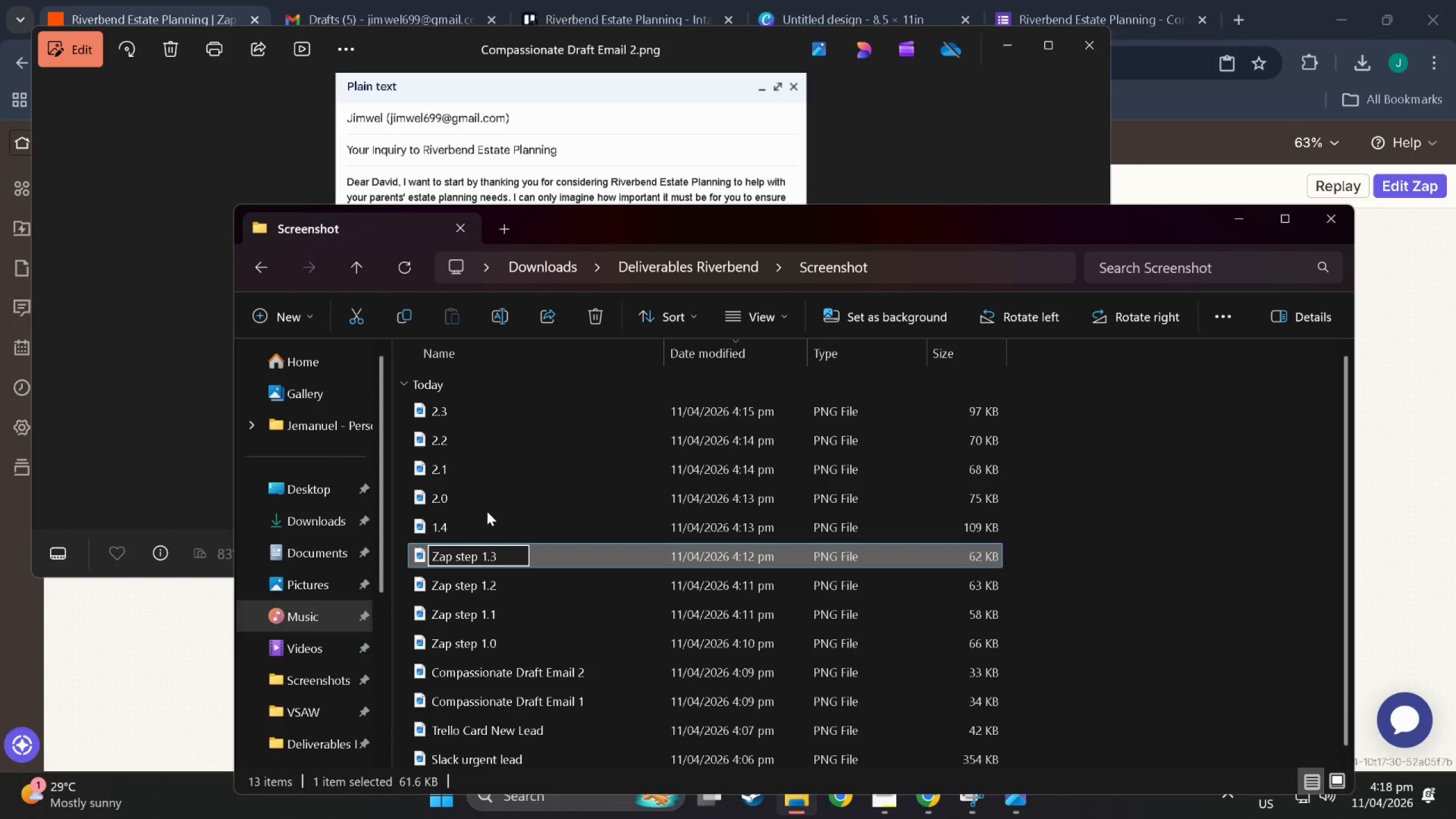 
double_click([488, 527])
 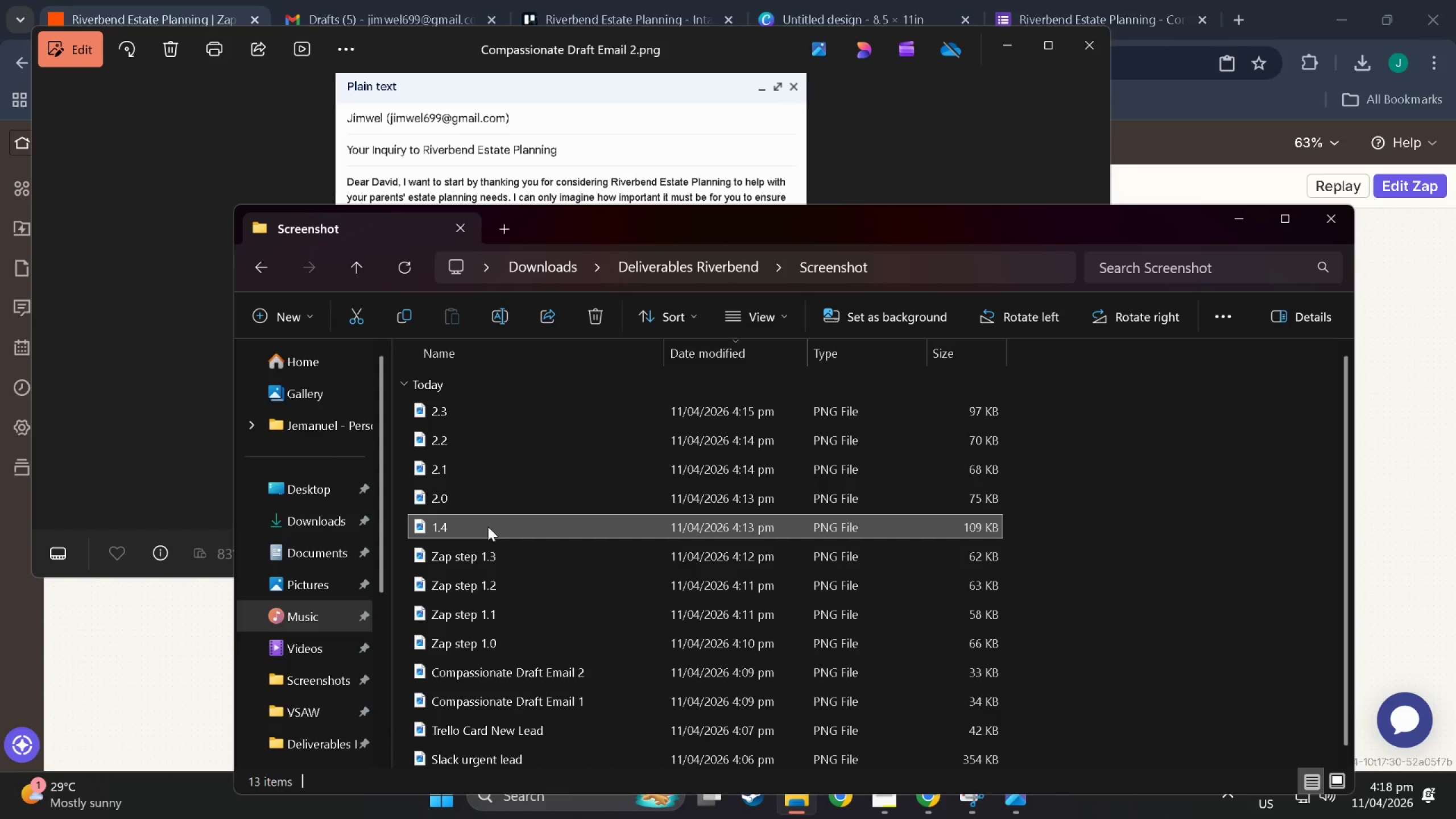 
right_click([488, 527])
 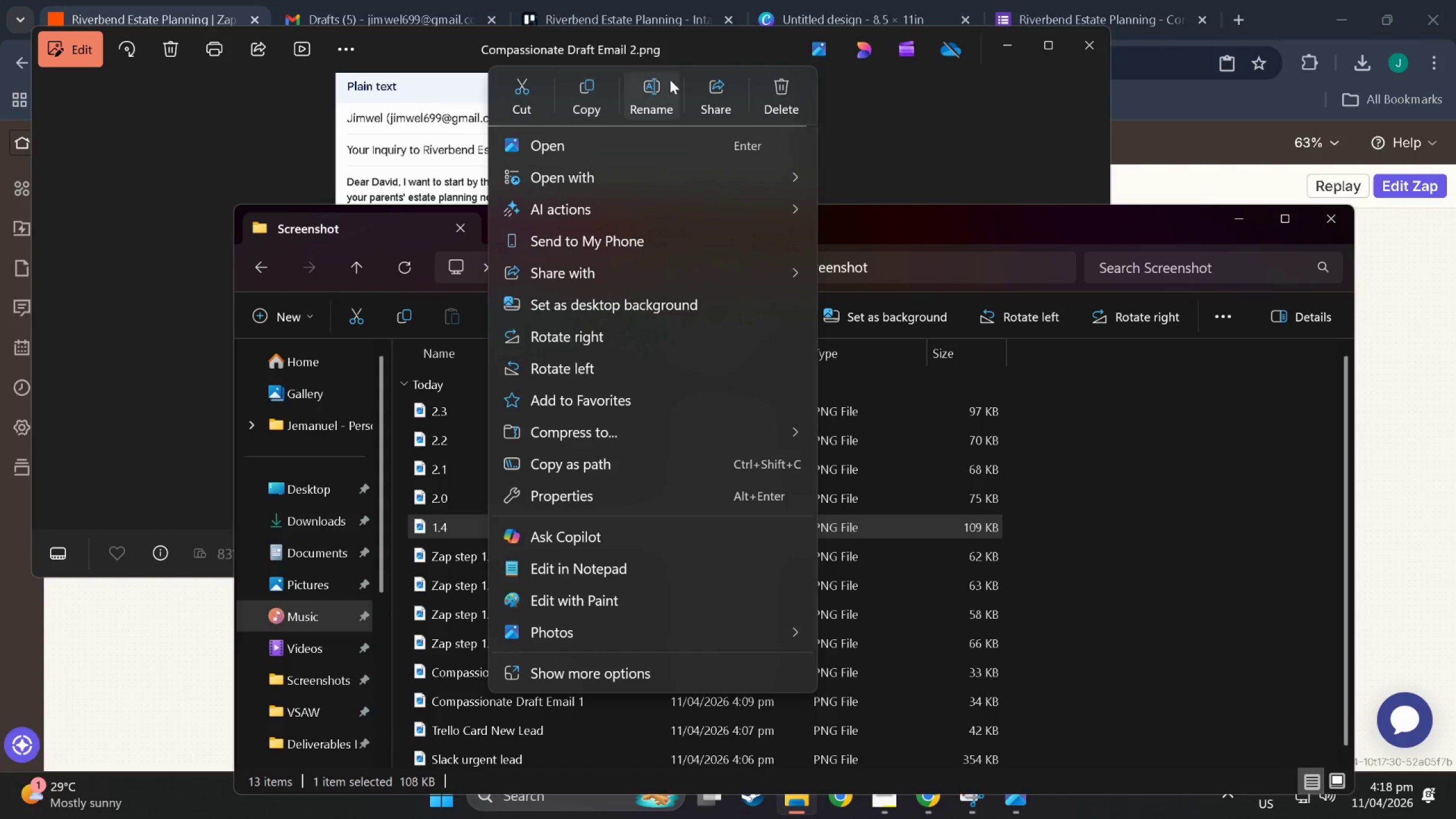 
left_click([671, 82])
 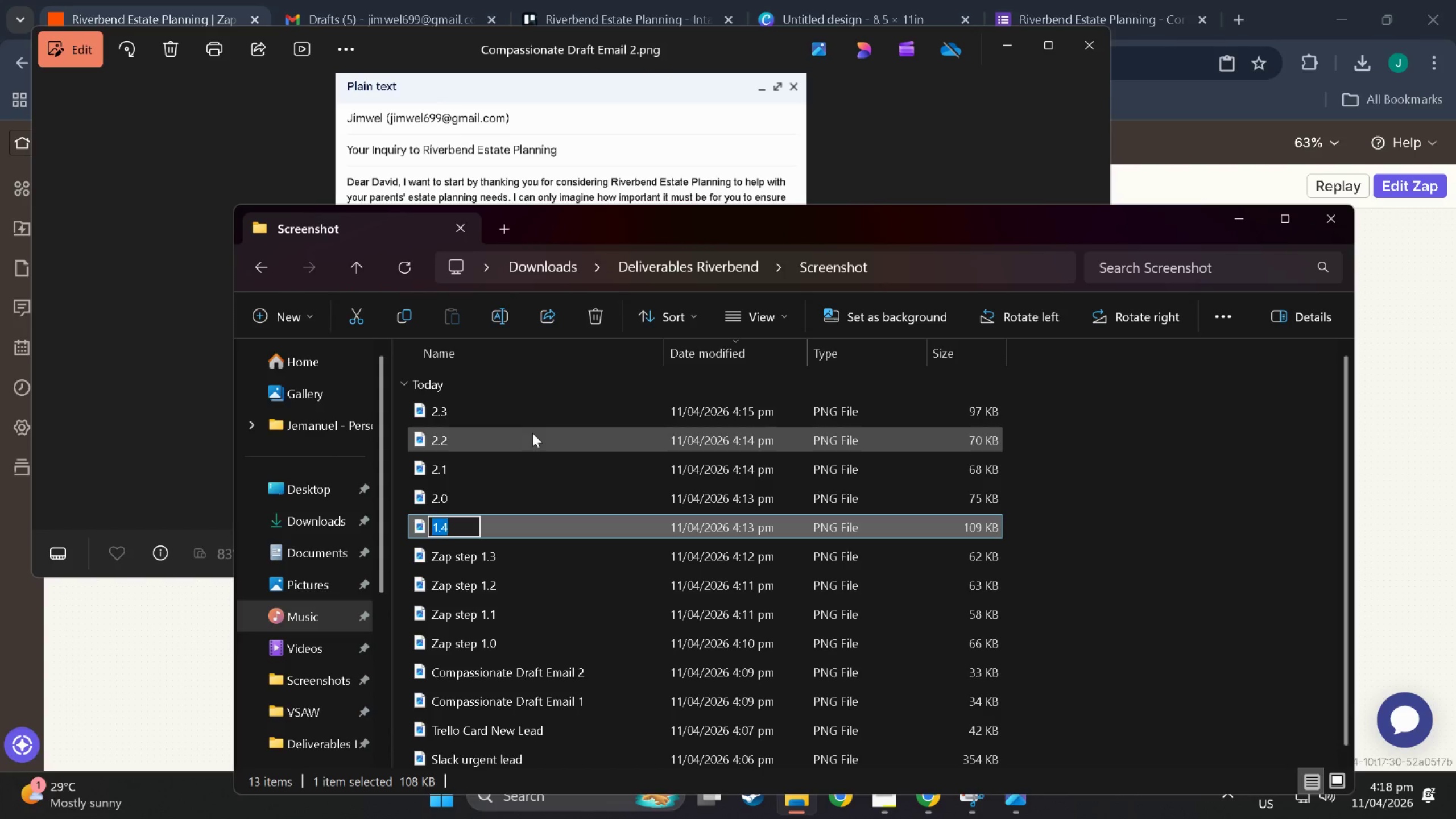 
key(ArrowLeft)
 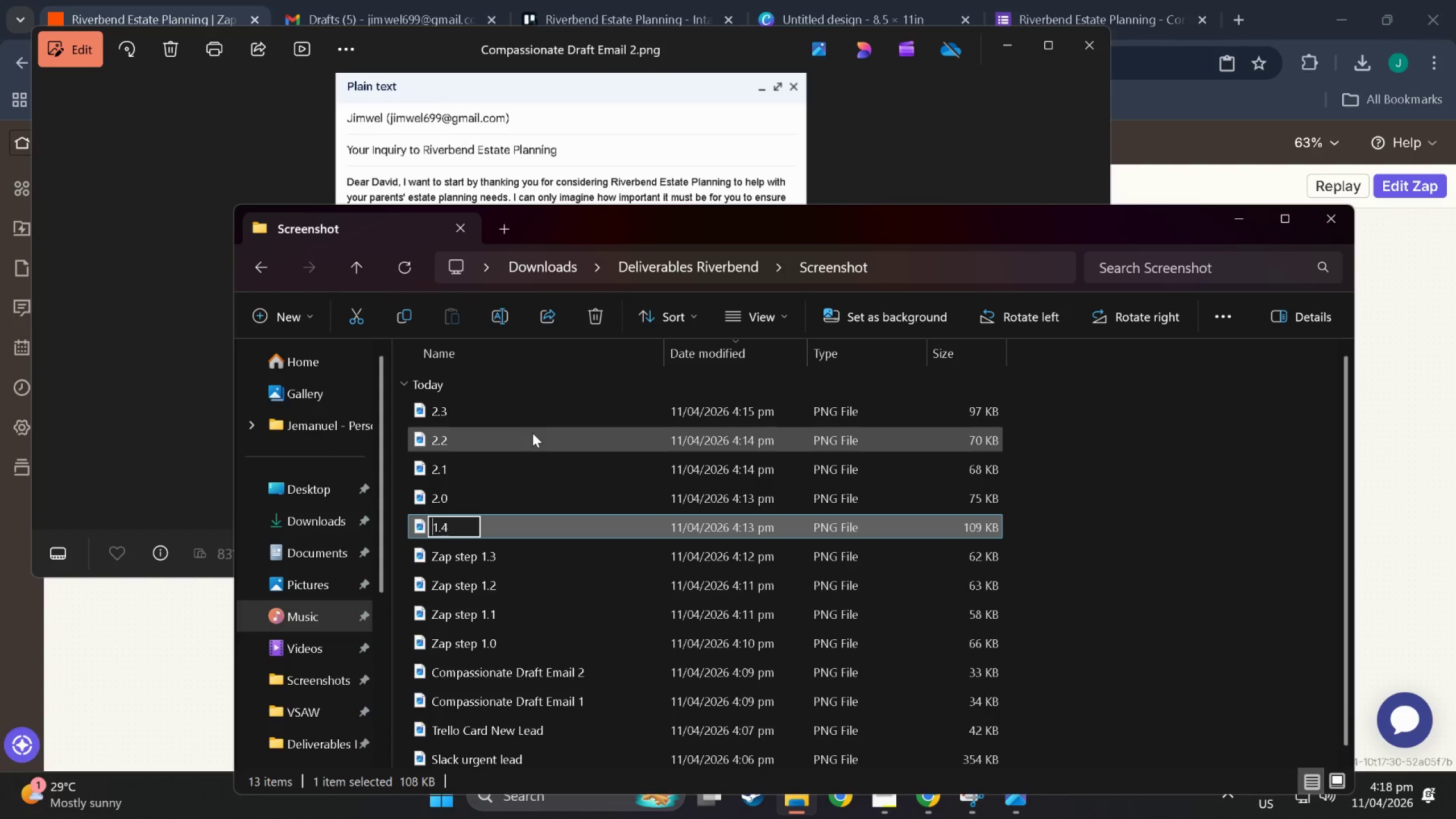 
type(Zap step )
 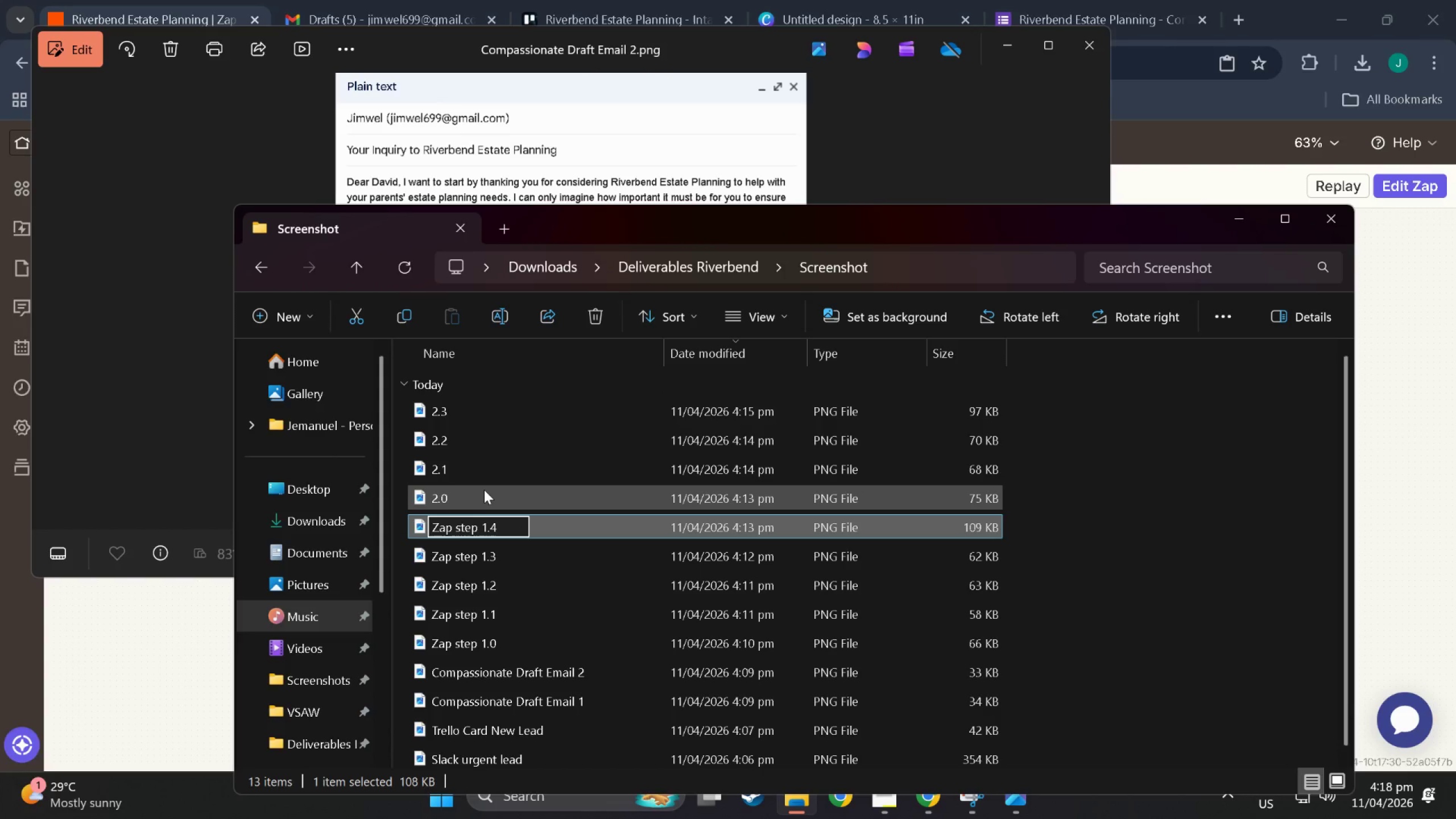 
left_click([482, 500])
 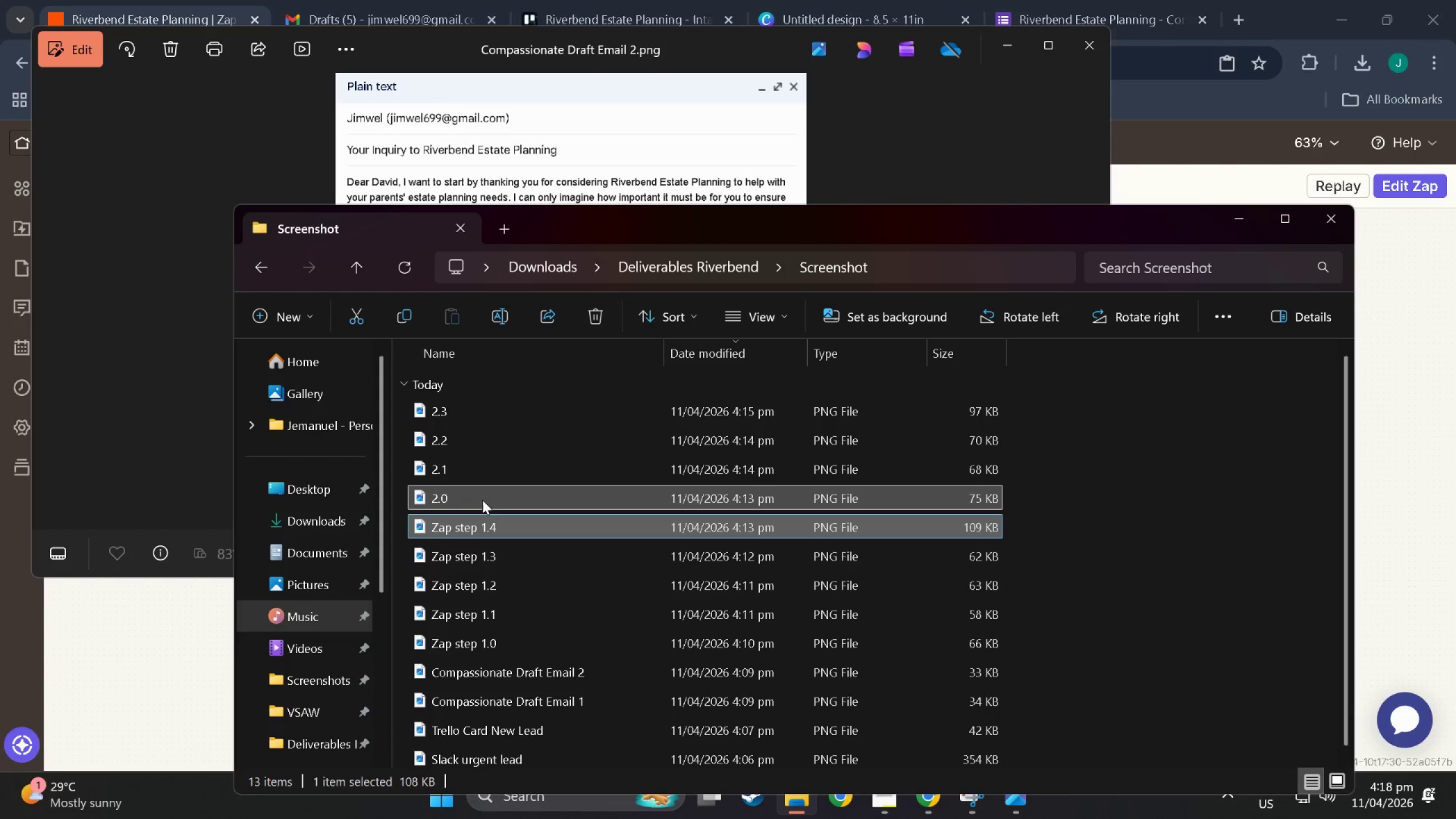 
right_click([482, 500])
 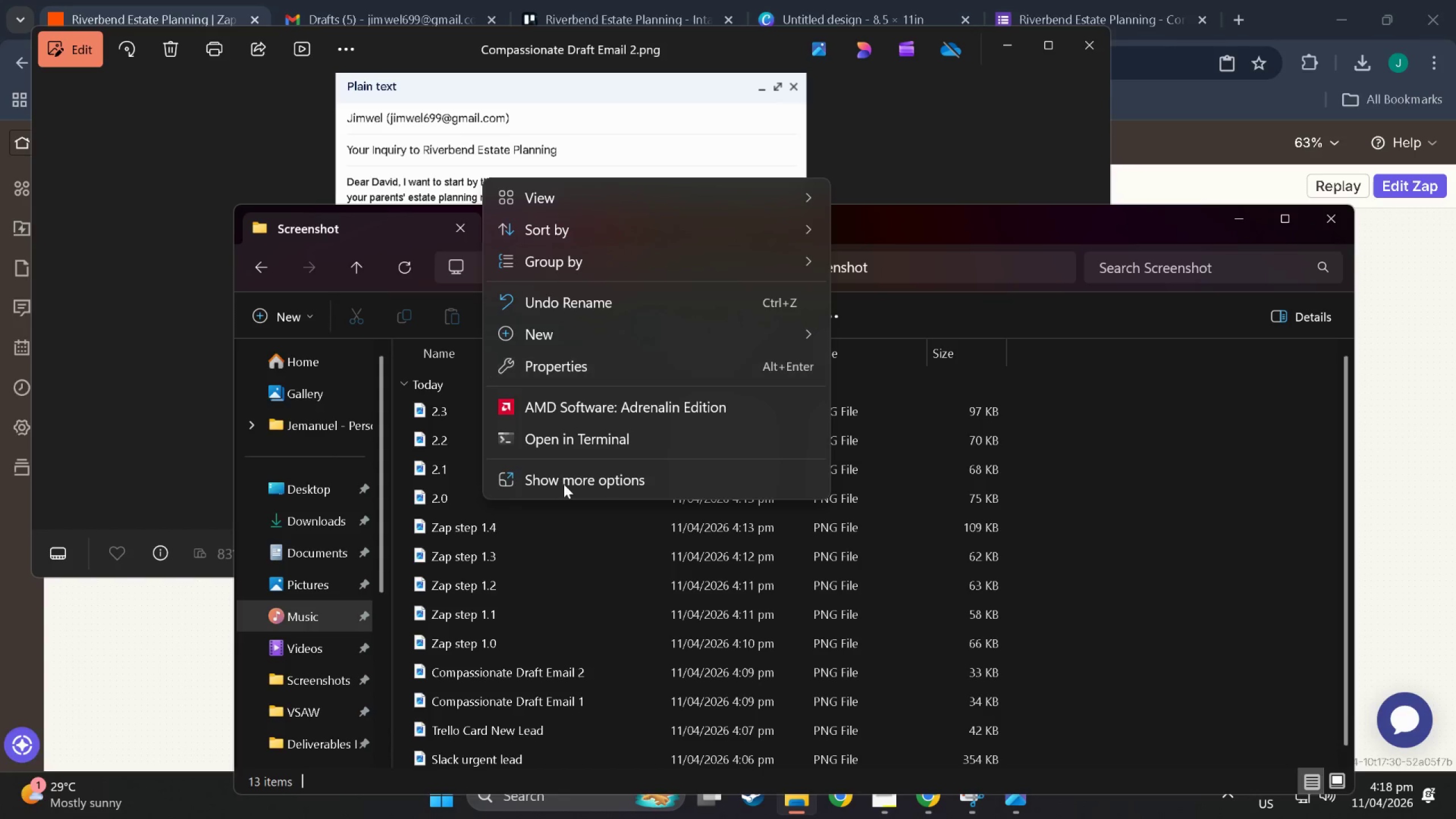 
left_click([442, 496])
 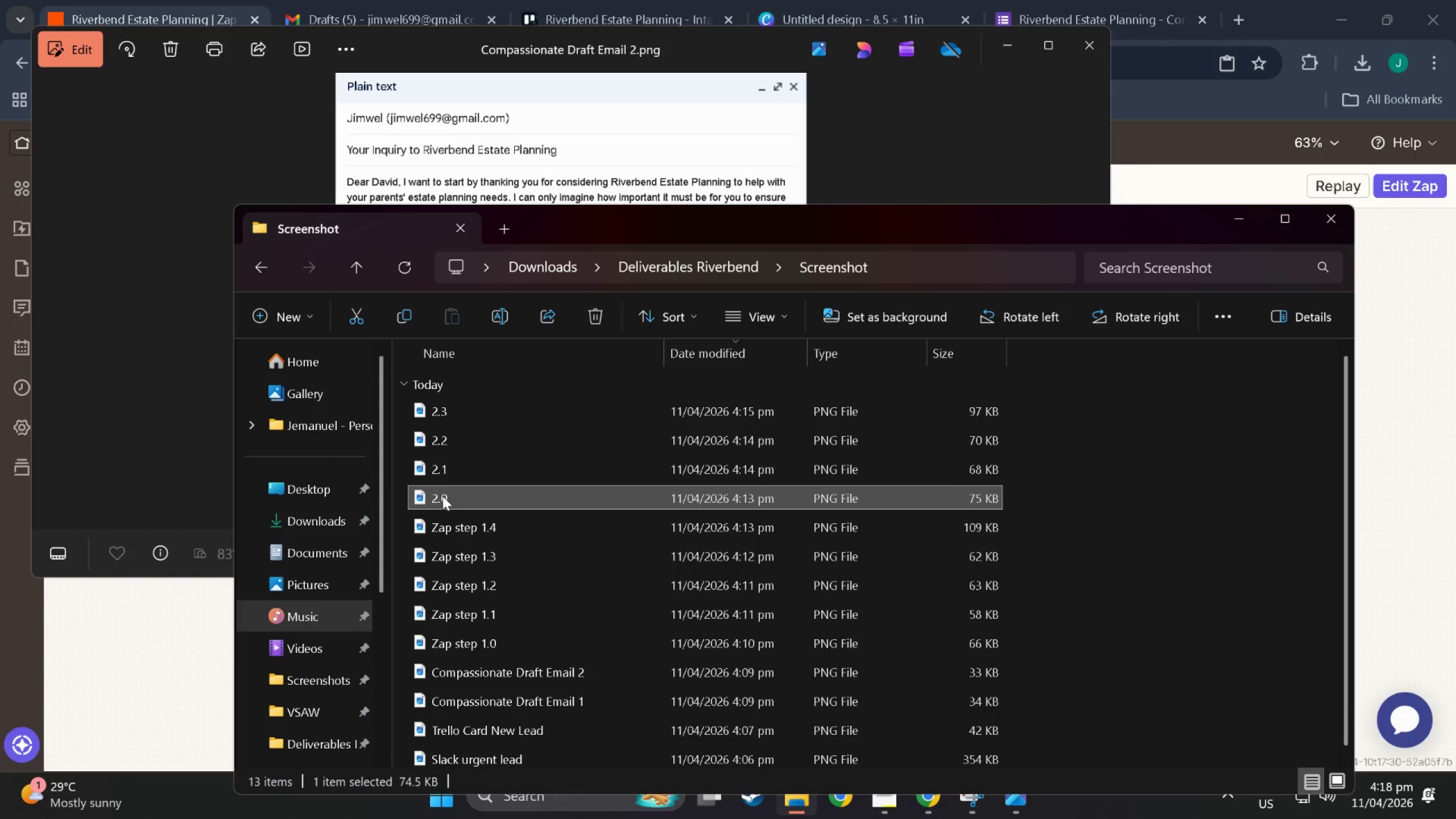 
right_click([442, 496])
 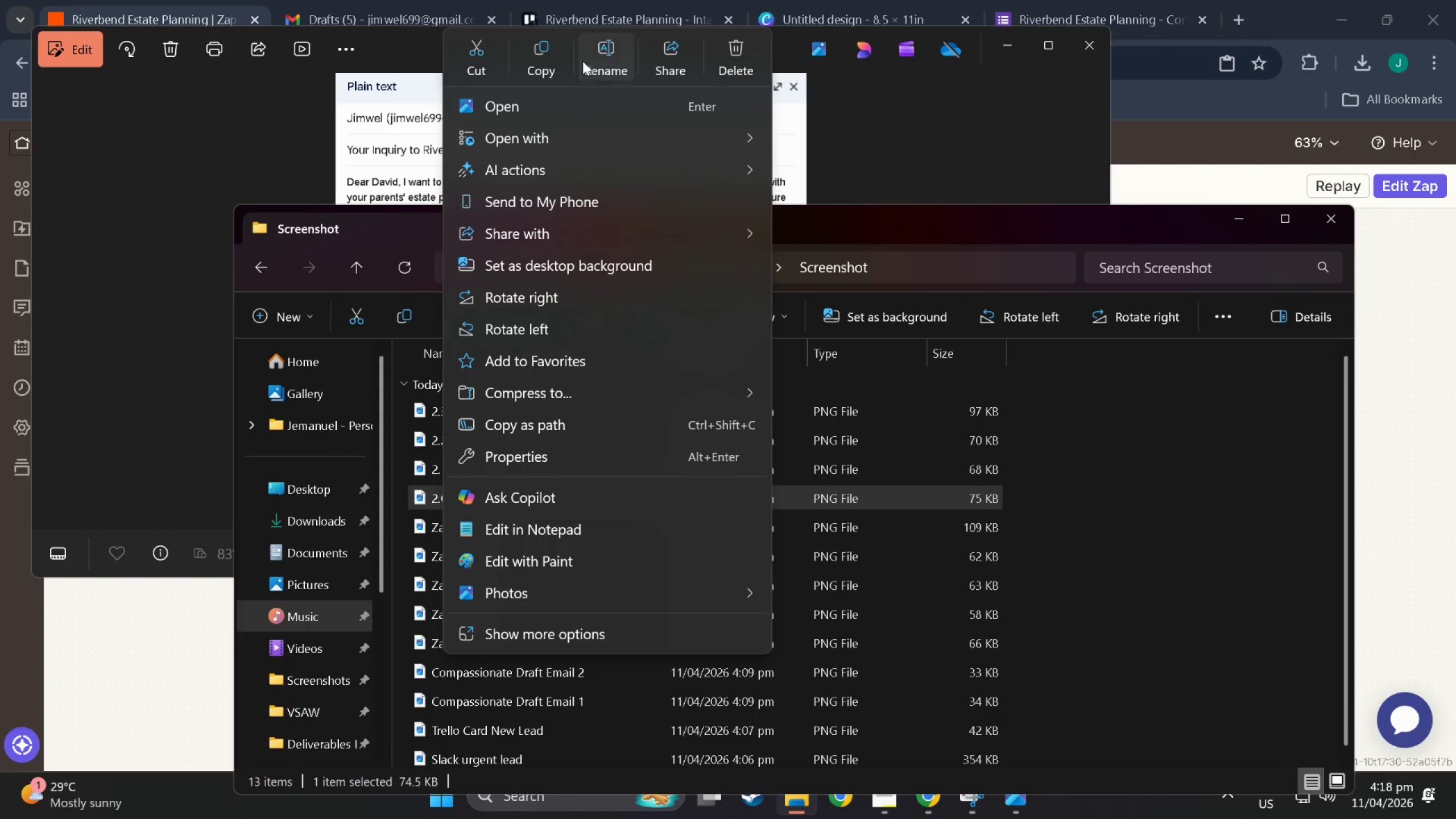 
left_click([597, 51])
 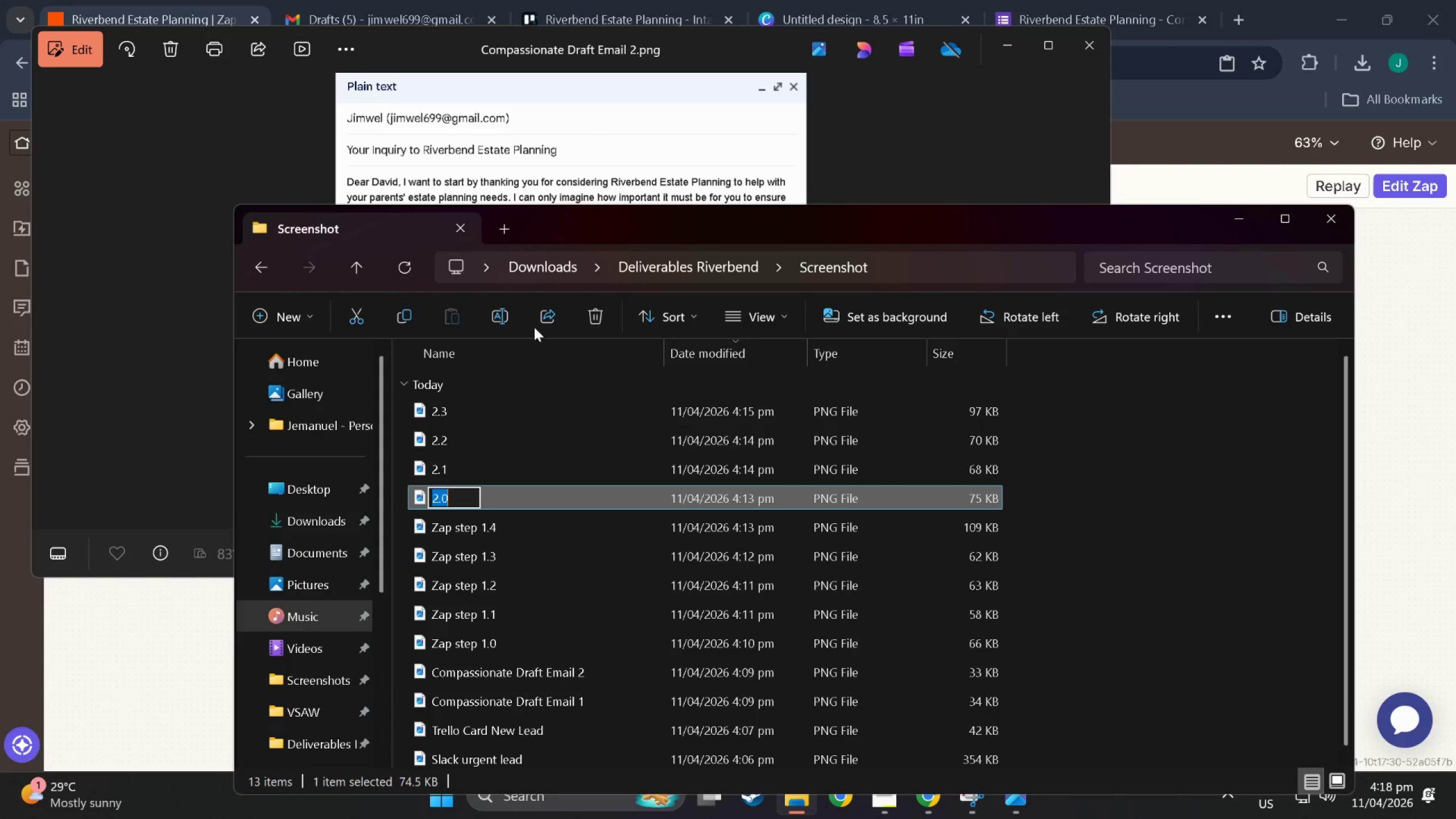 
hold_key(key=ShiftLeft, duration=0.77)
 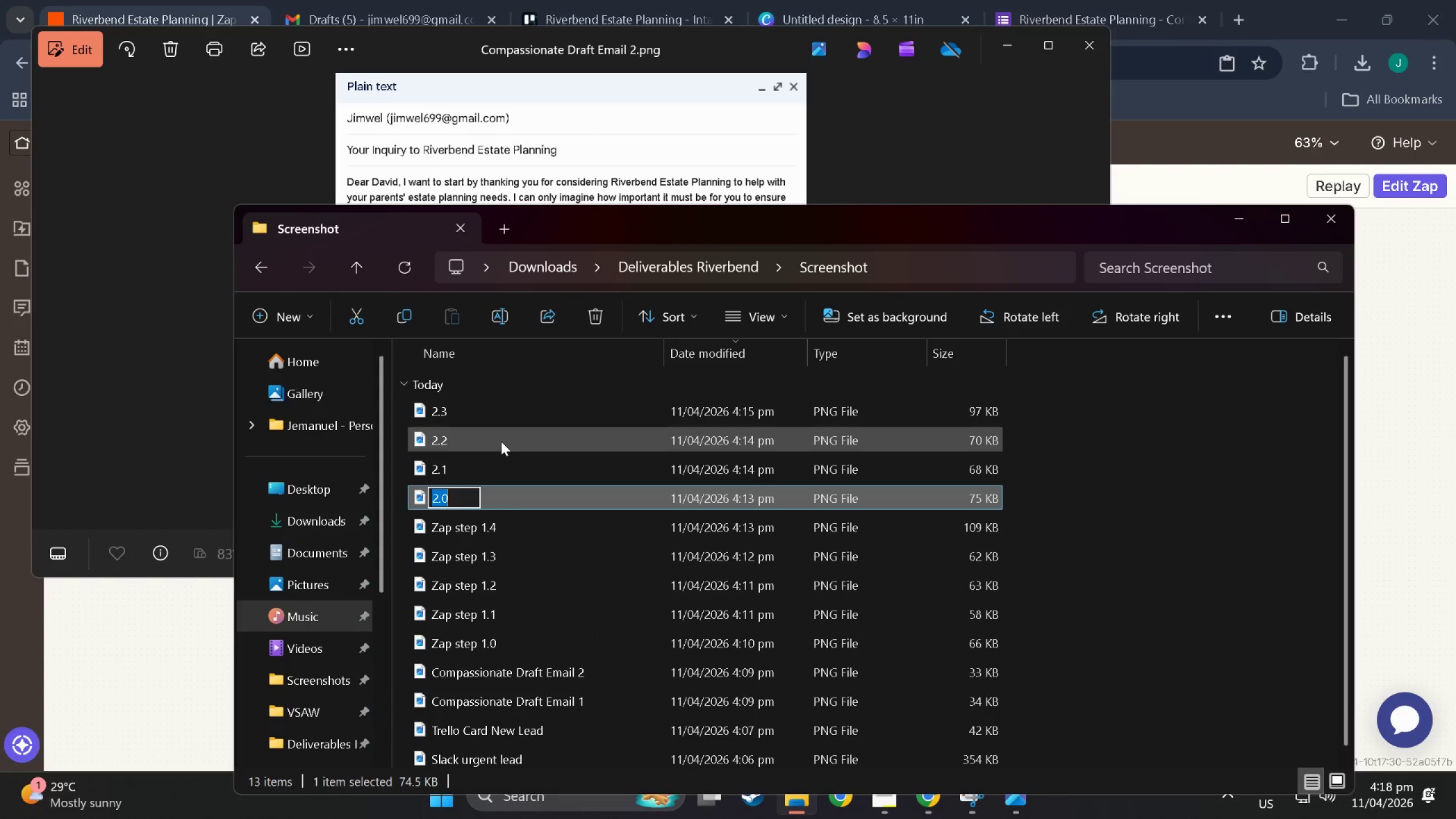 
key(ArrowLeft)
 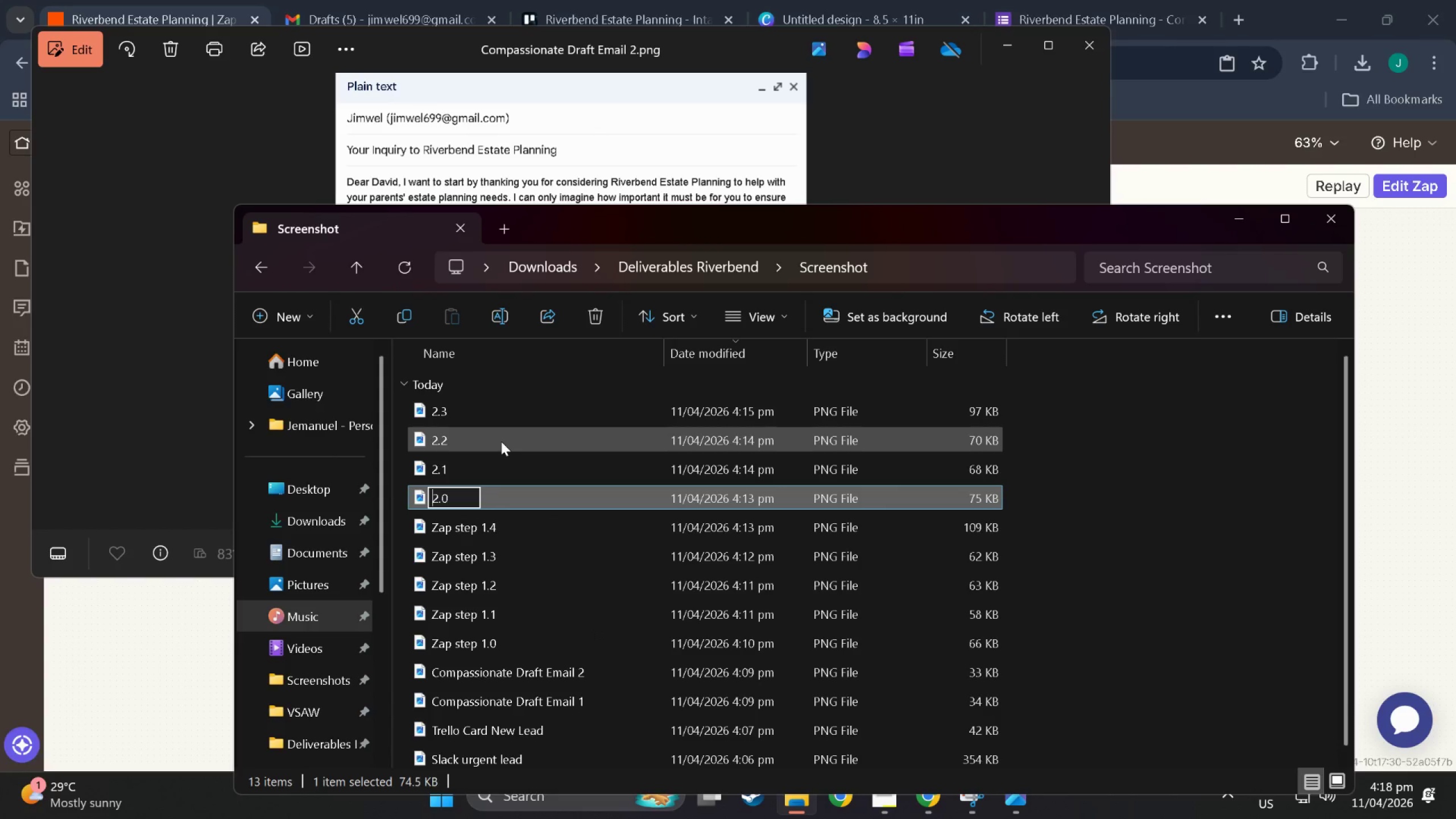 
type(Zap step )
 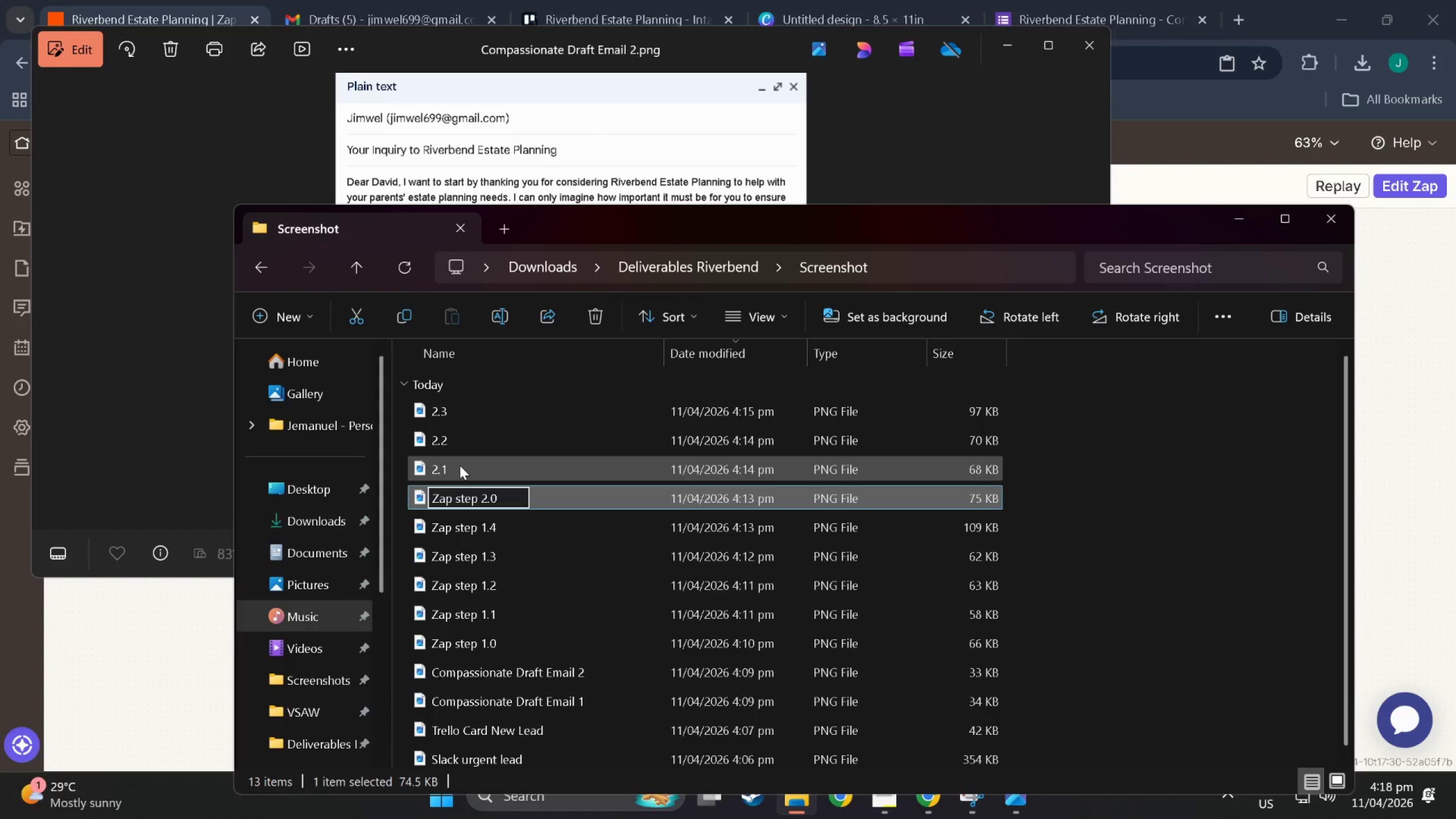 
left_click([449, 468])
 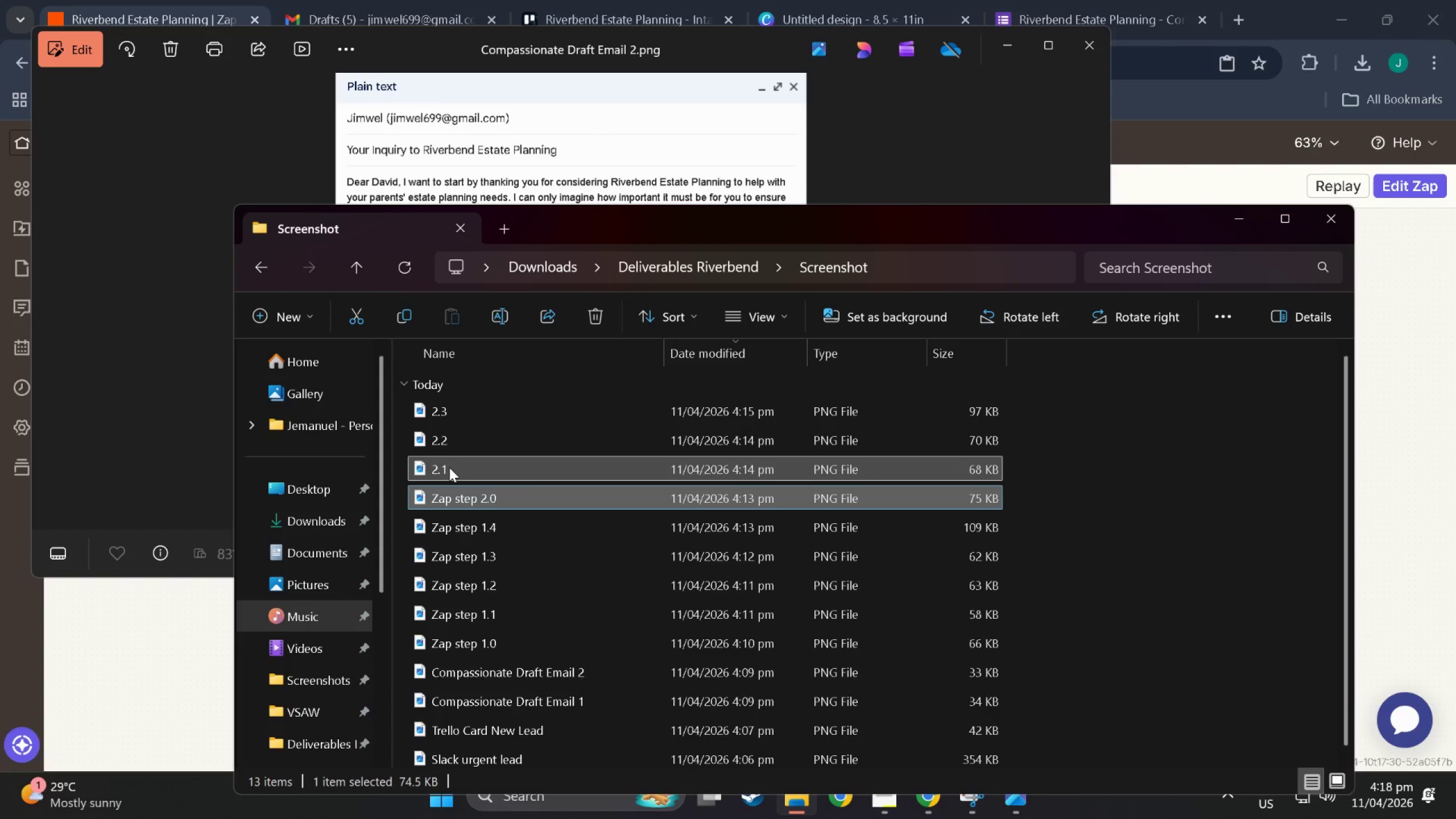 
right_click([449, 468])
 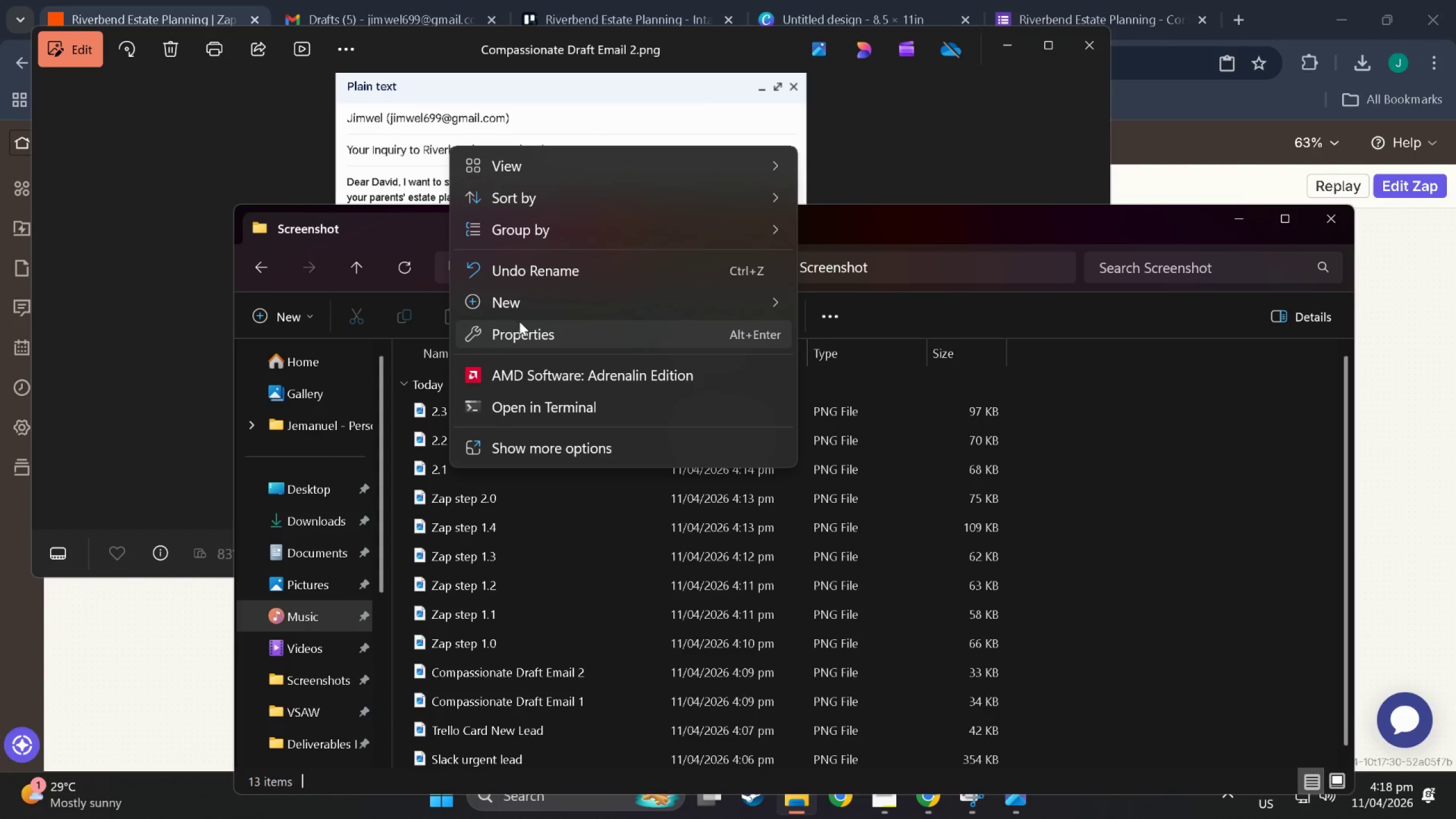 
left_click([435, 473])
 